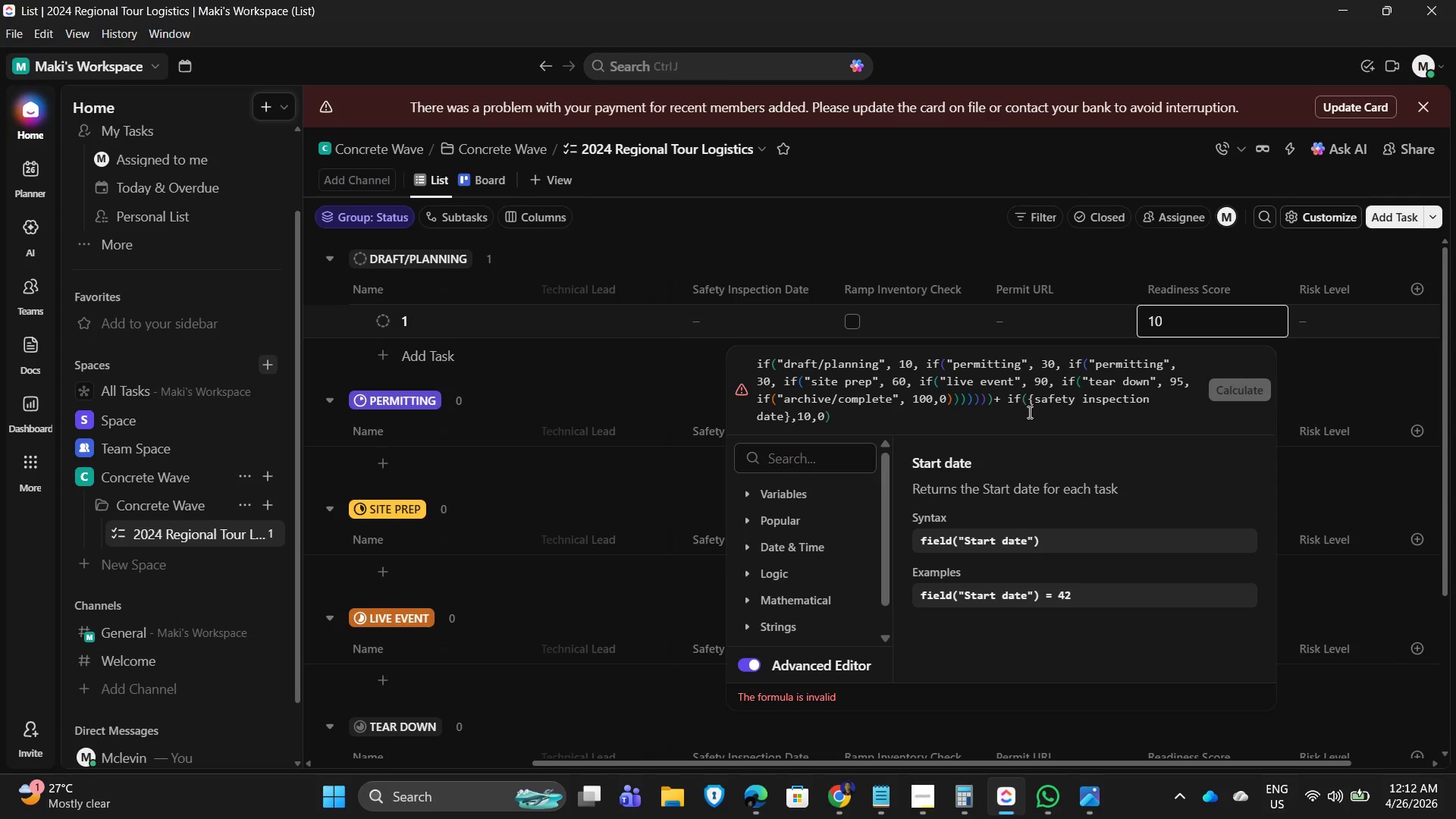 
key(ArrowLeft)
 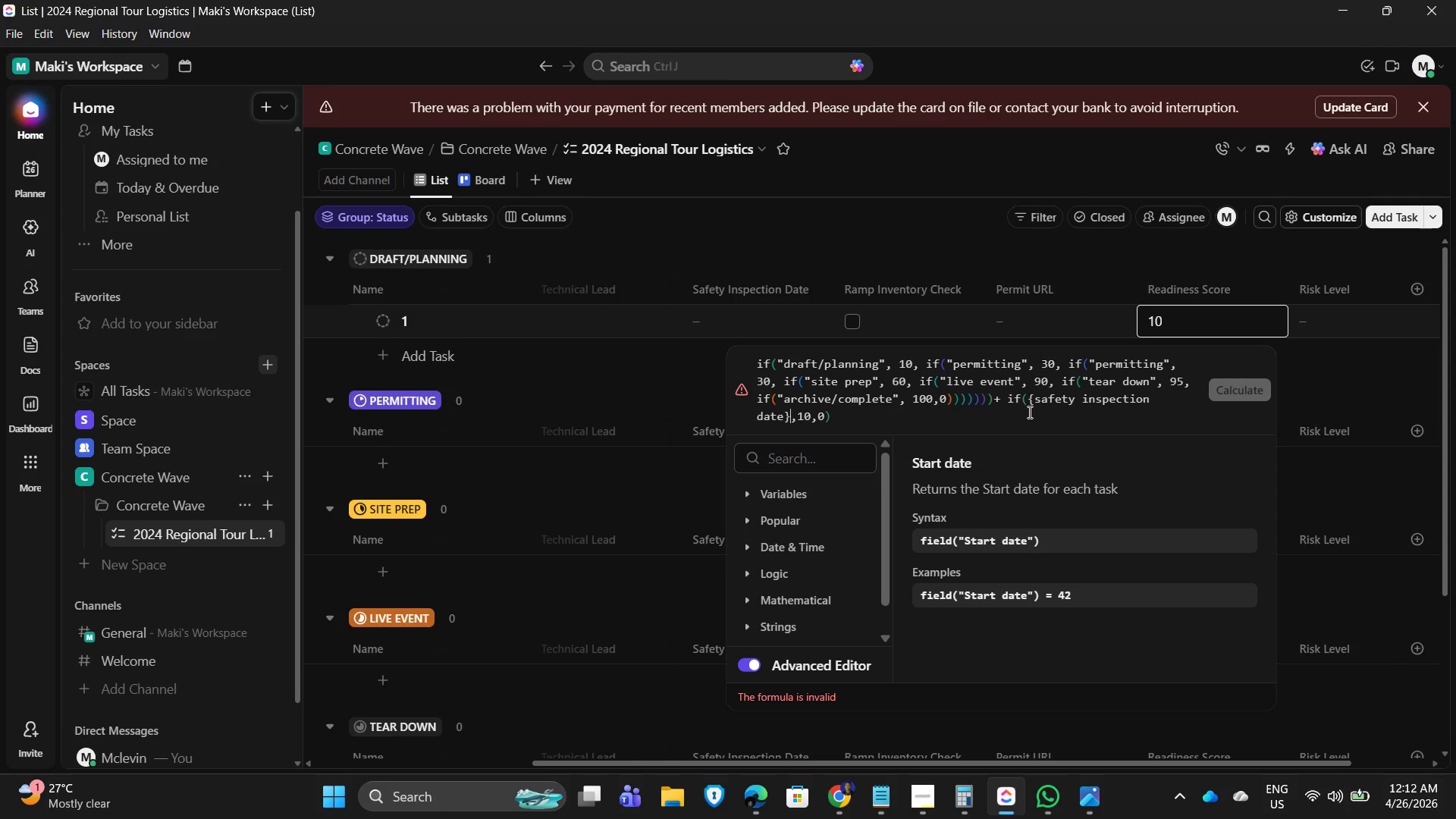 
key(ArrowRight)
 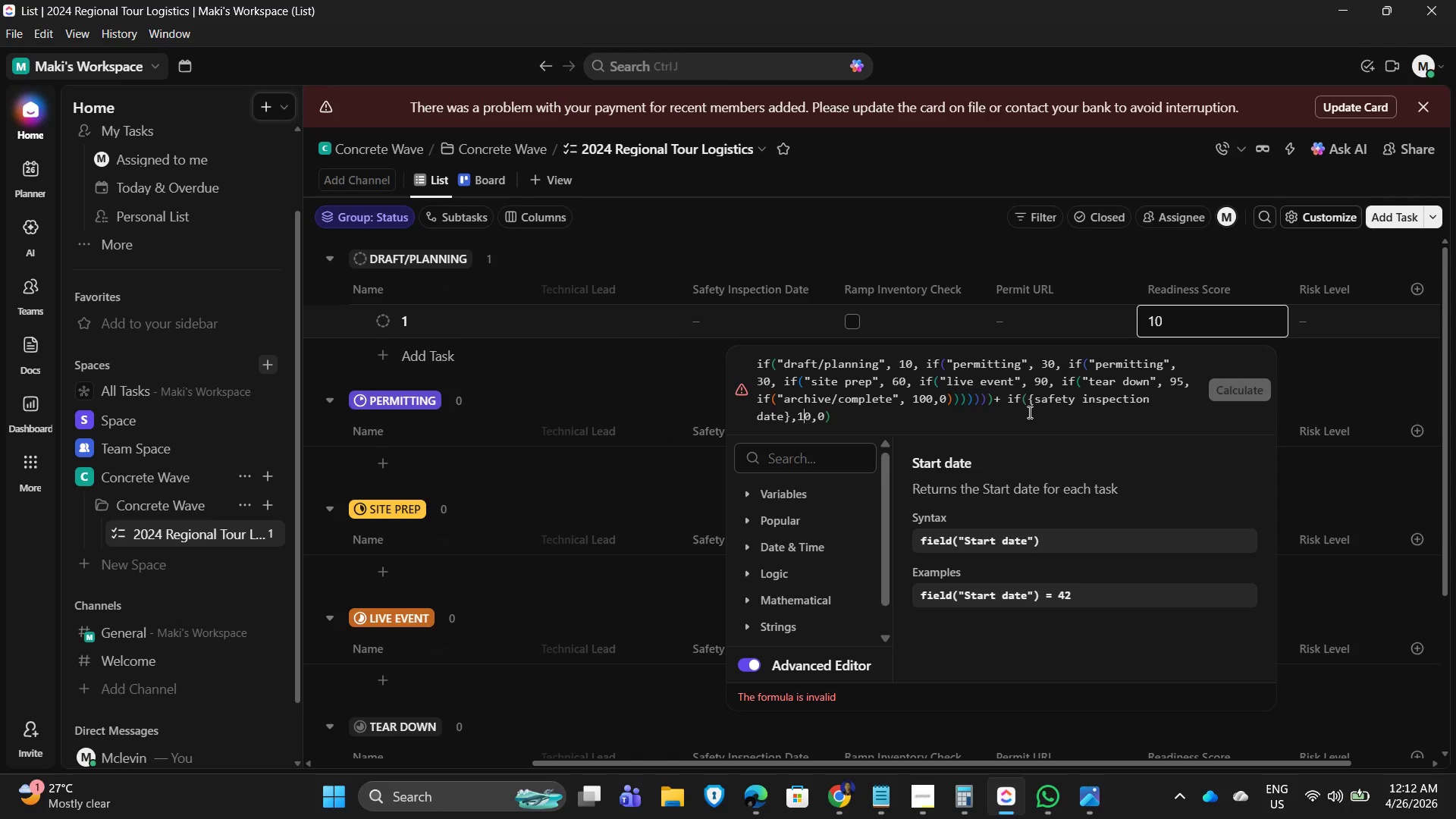 
key(ArrowRight)
 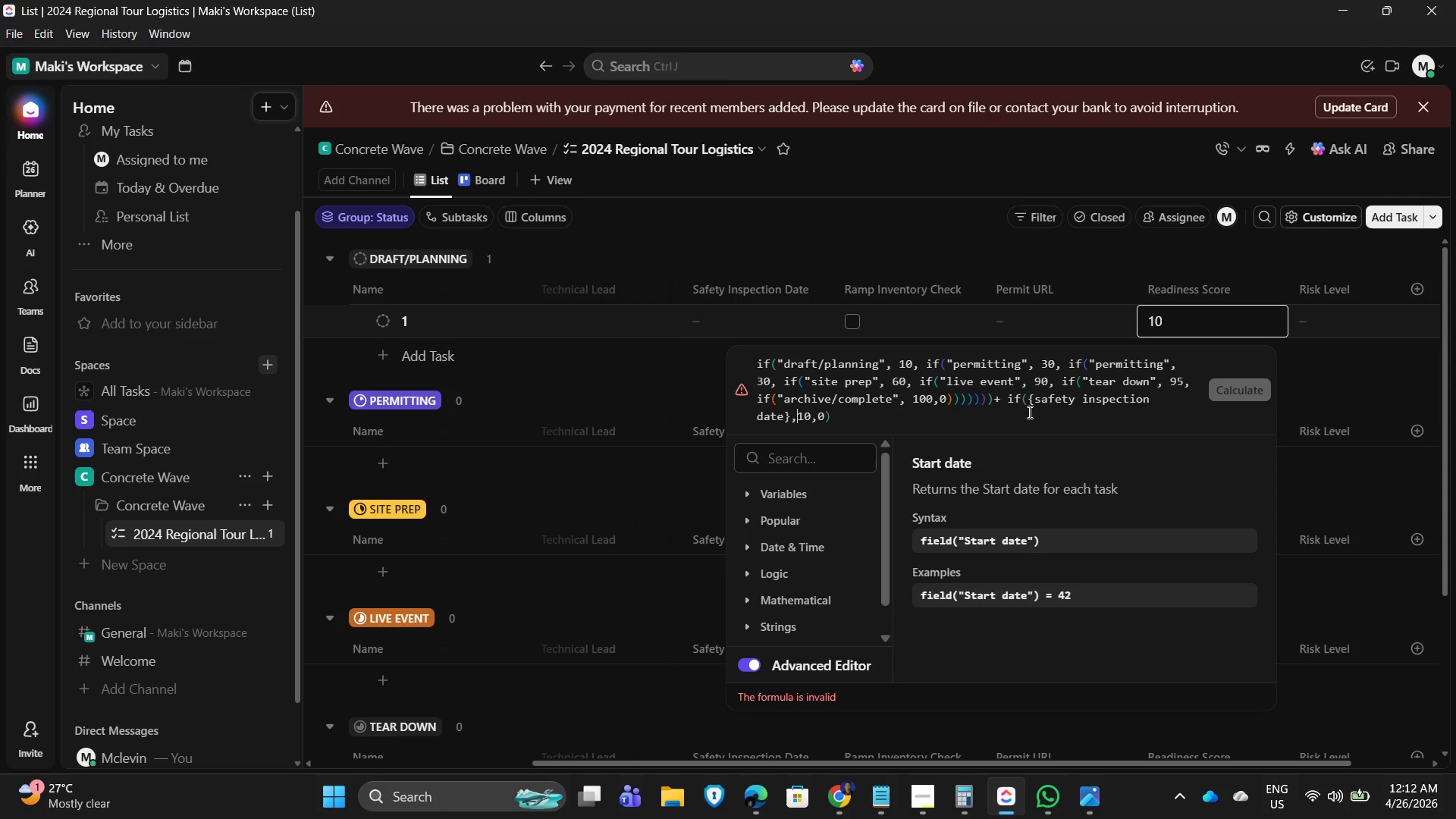 
key(ArrowLeft)
 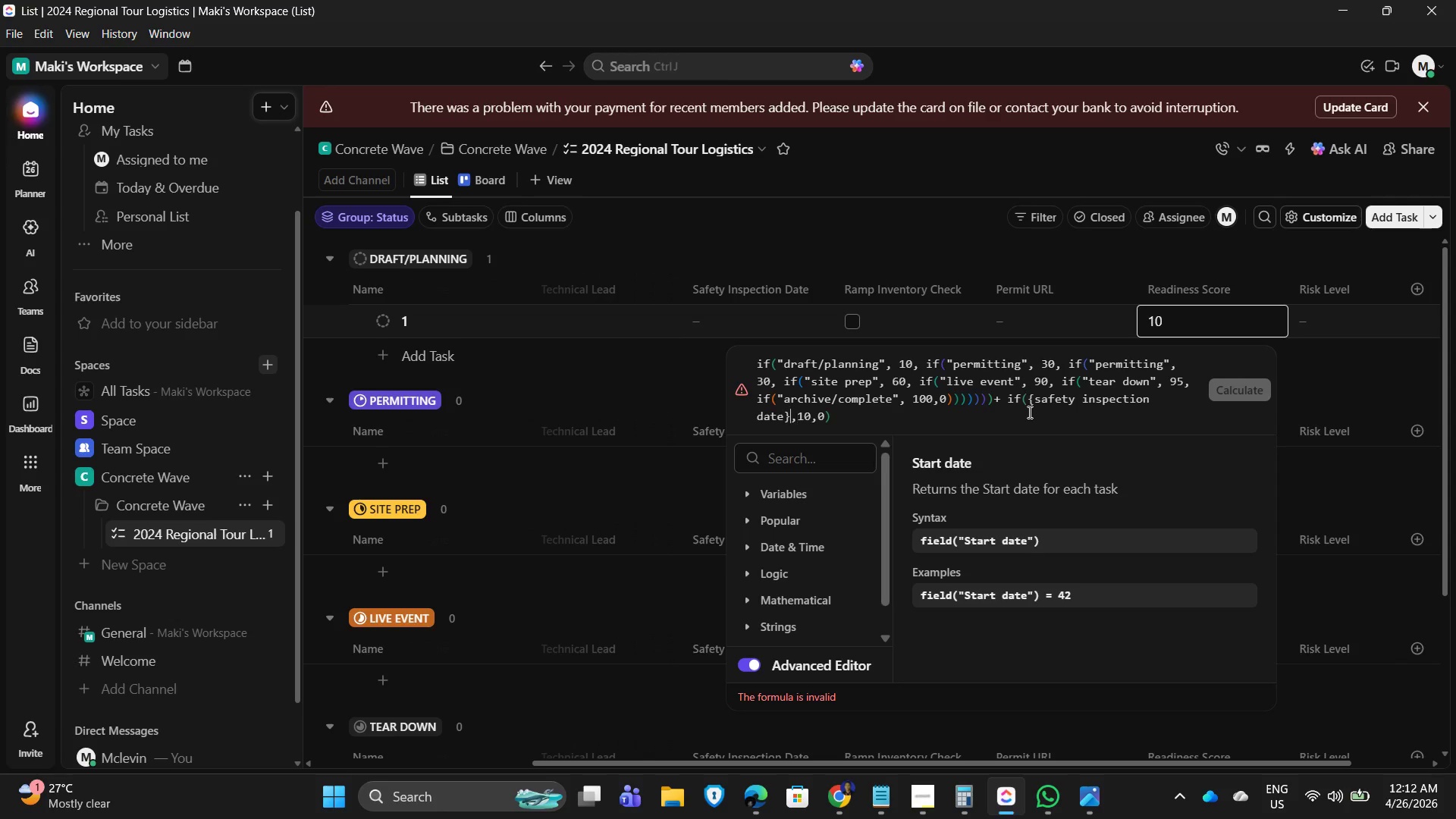 
key(ArrowLeft)
 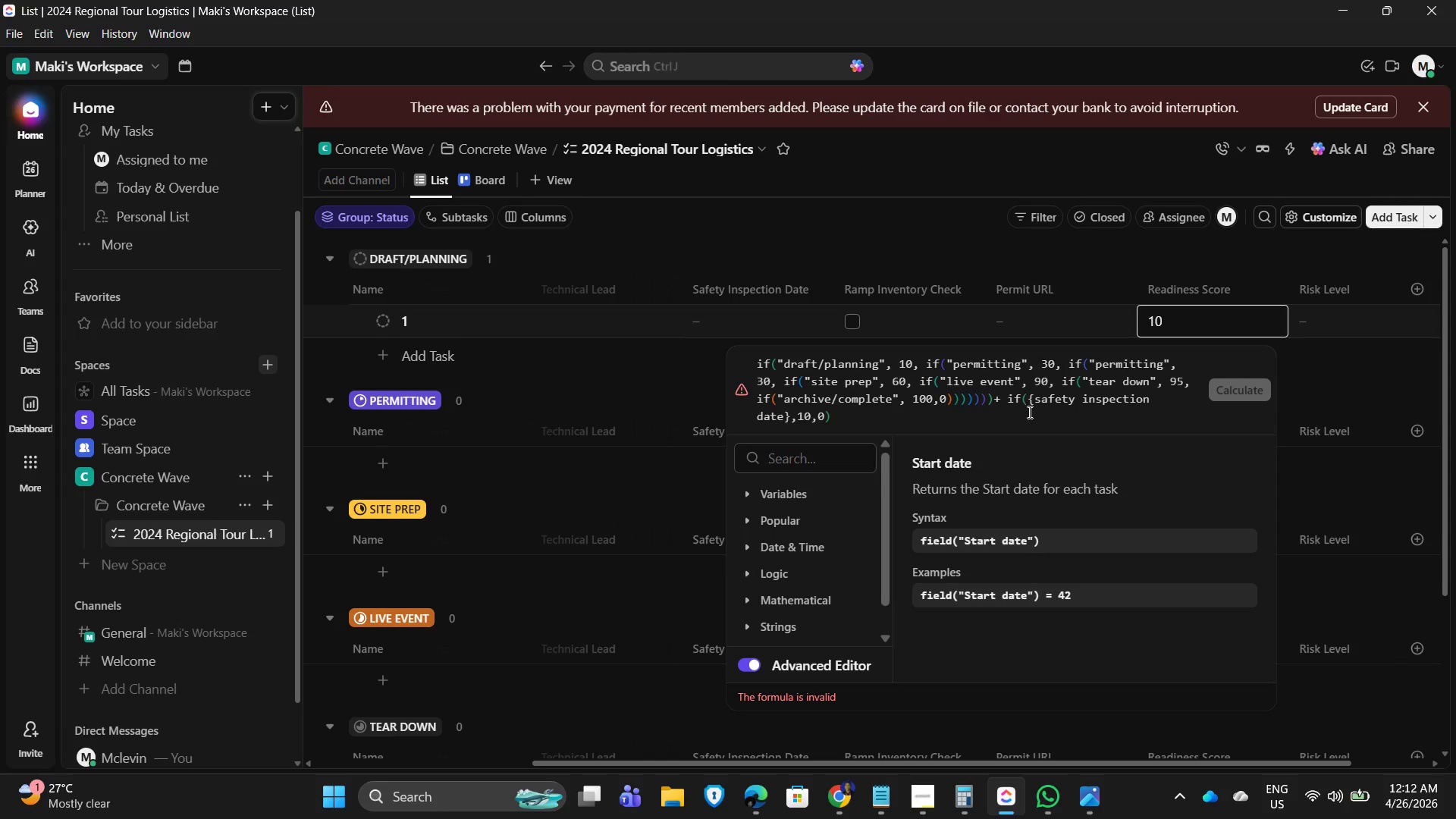 
type(, set )
key(Backspace)
key(Backspace)
key(Backspace)
key(Backspace)
 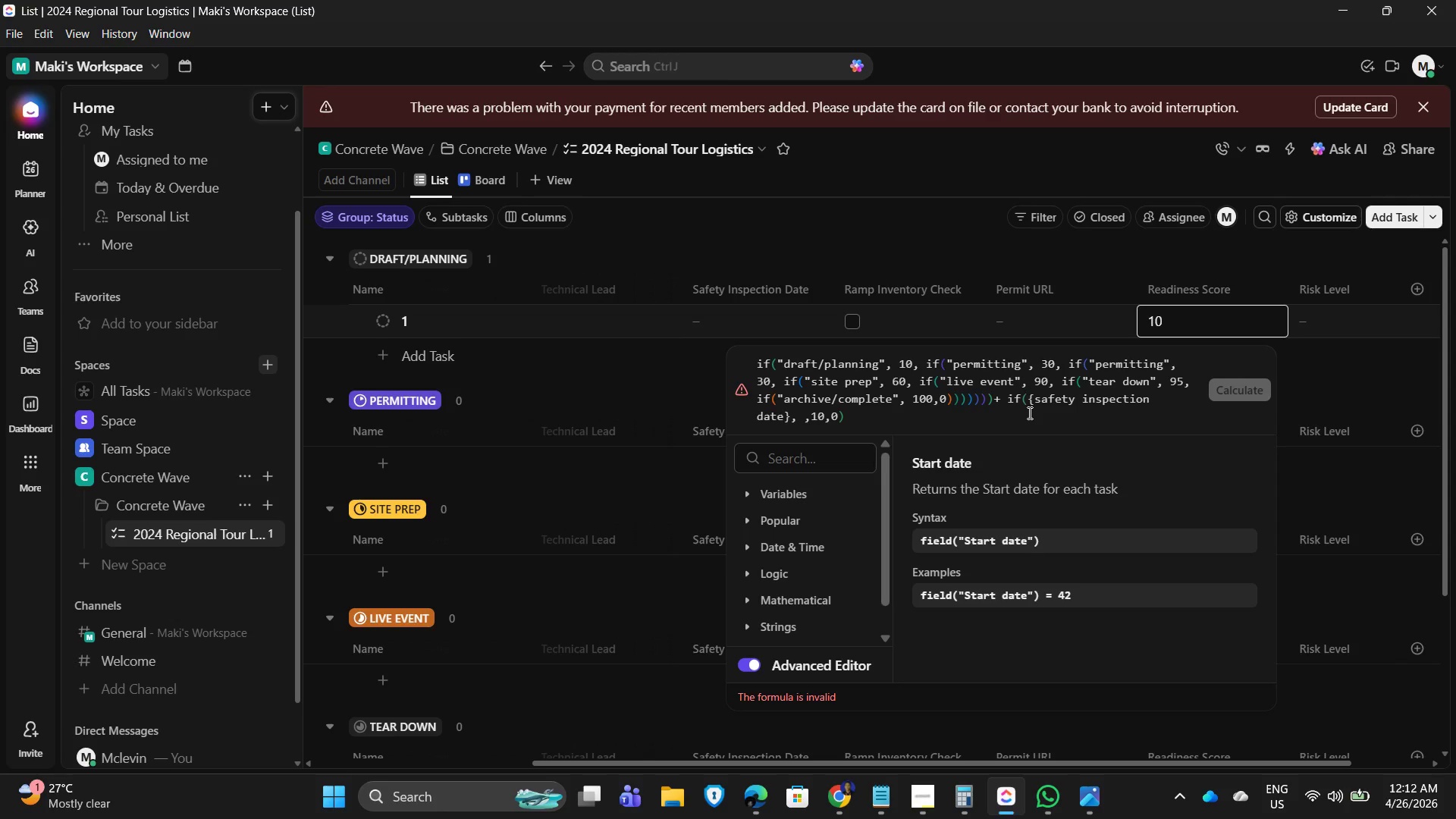 
wait(21.56)
 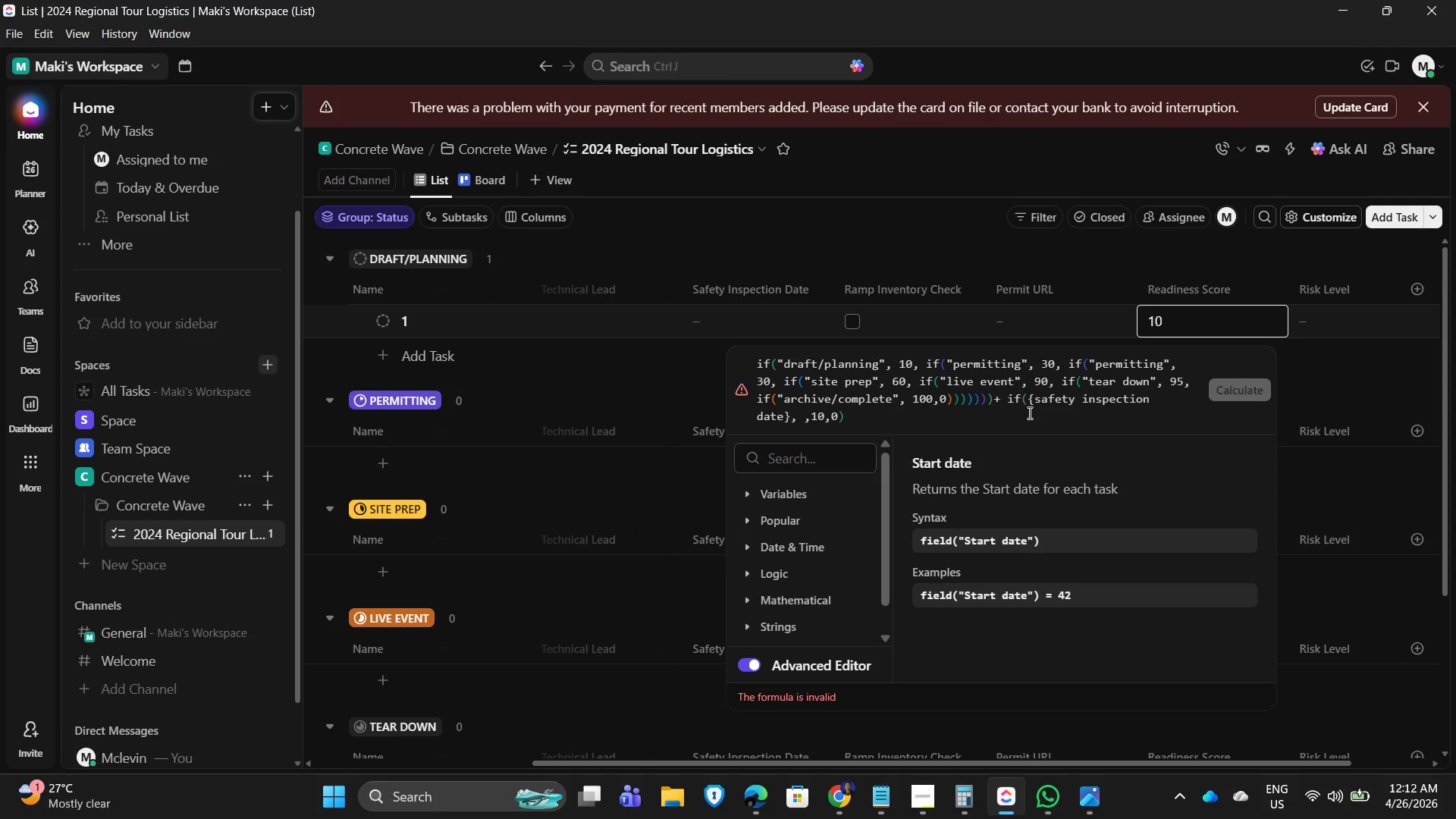 
left_click([1042, 397])
 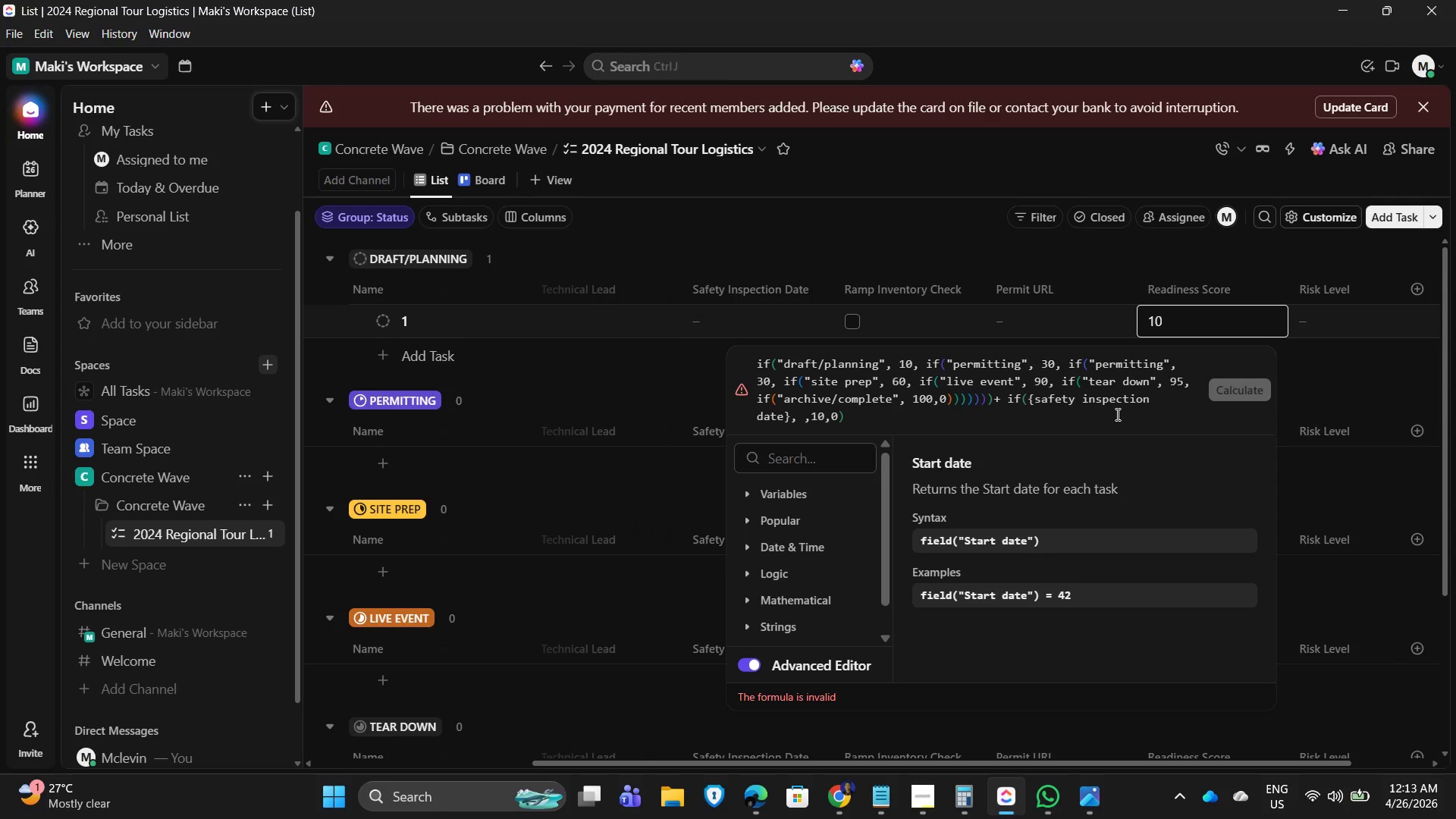 
key(Backspace)
 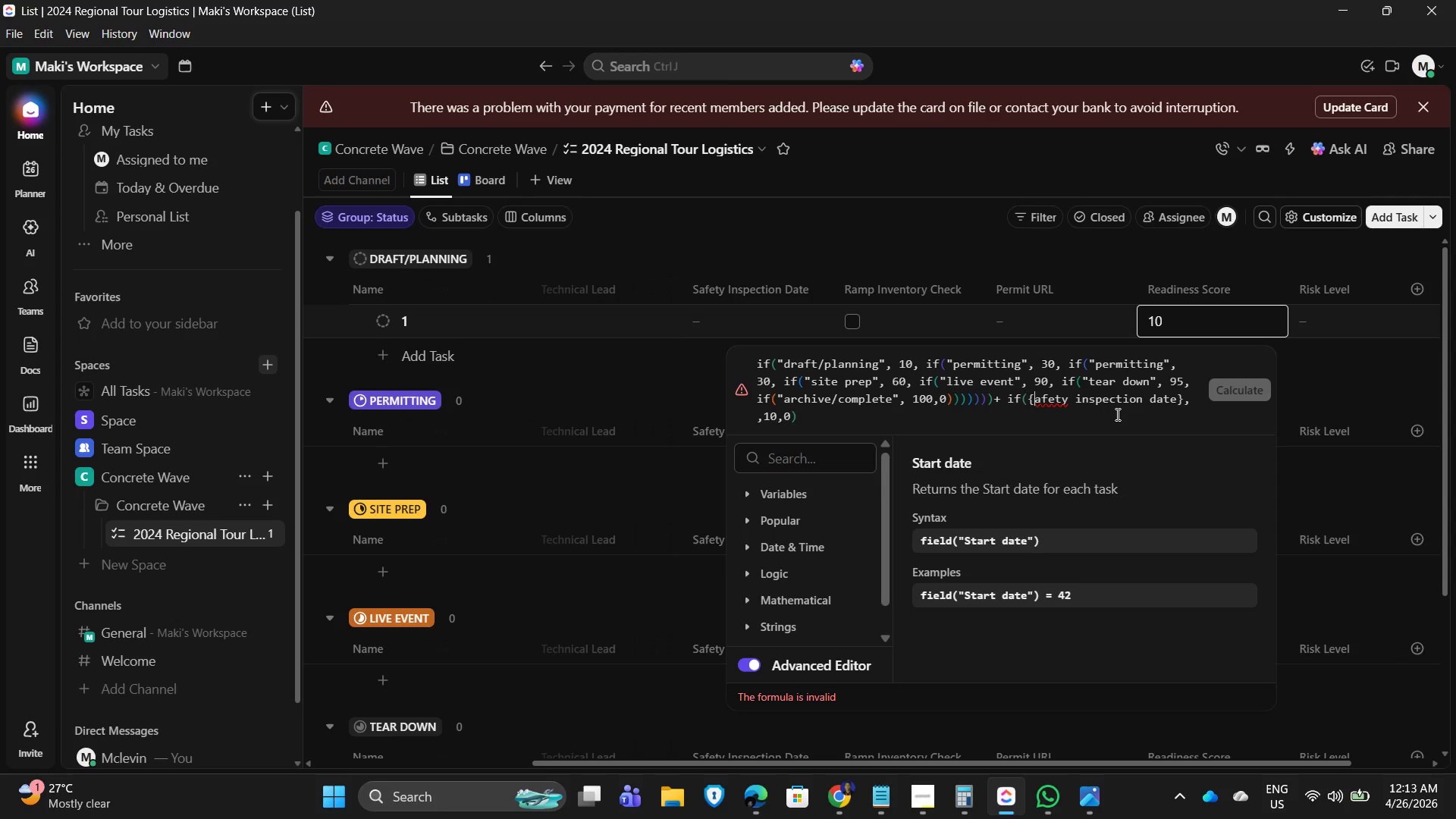 
key(Shift+S)
 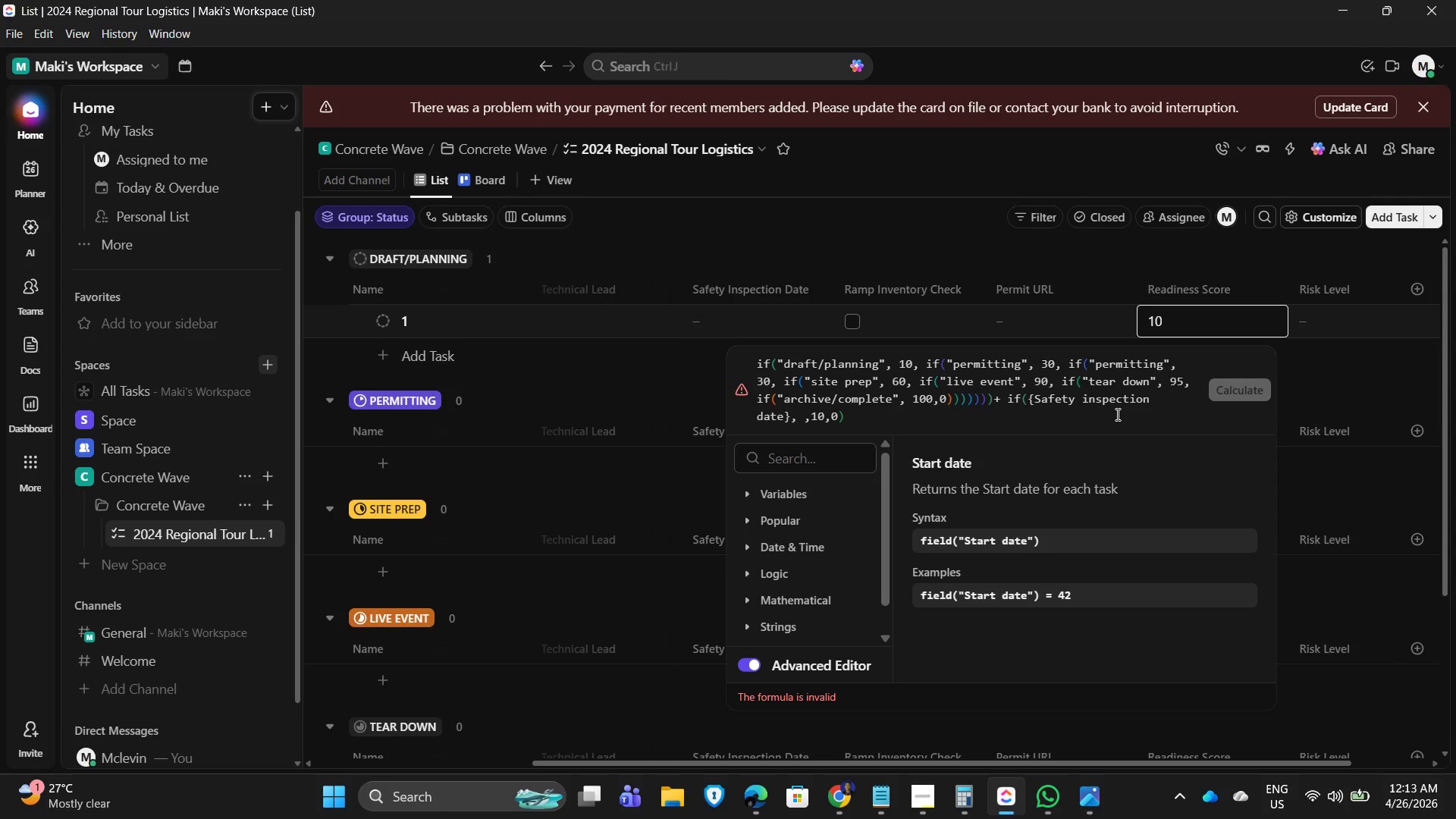 
hold_key(key=ArrowRight, duration=0.69)
 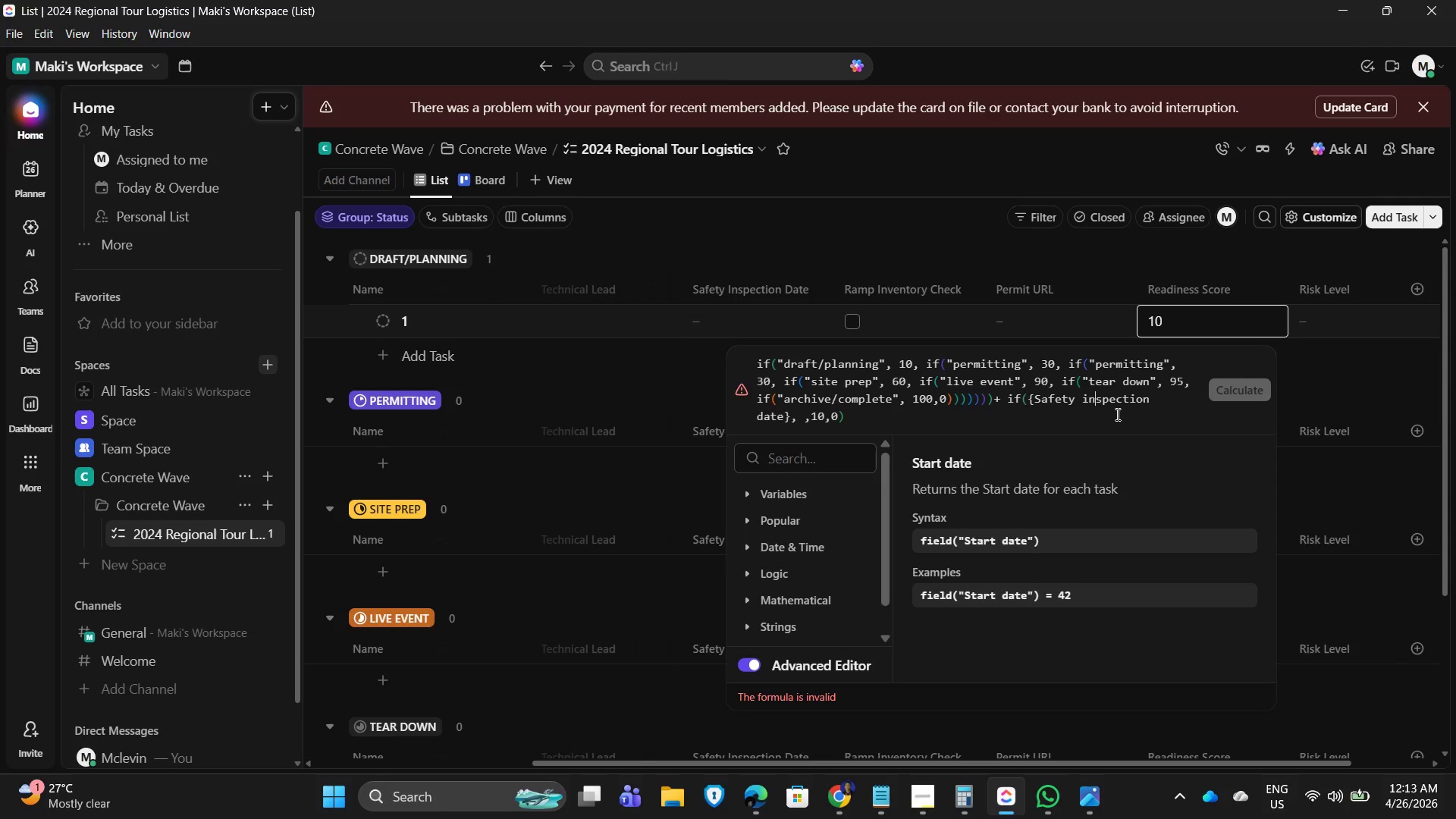 
key(ArrowRight)
 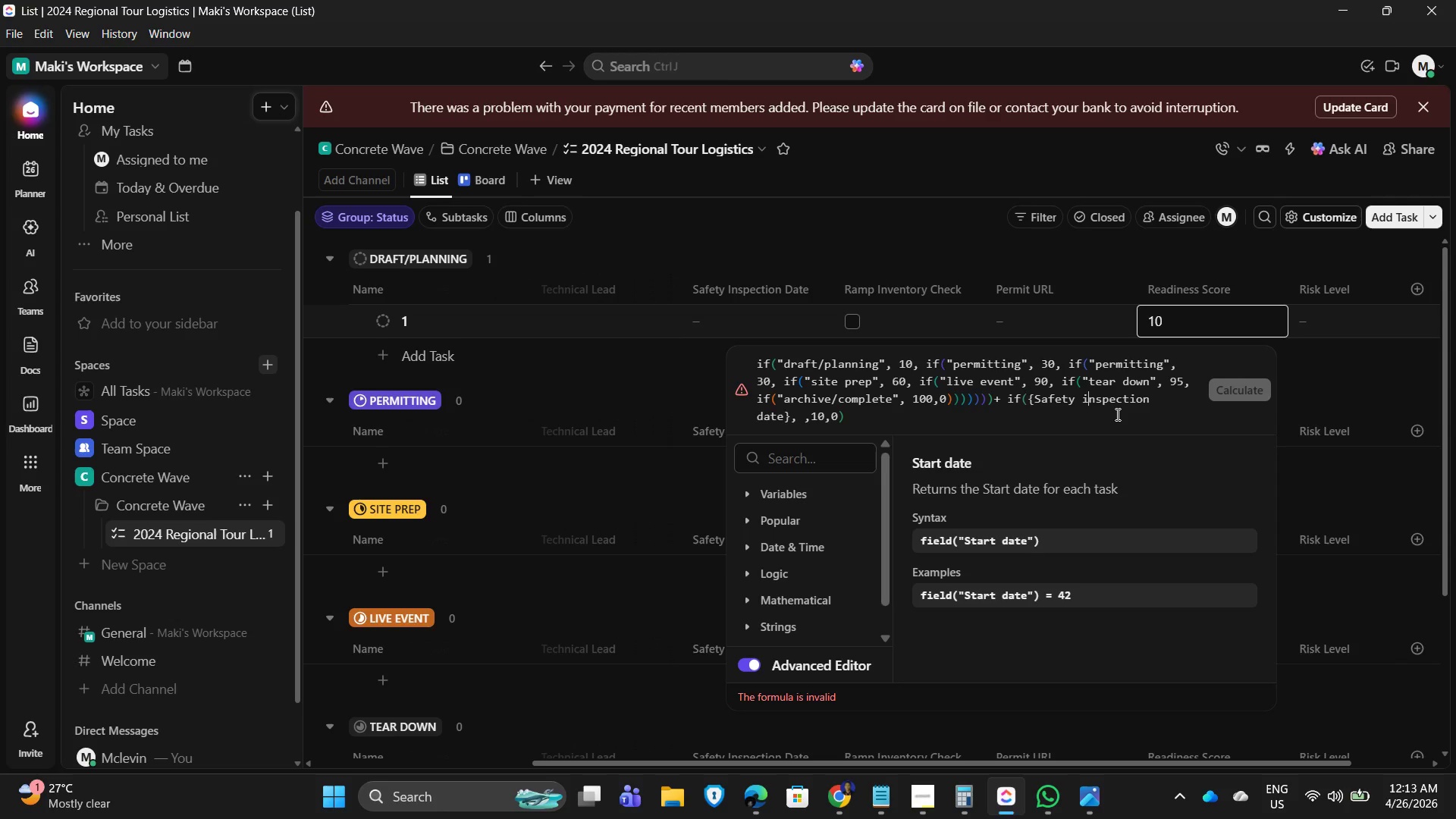 
key(ArrowLeft)
 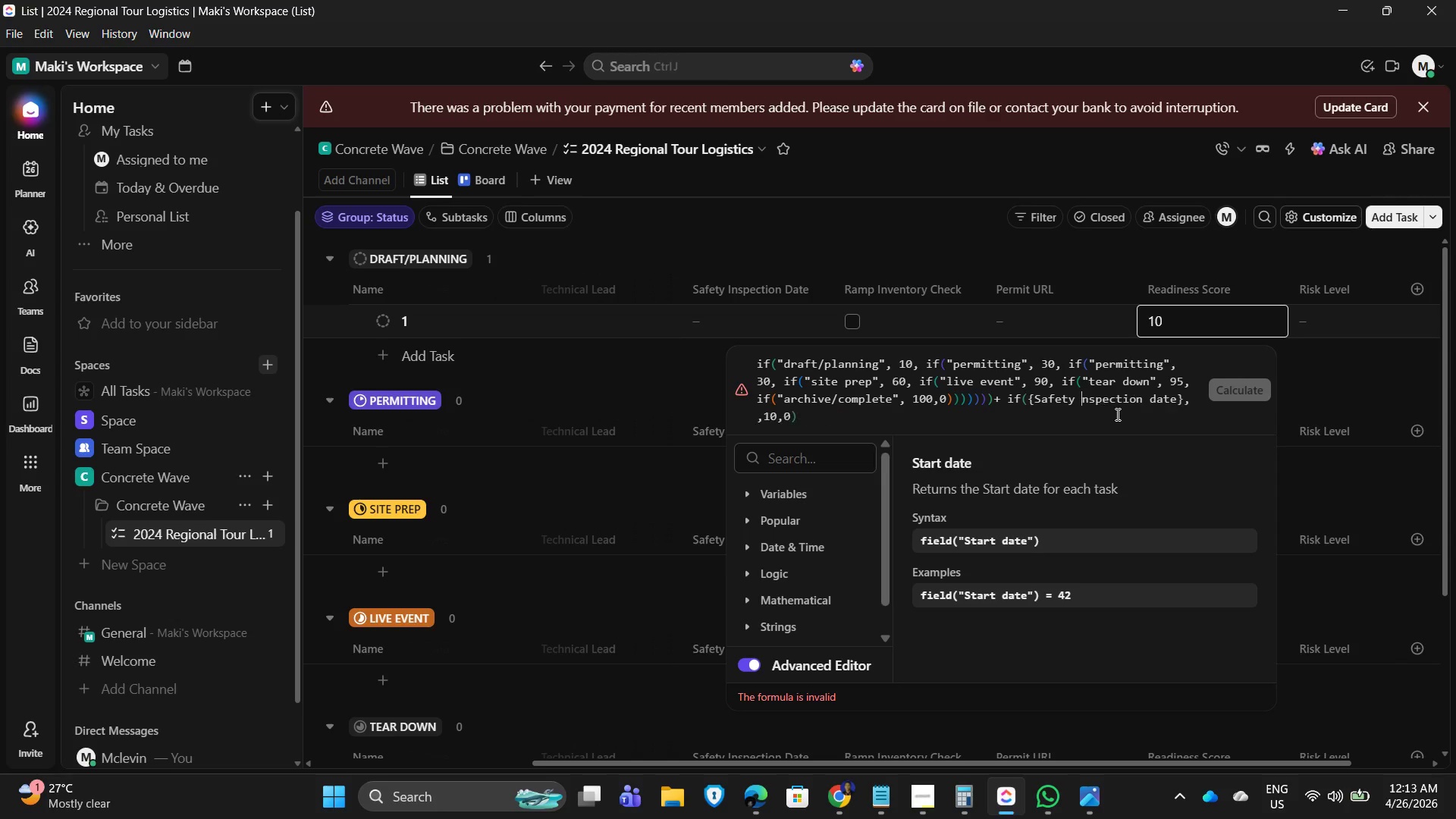 
key(Backspace)
 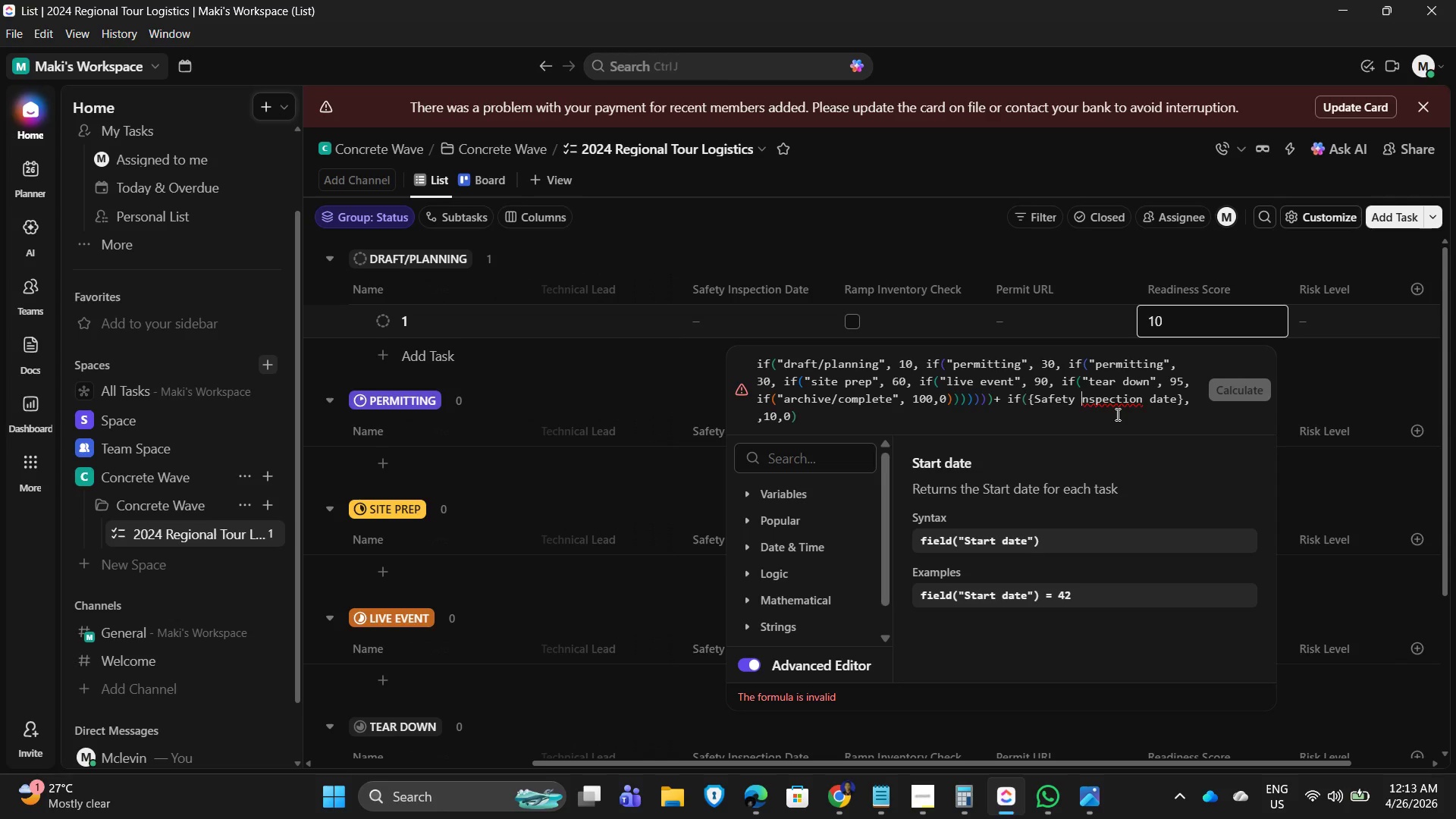 
key(Shift+I)
 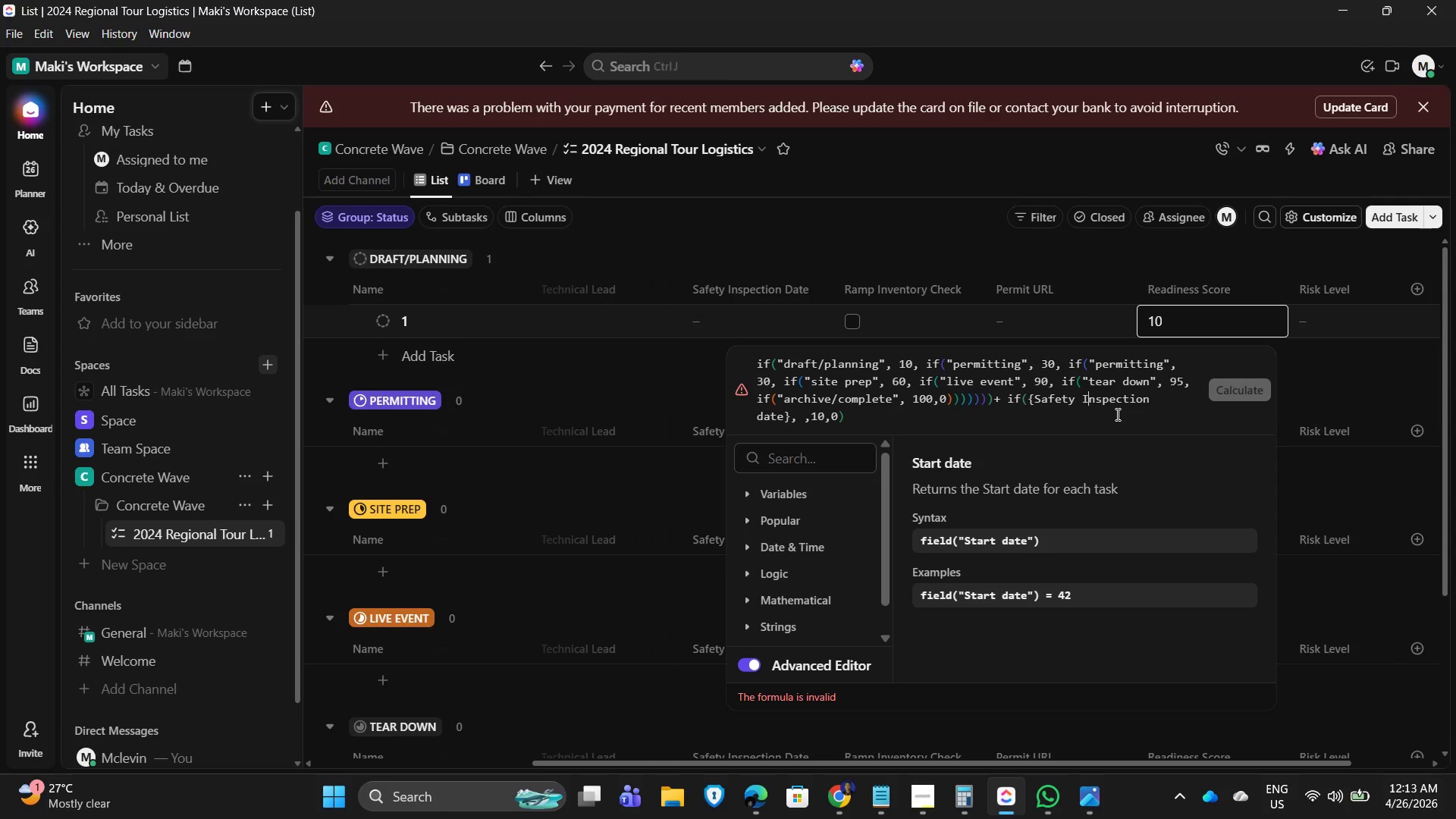 
hold_key(key=ArrowRight, duration=1.52)
 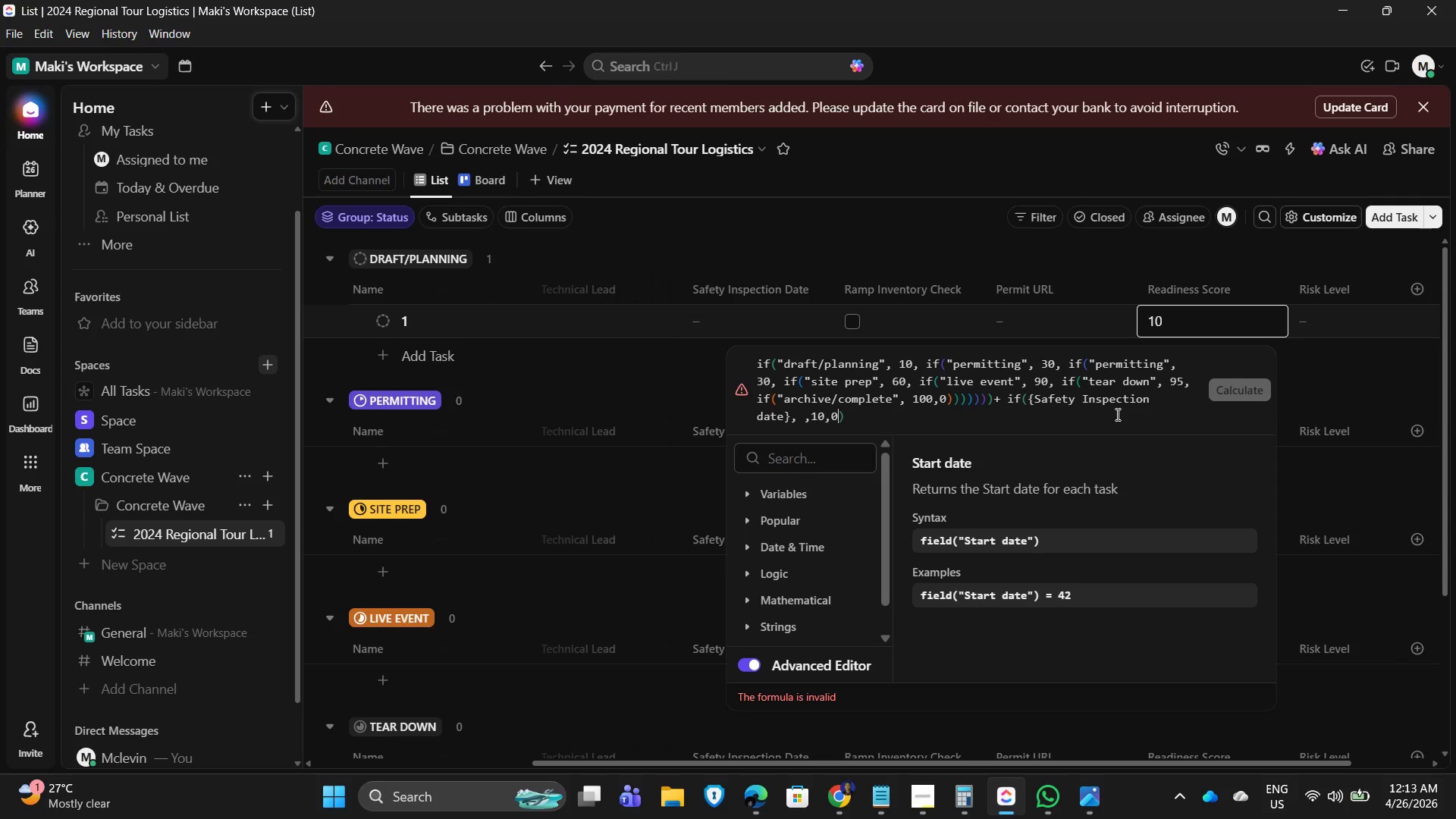 
key(ArrowLeft)
 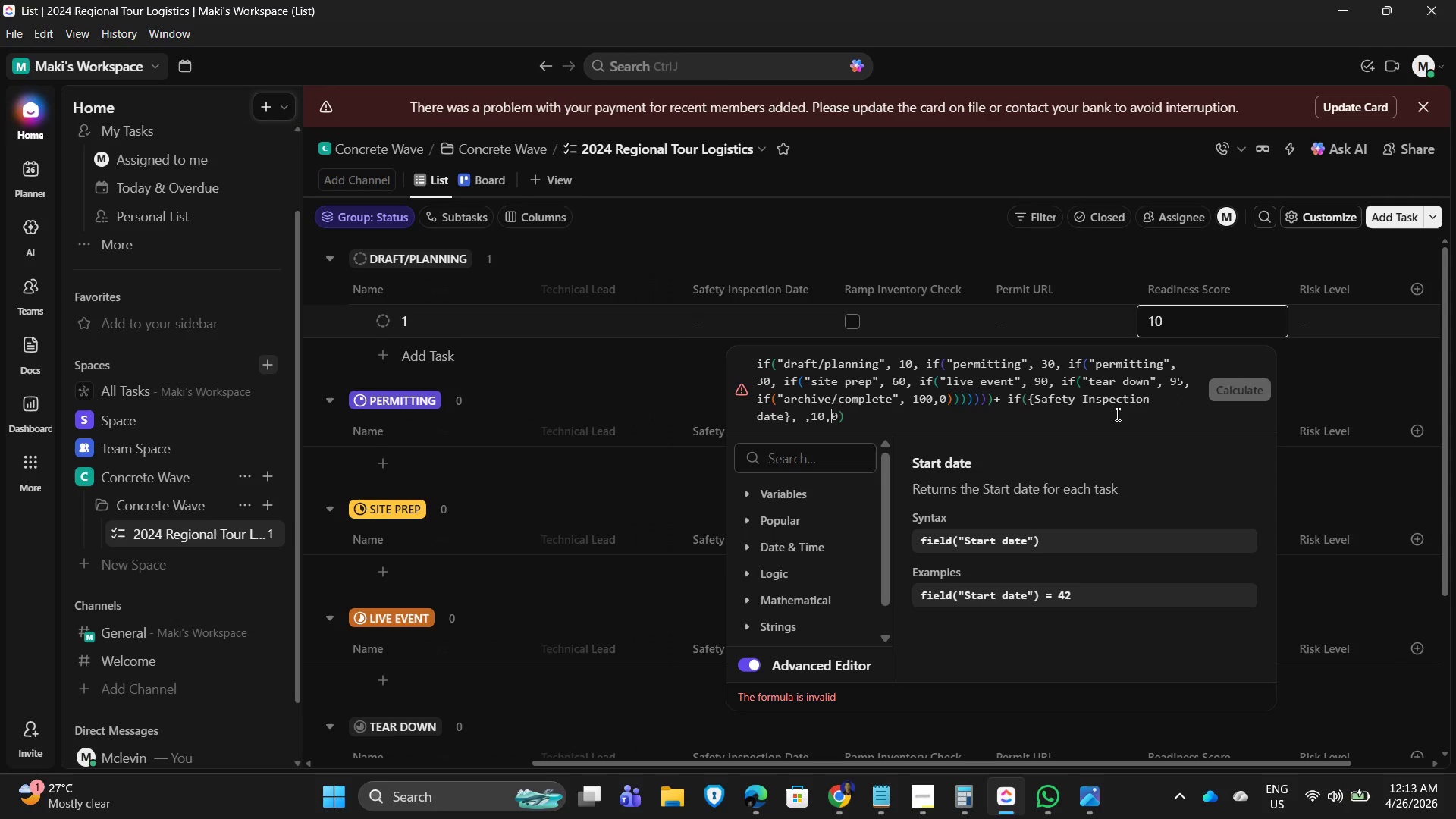 
key(ArrowLeft)
 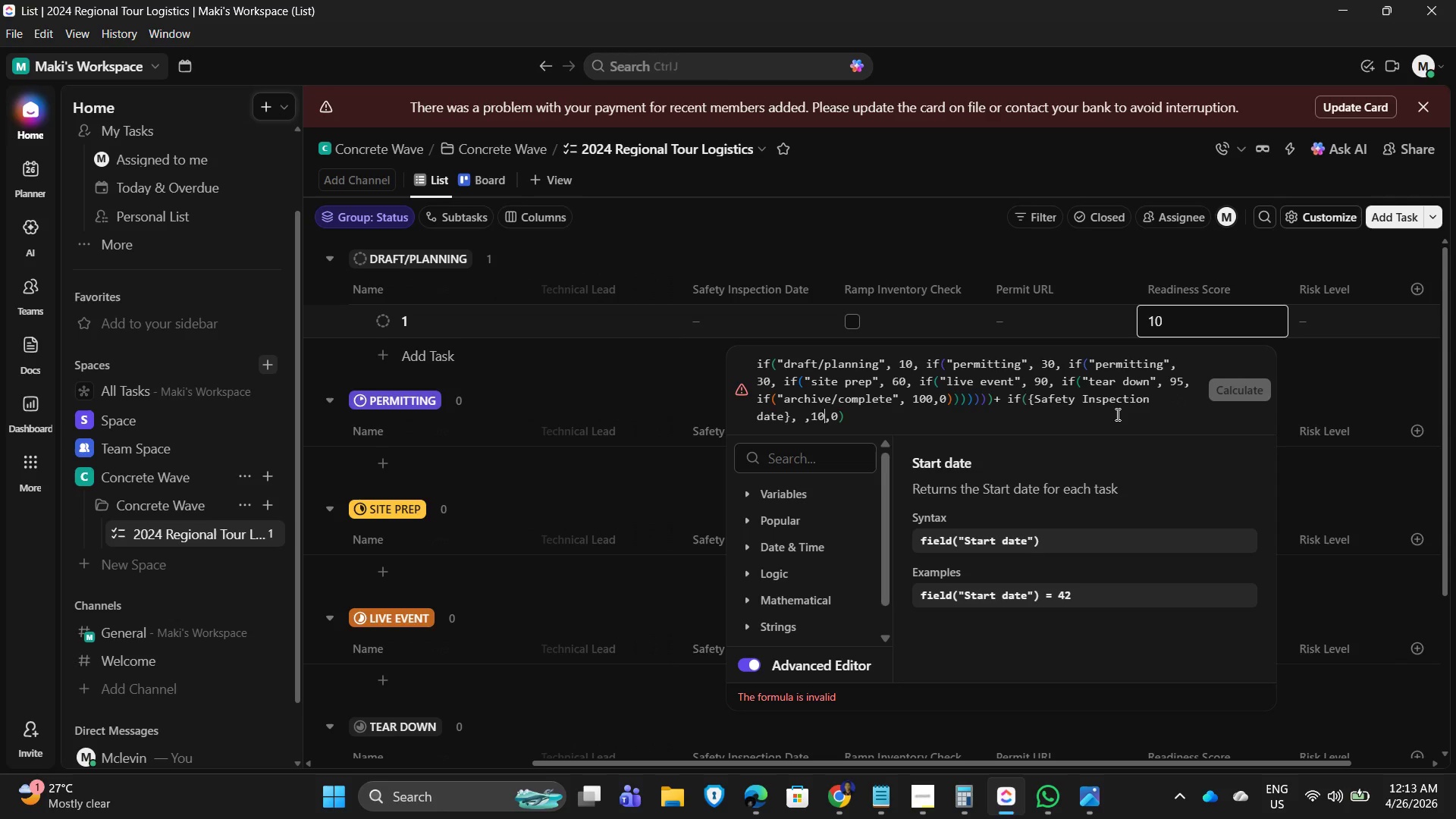 
key(ArrowLeft)
 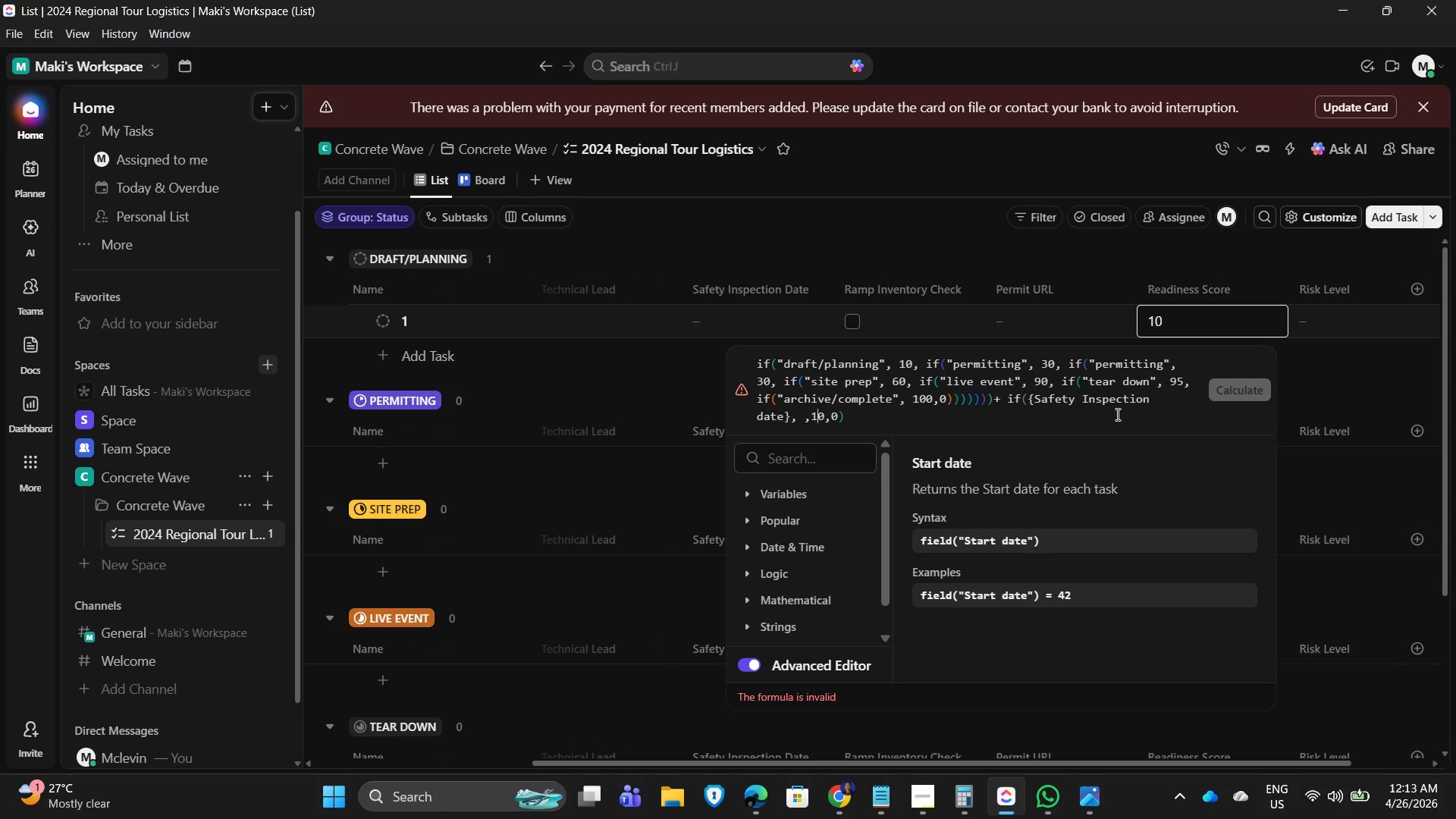 
hold_key(key=ArrowLeft, duration=0.72)
 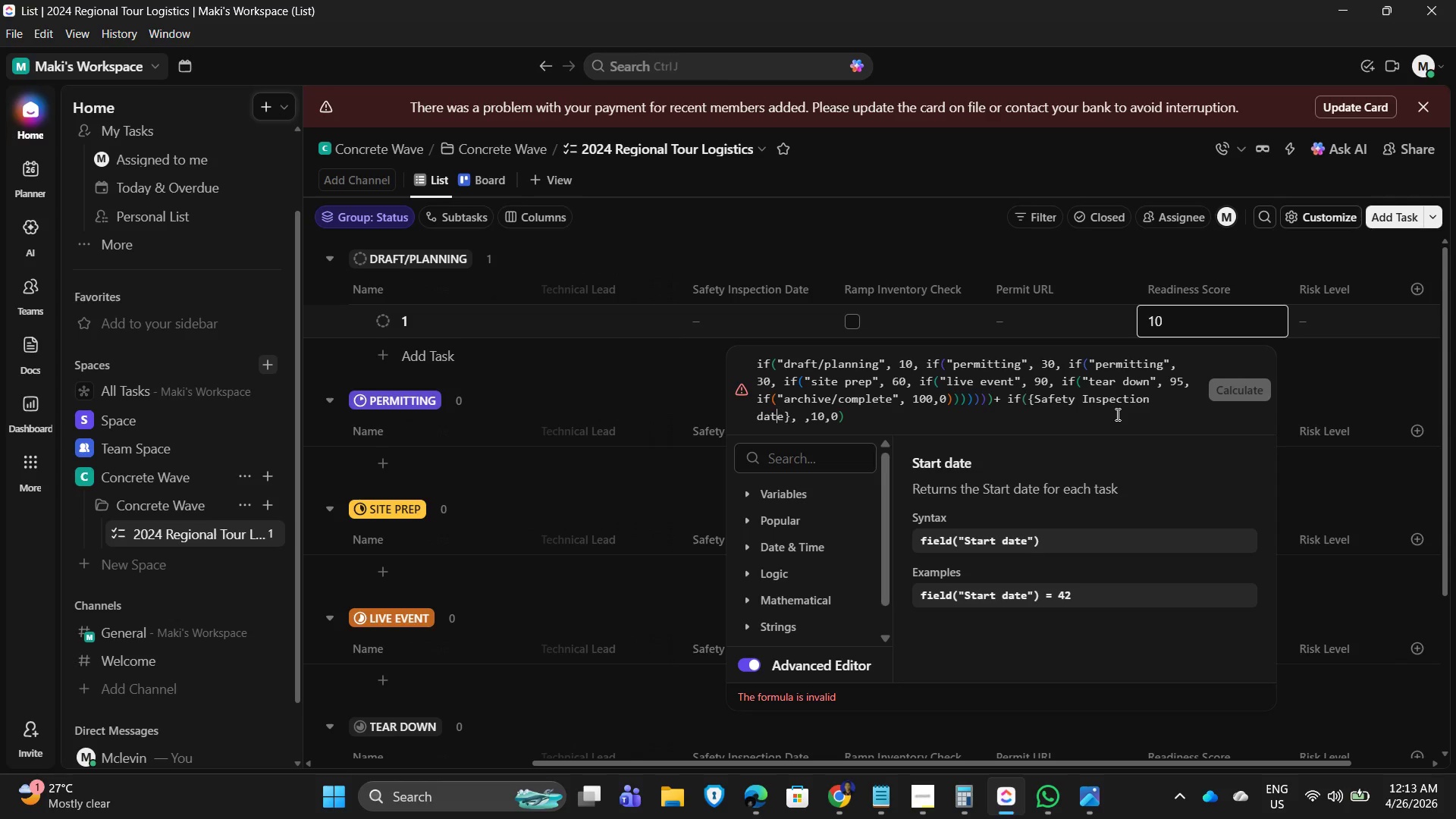 
key(ArrowLeft)
 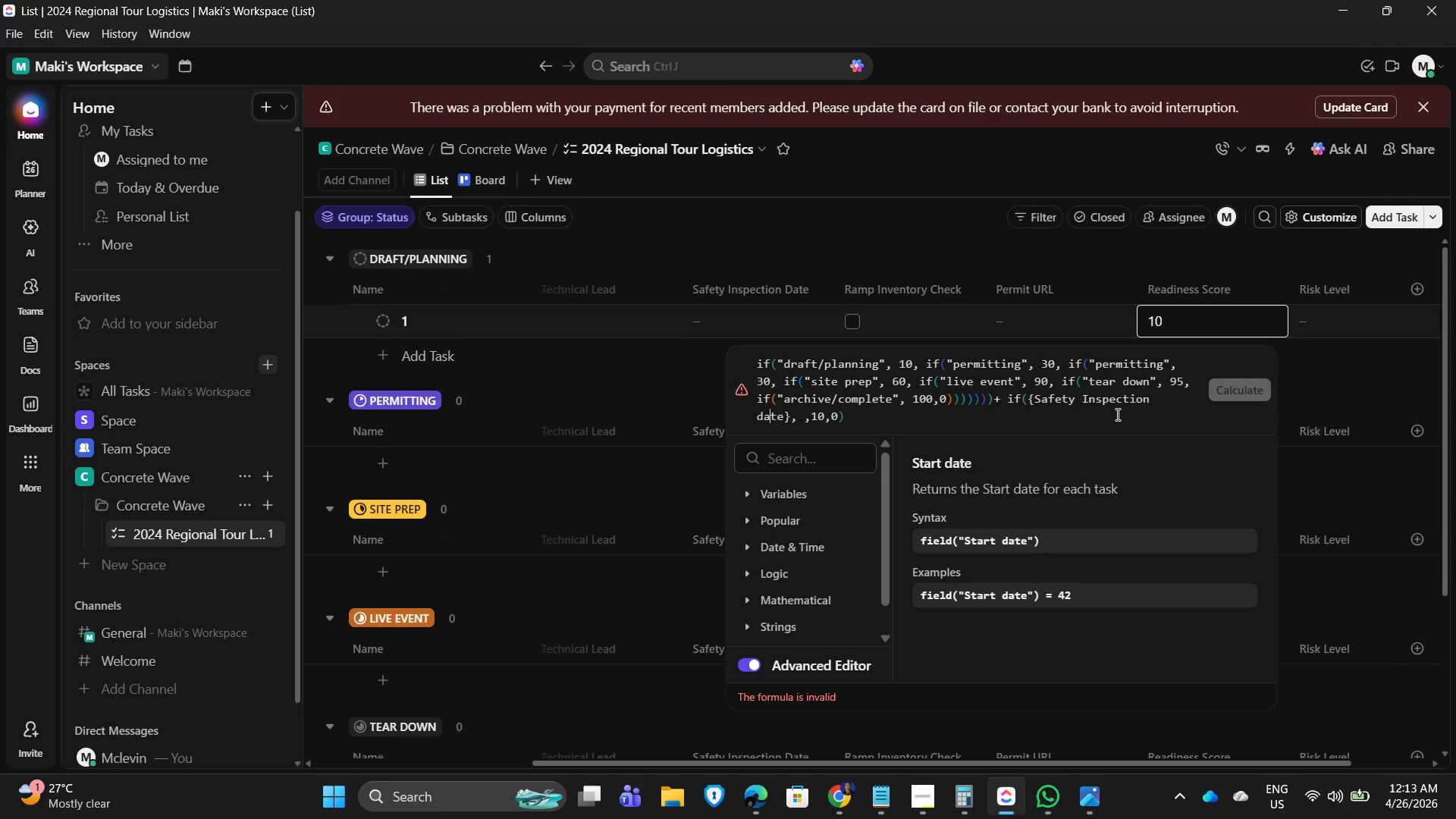 
key(ArrowLeft)
 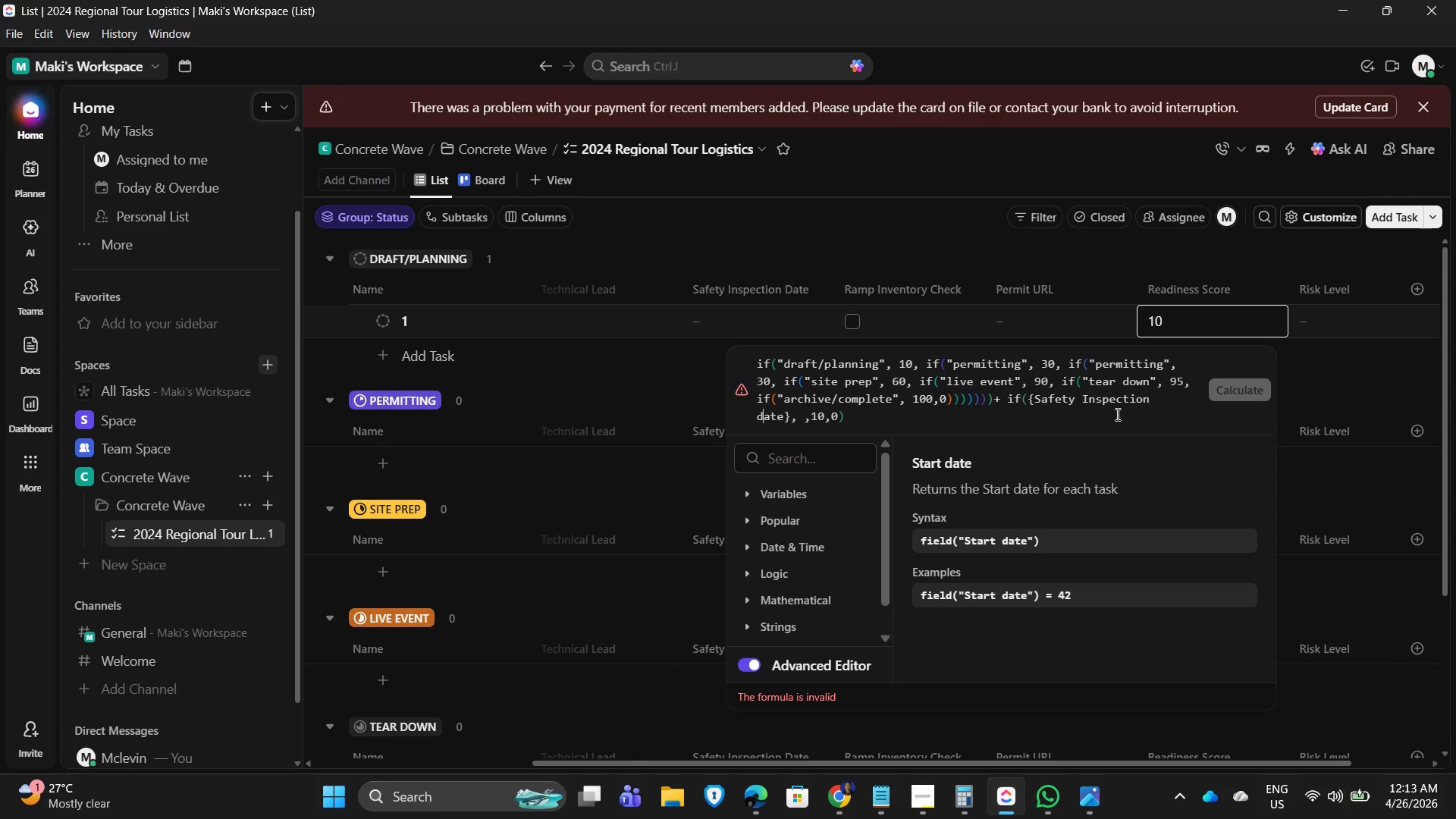 
key(ArrowLeft)
 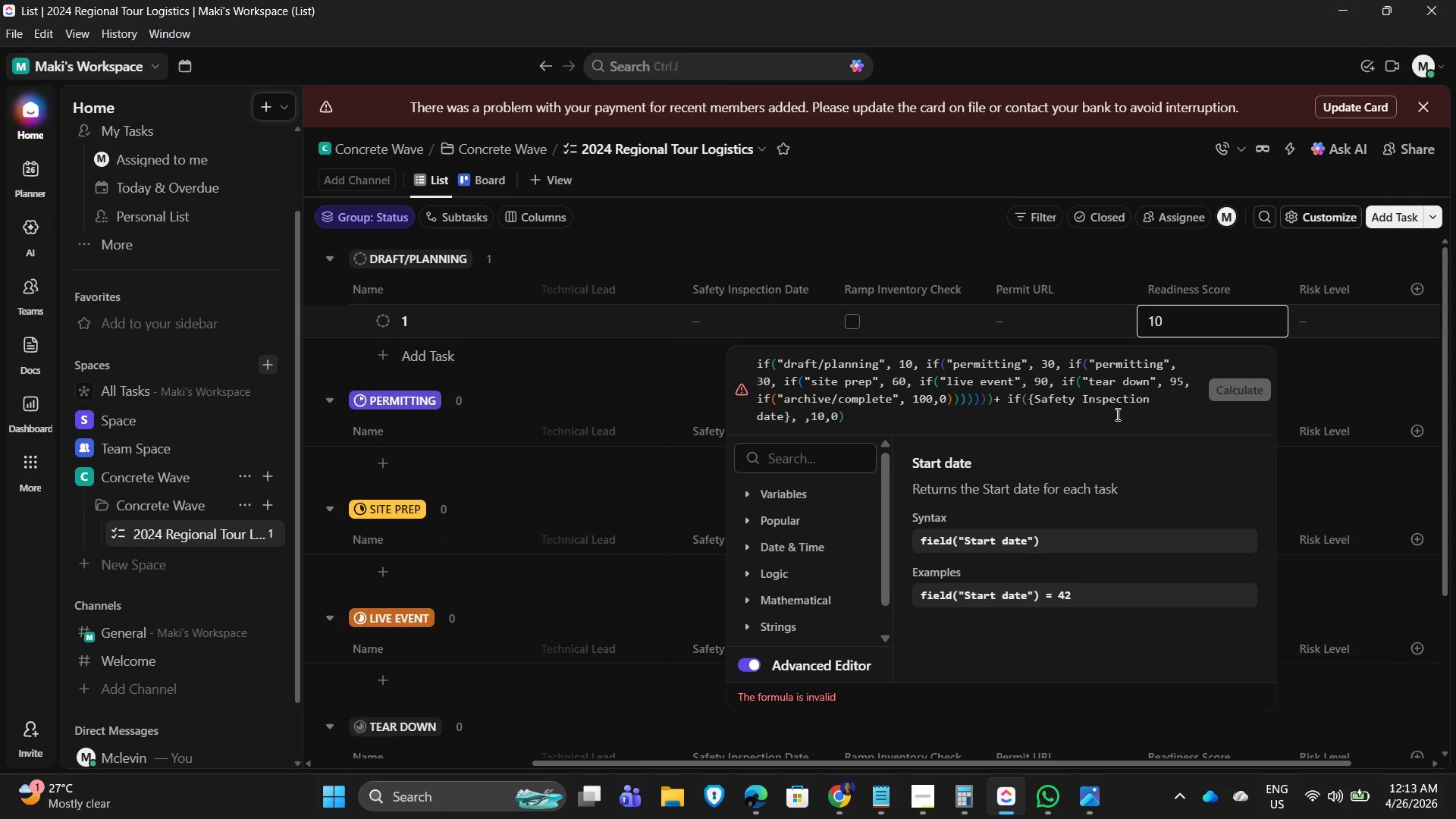 
key(ArrowRight)
 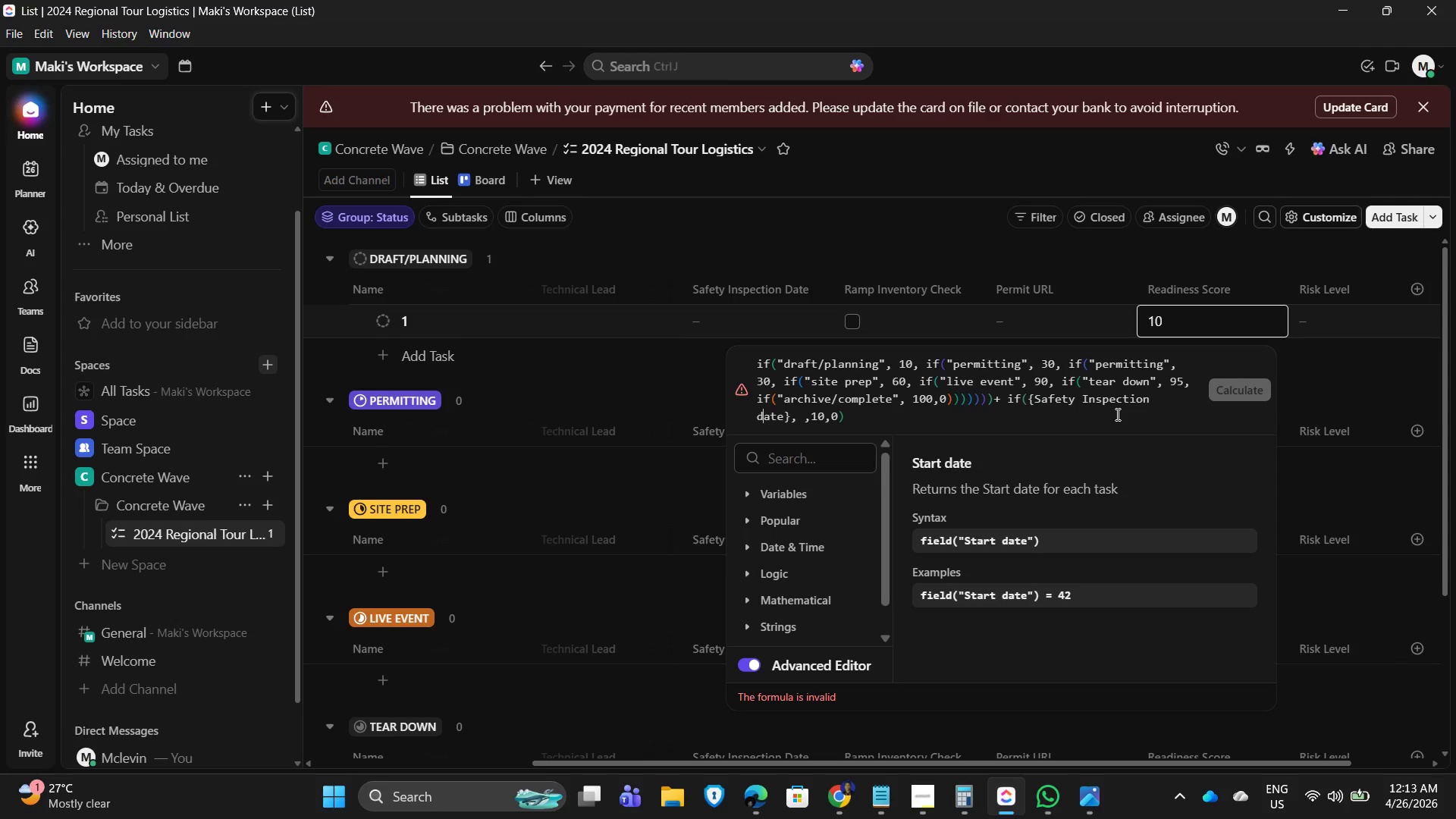 
key(Backspace)
 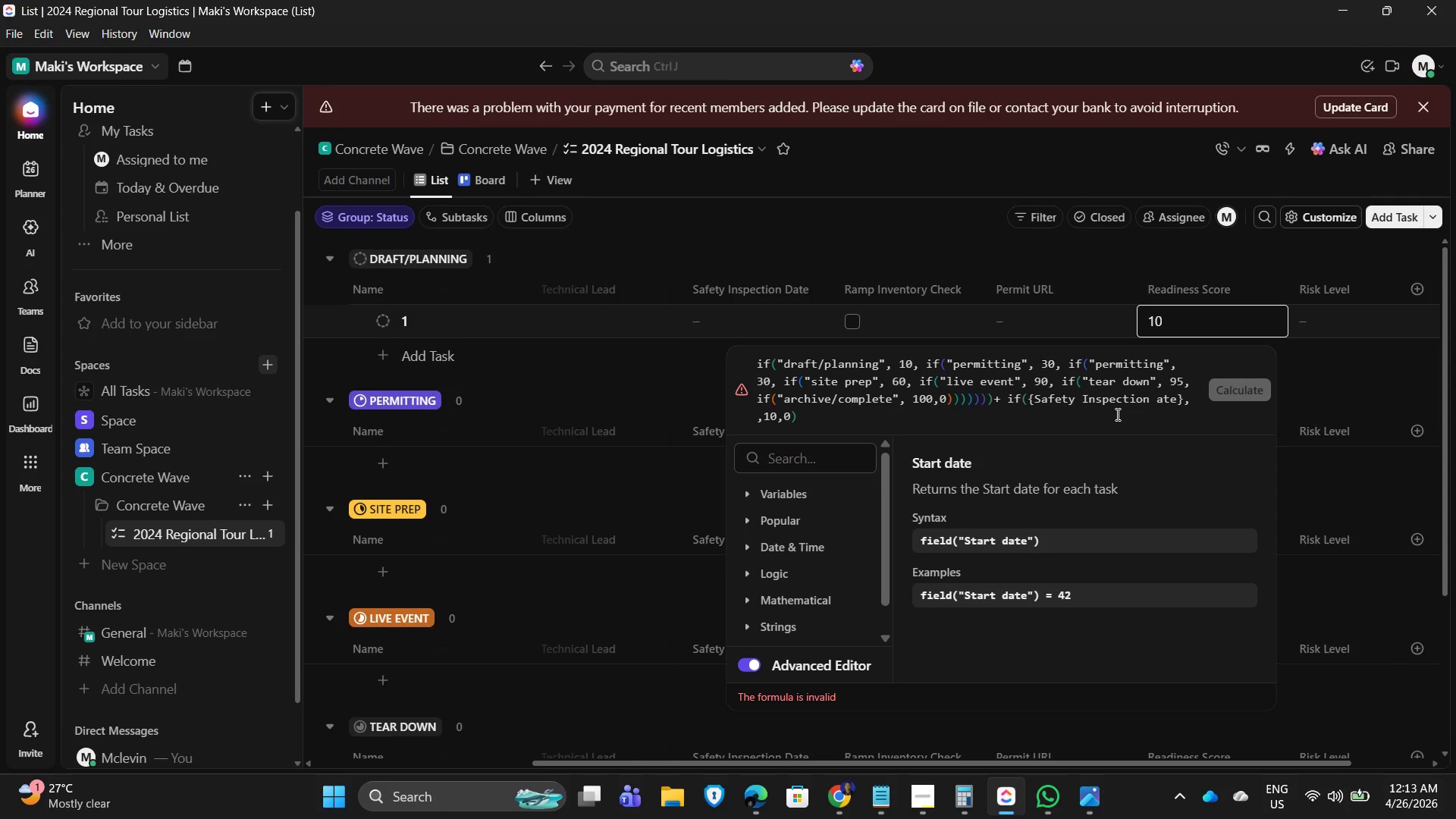 
key(Shift+D)
 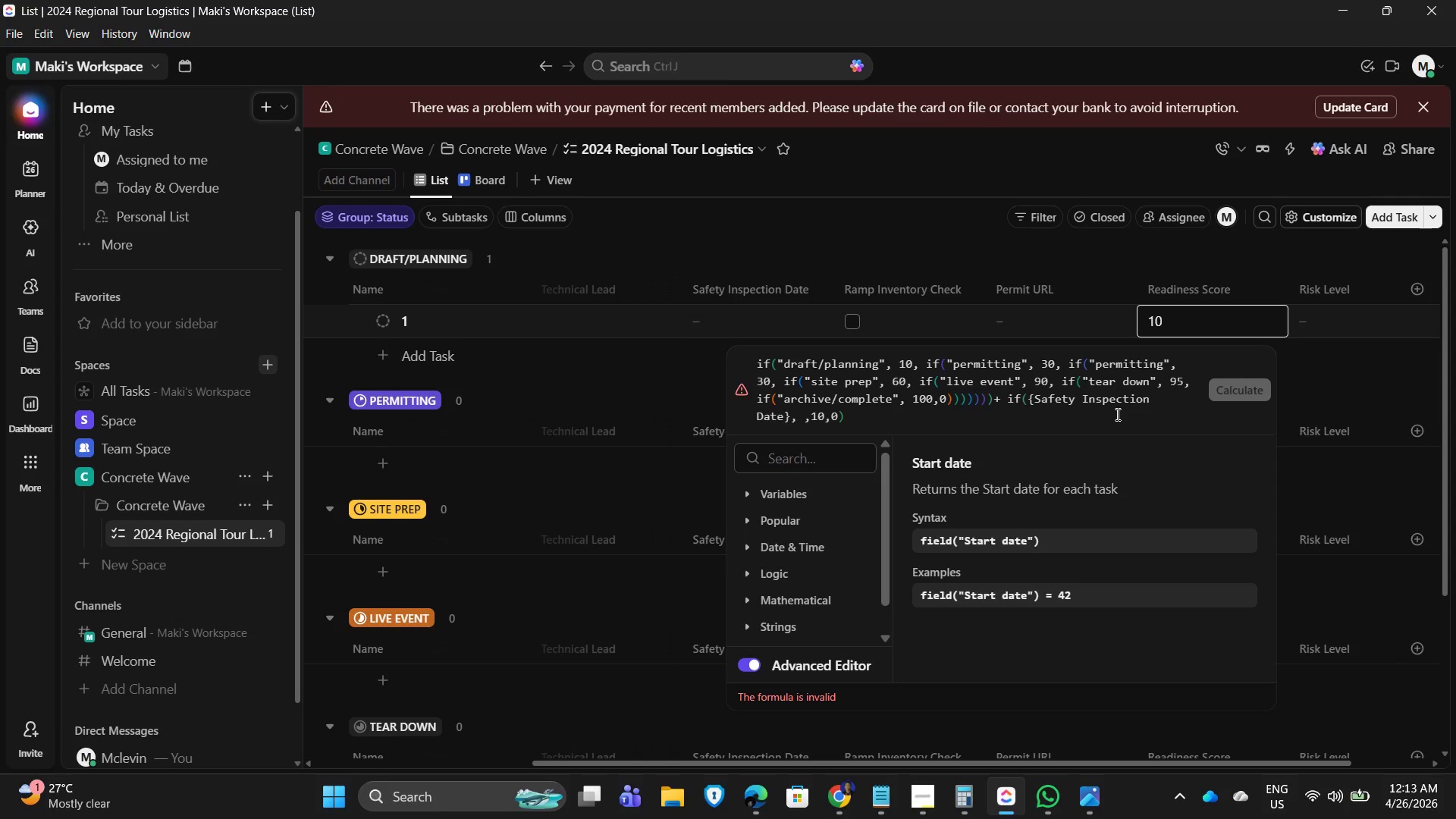 
key(ArrowRight)
 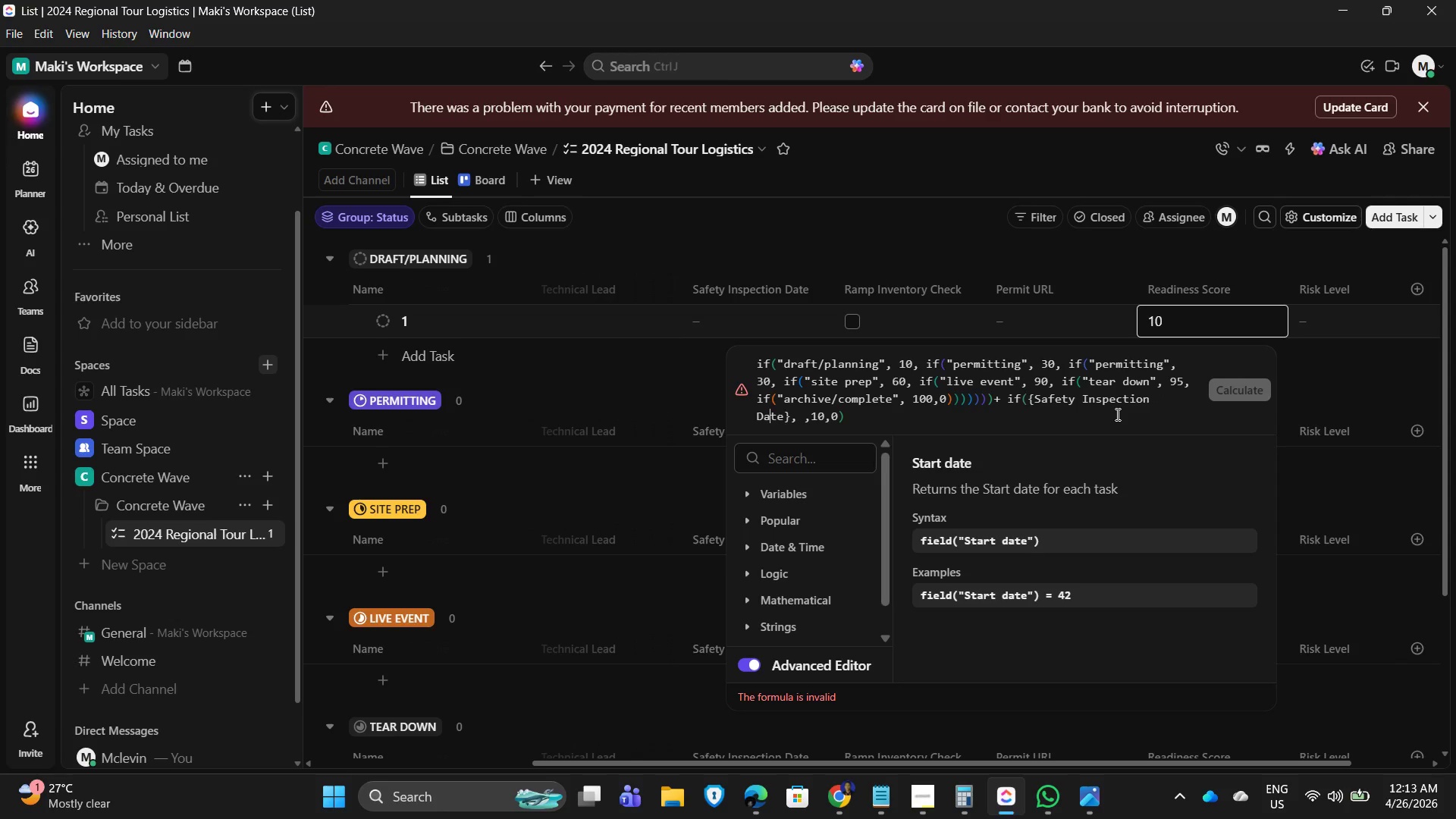 
key(ArrowRight)
 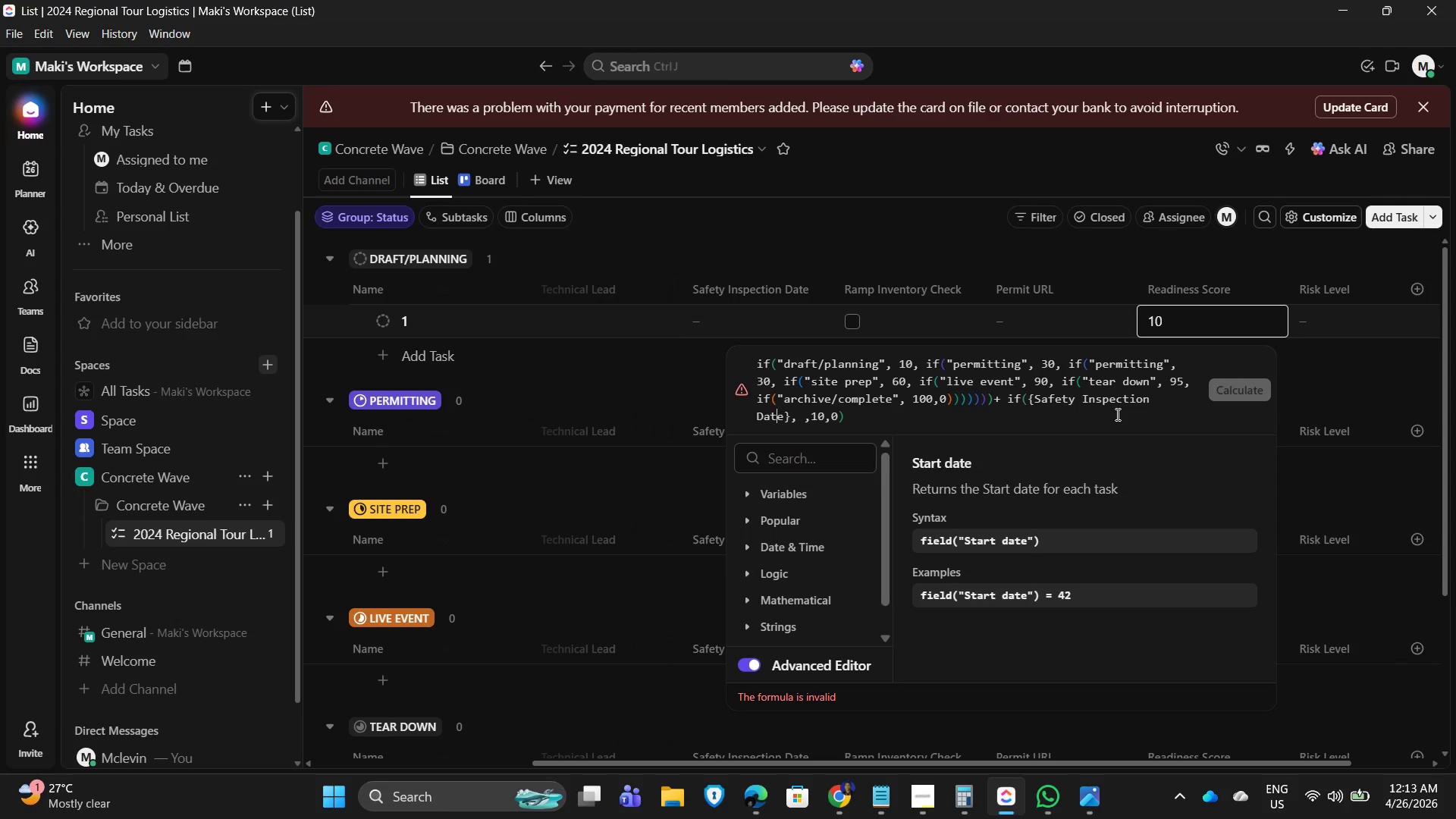 
key(ArrowRight)
 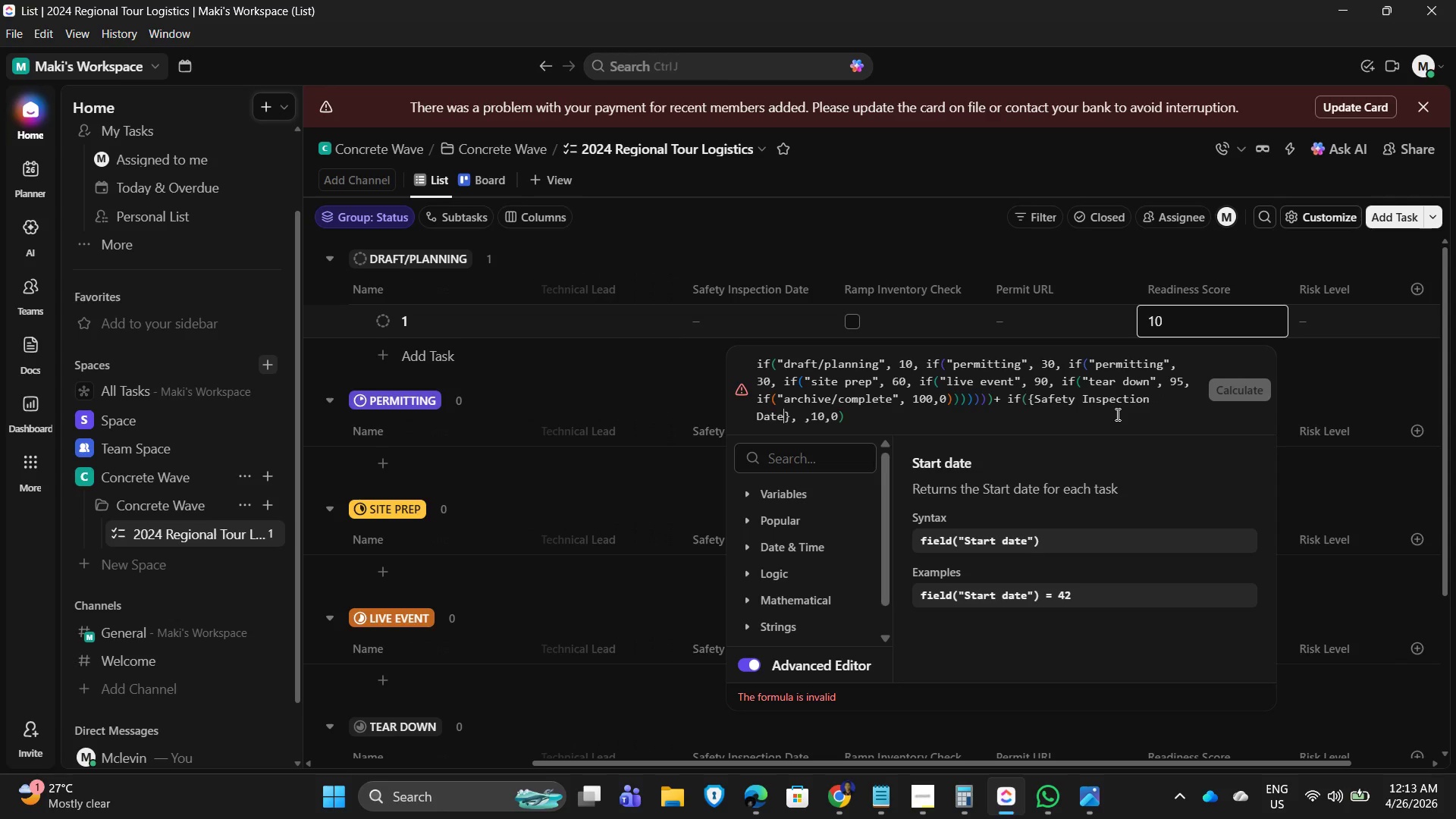 
key(ArrowRight)
 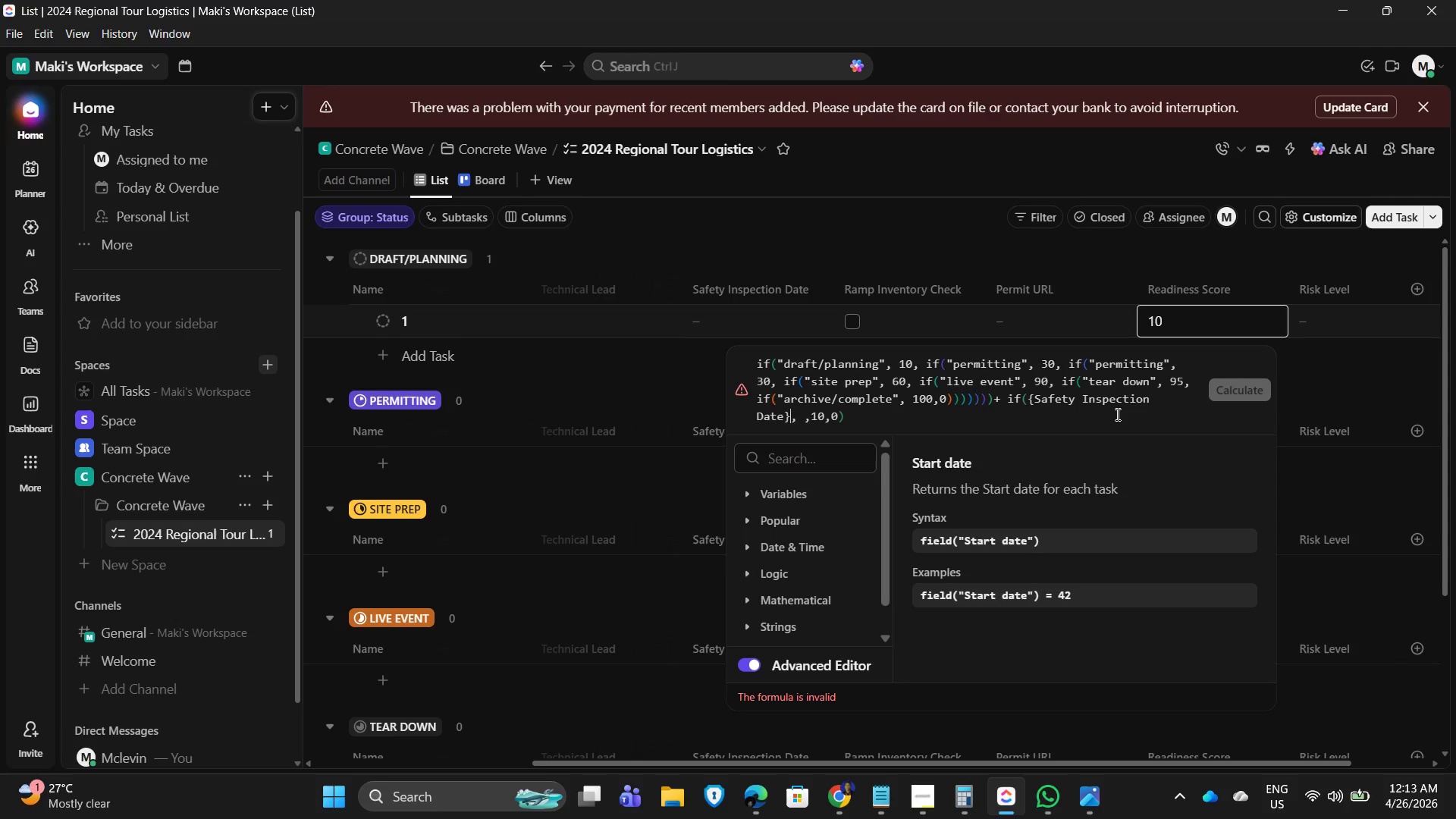 
key(ArrowRight)
 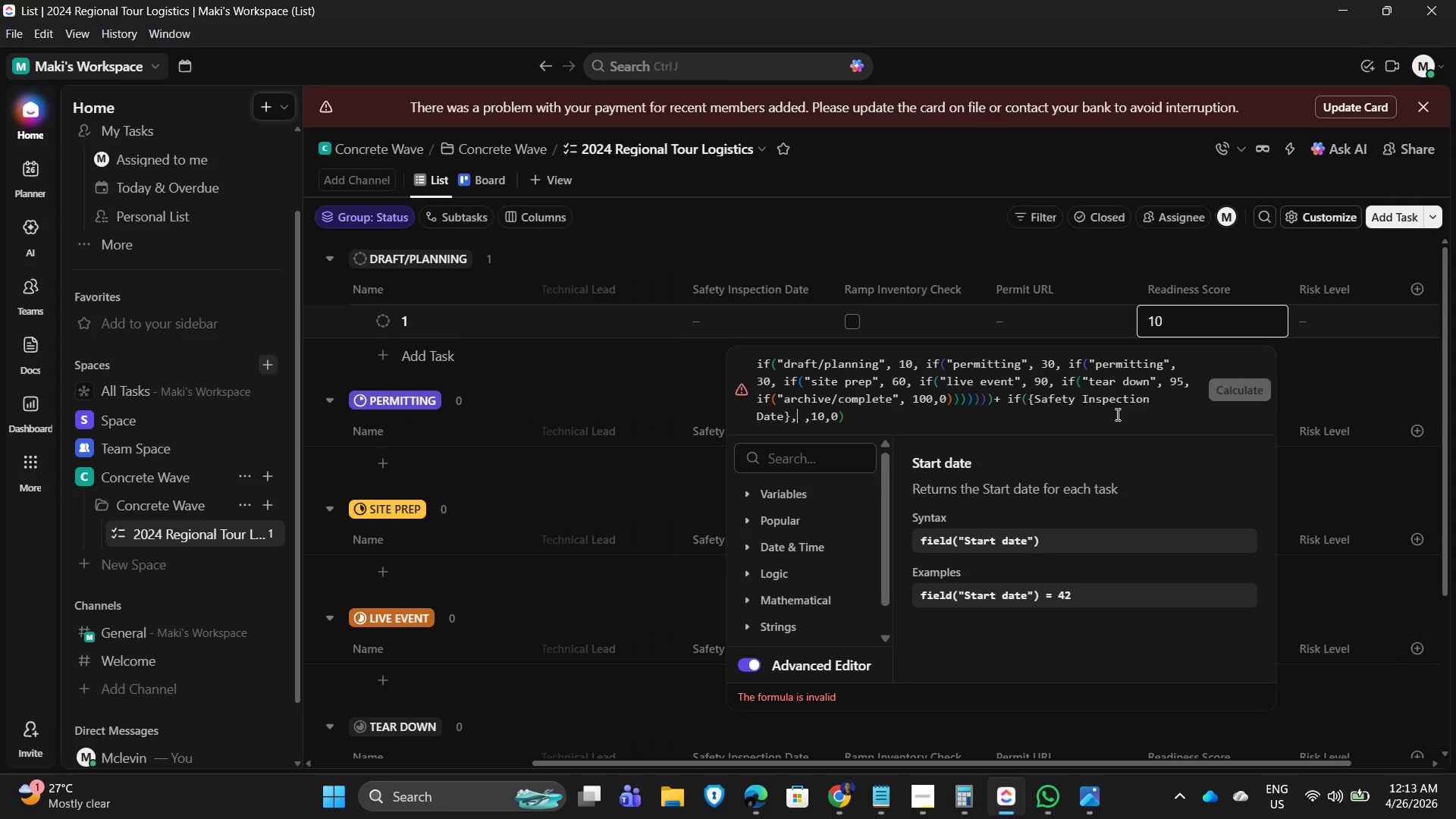 
key(ArrowRight)
 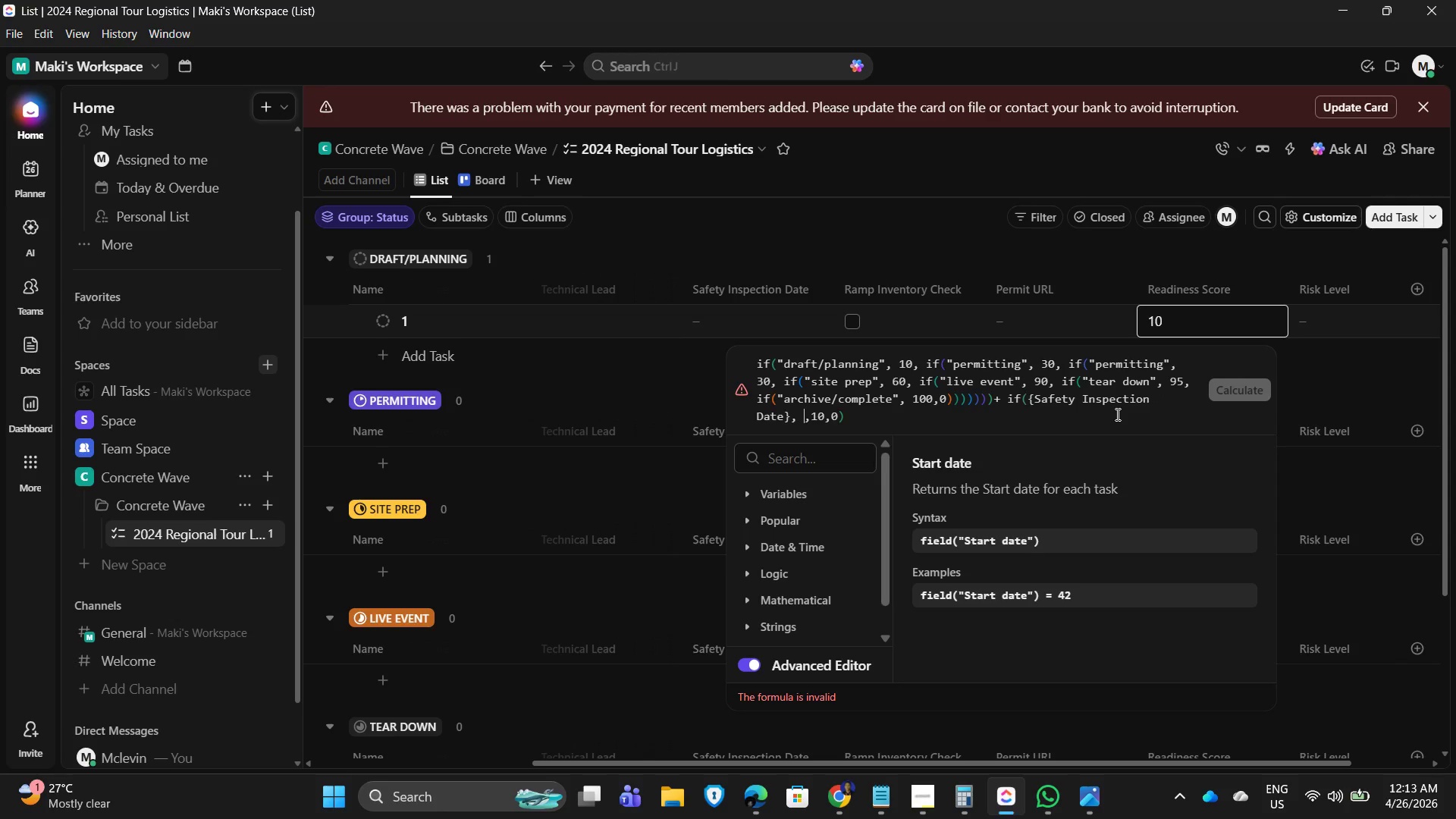 
key(ArrowRight)
 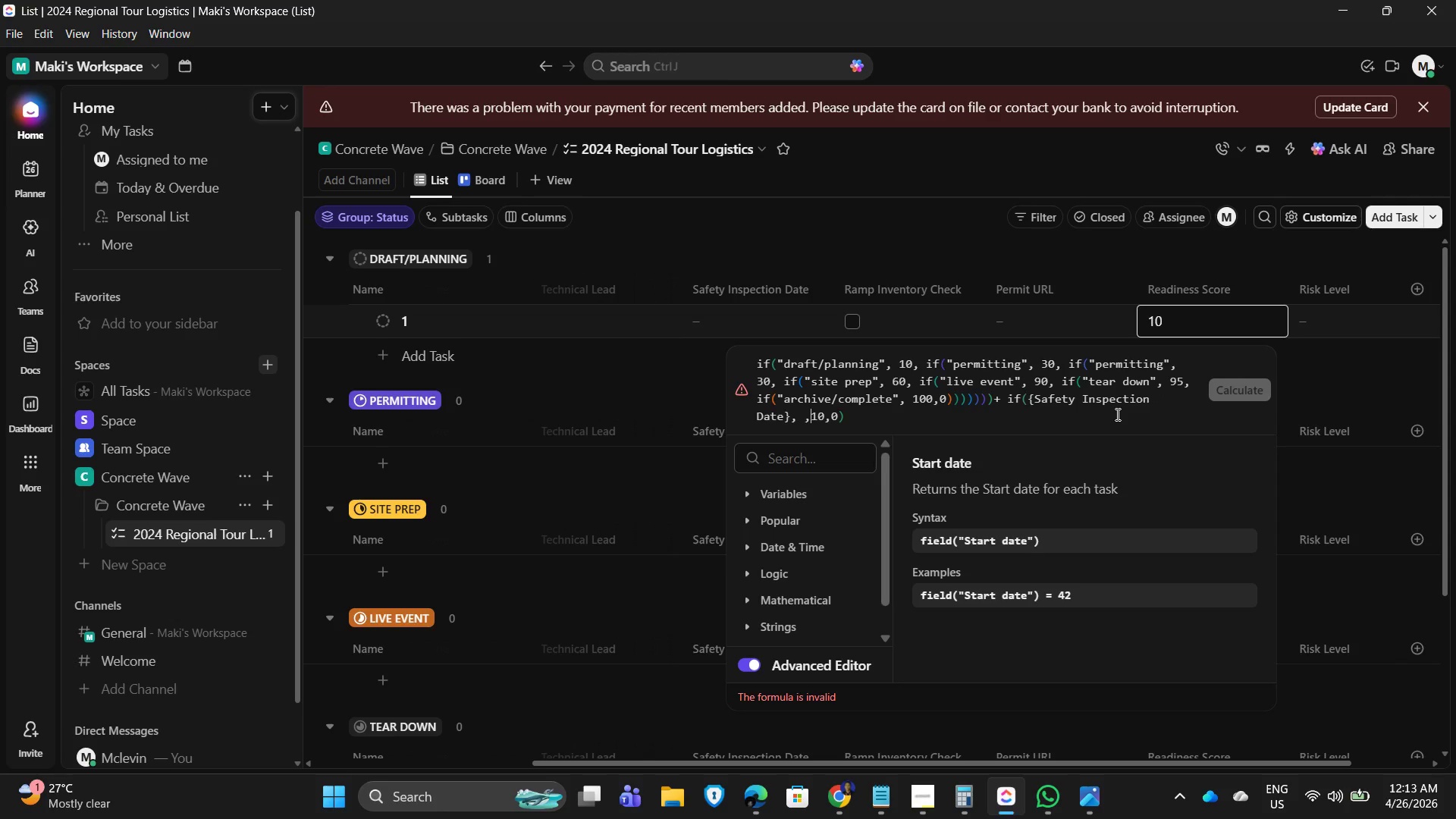 
key(ArrowRight)
 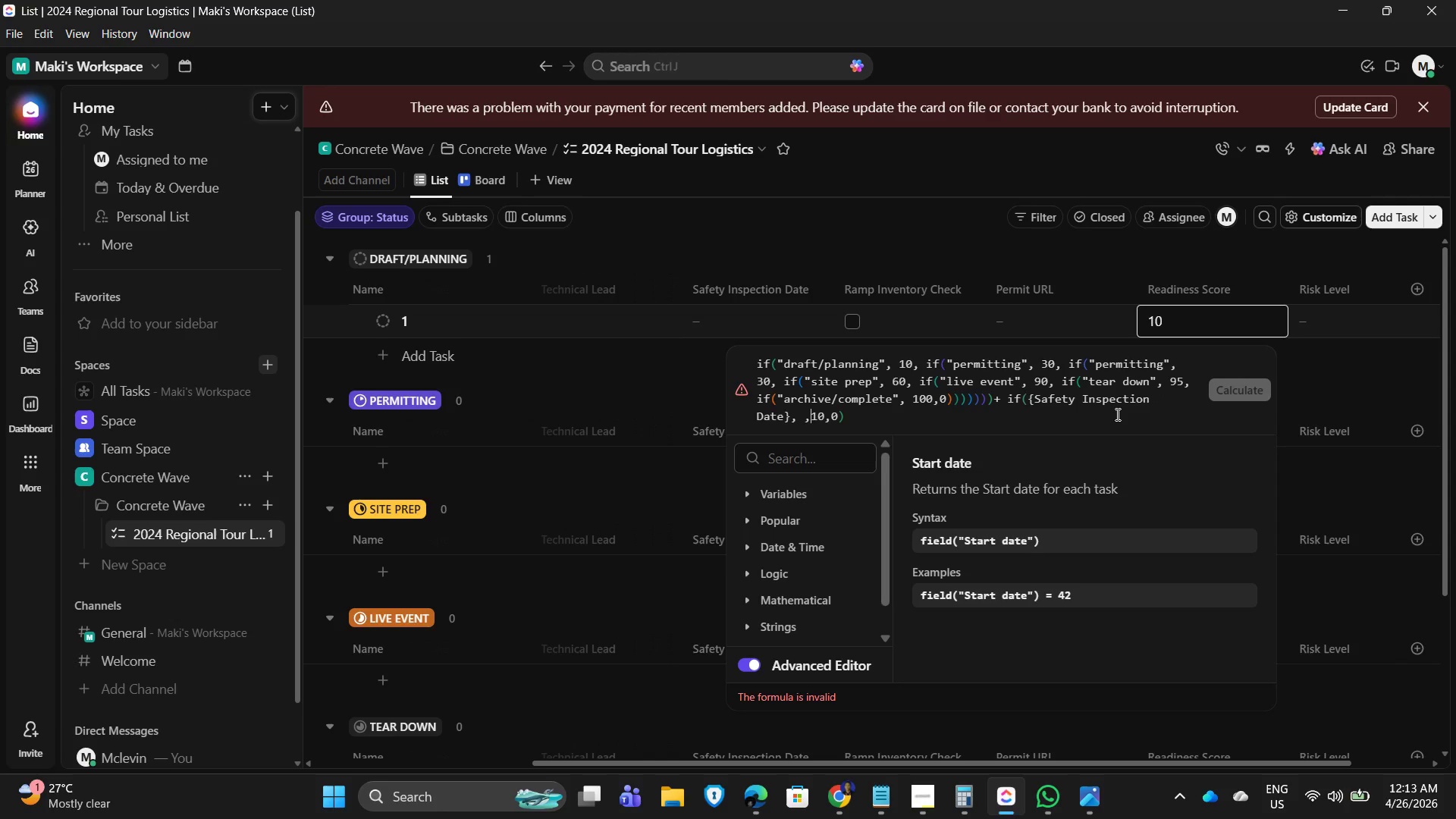 
key(ArrowLeft)
 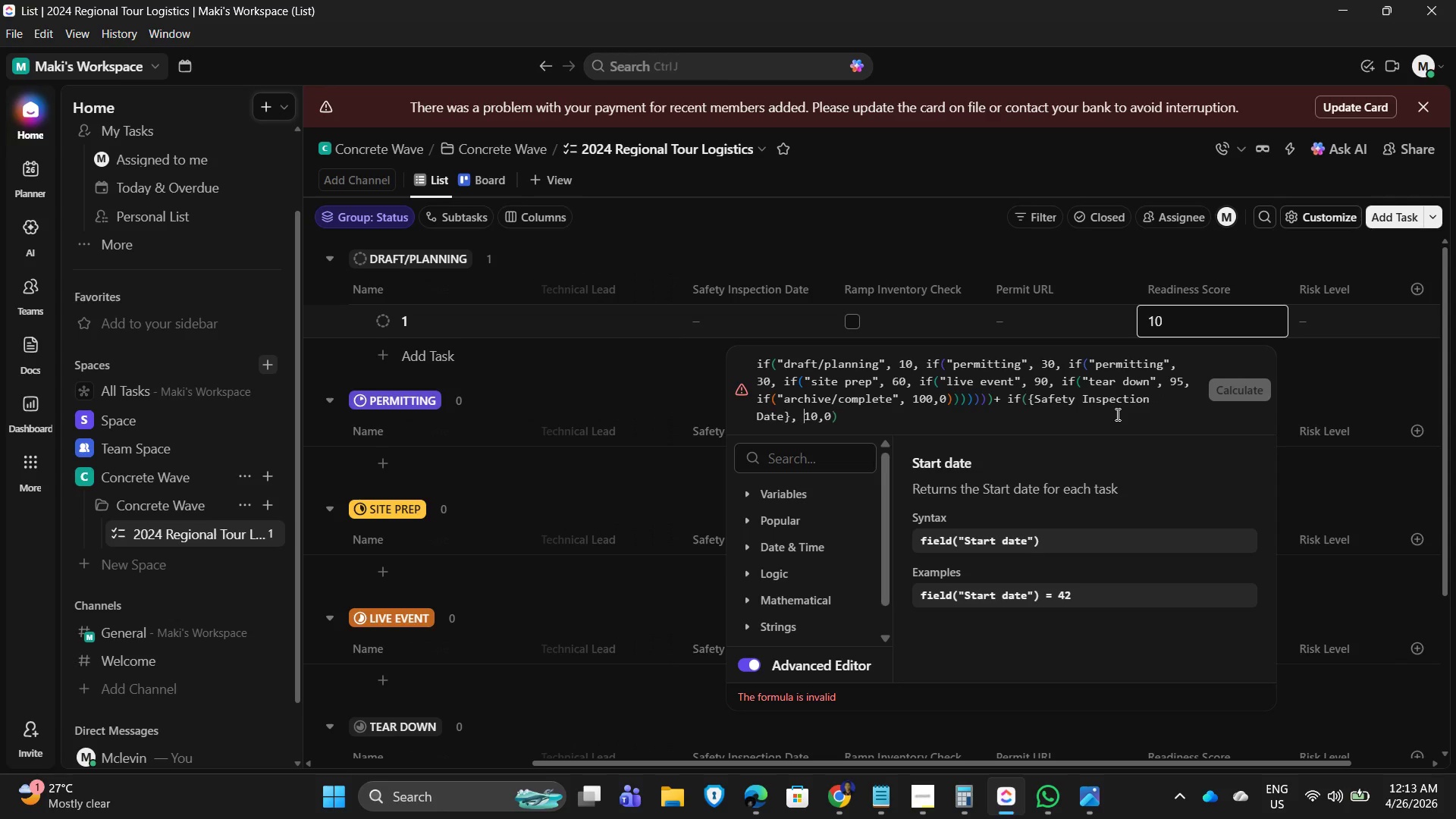 
key(Backspace)
 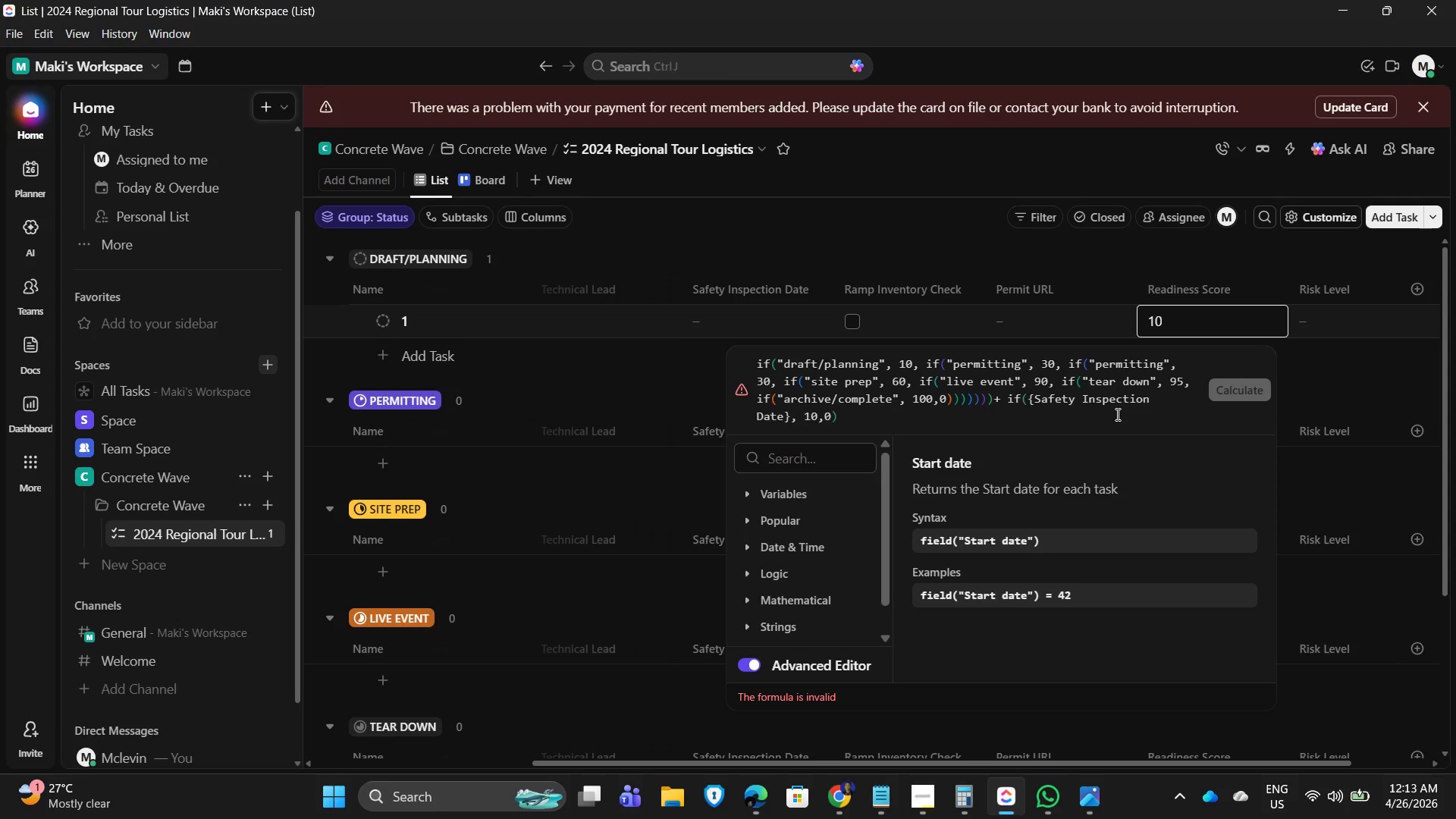 
key(Backspace)
 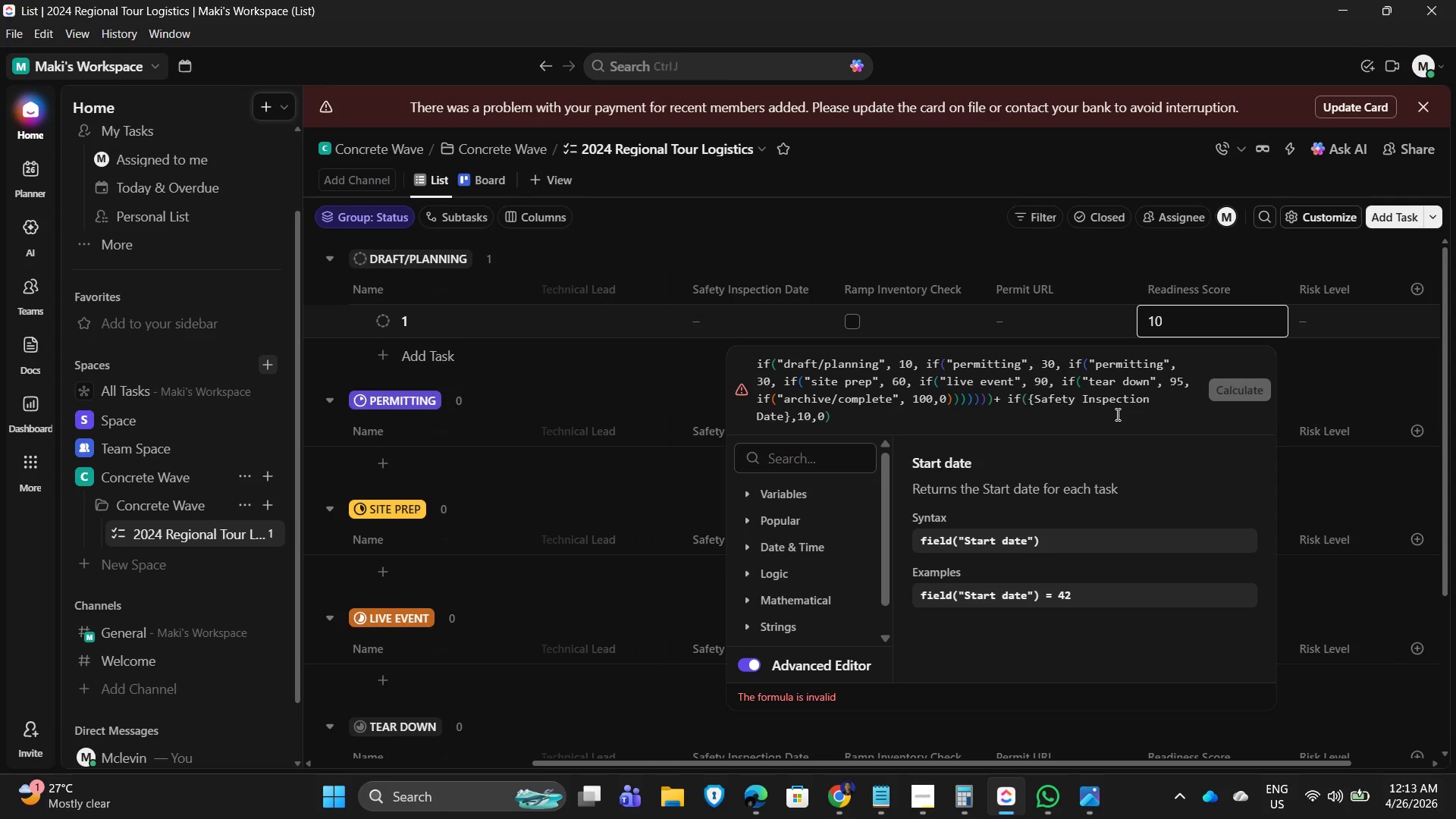 
key(ArrowRight)
 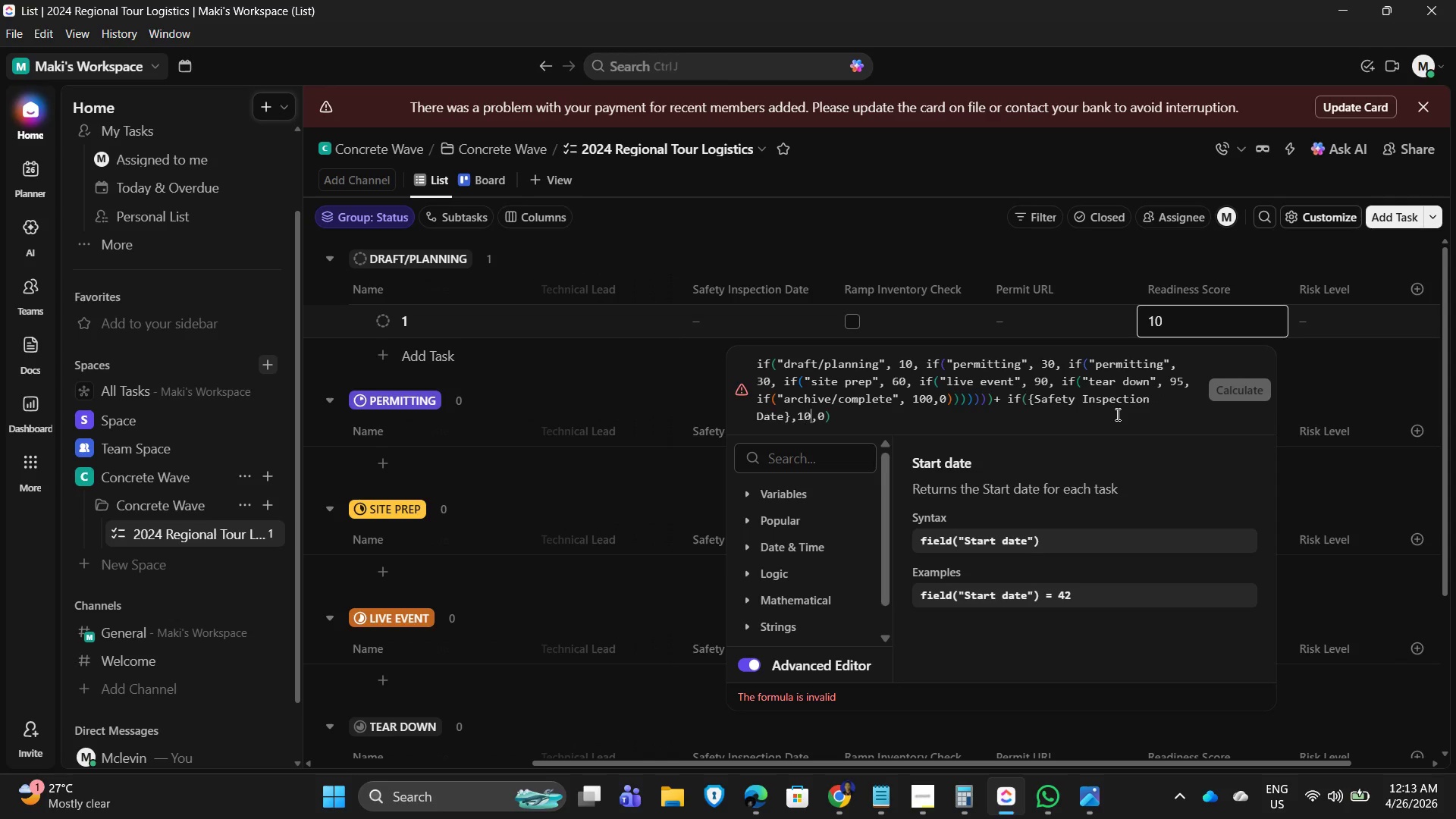 
hold_key(key=ArrowRight, duration=0.34)
 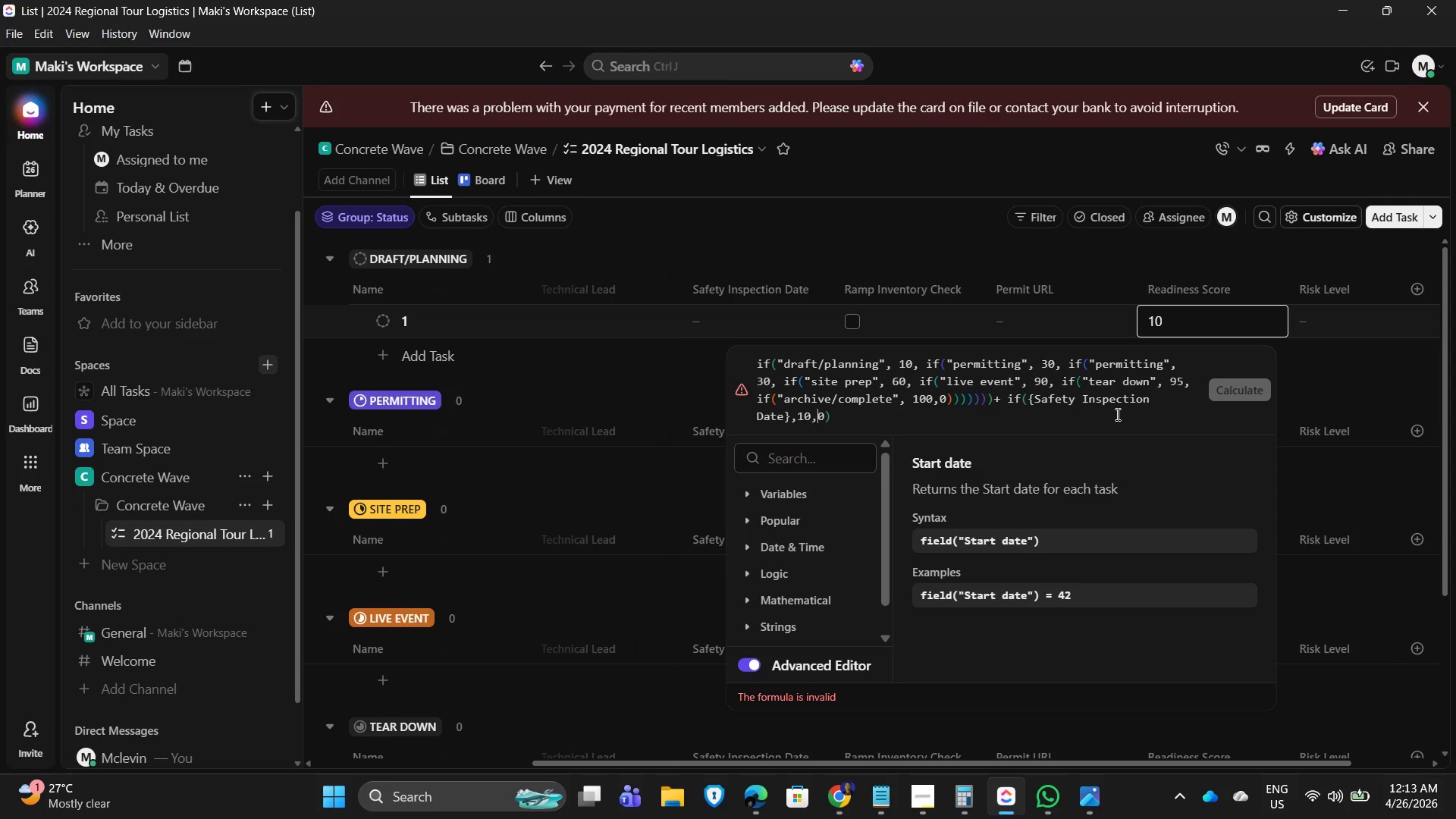 
key(ArrowRight)
 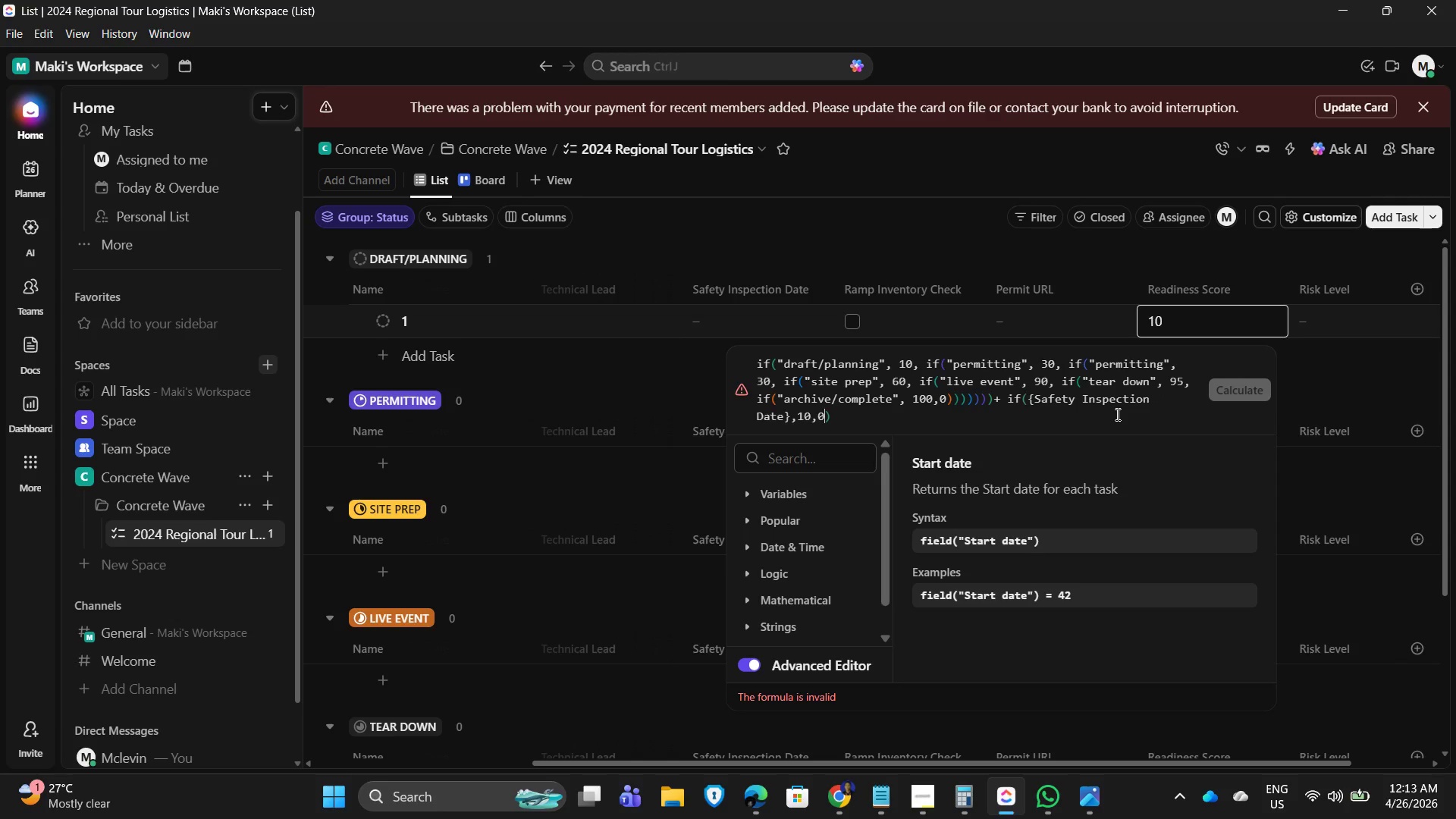 
key(ArrowRight)
 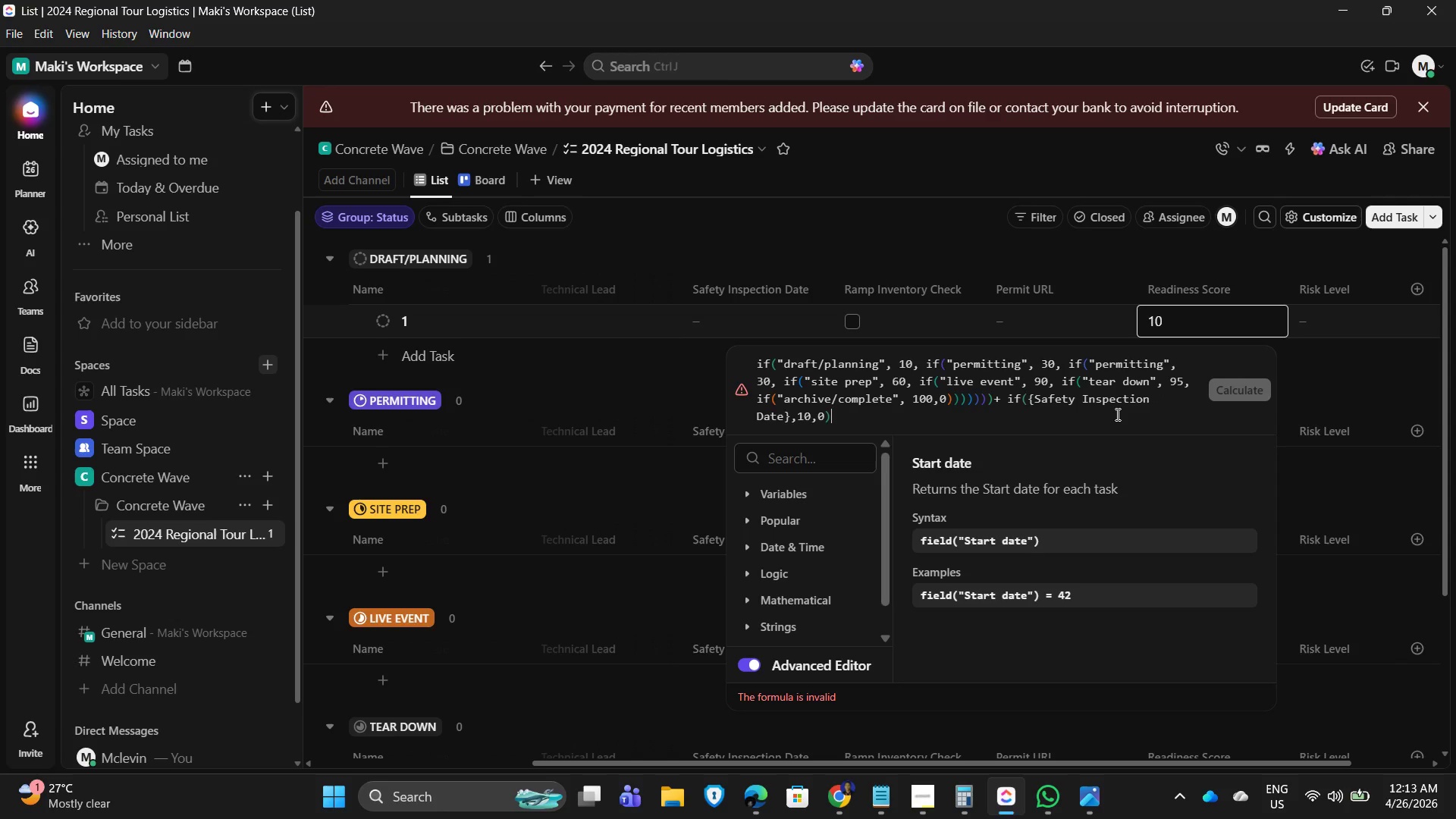 
key(ArrowRight)
 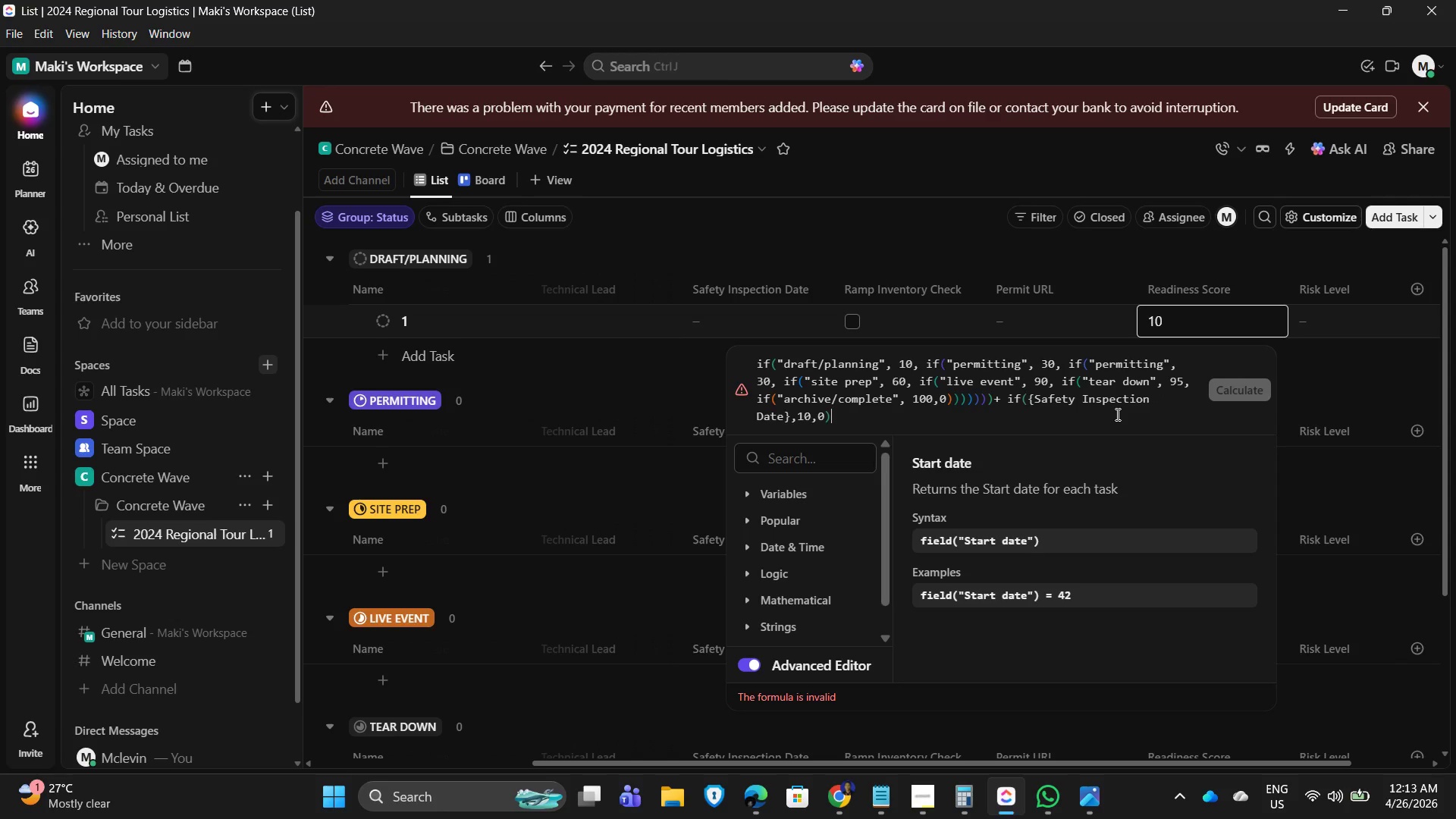 
key(ArrowRight)
 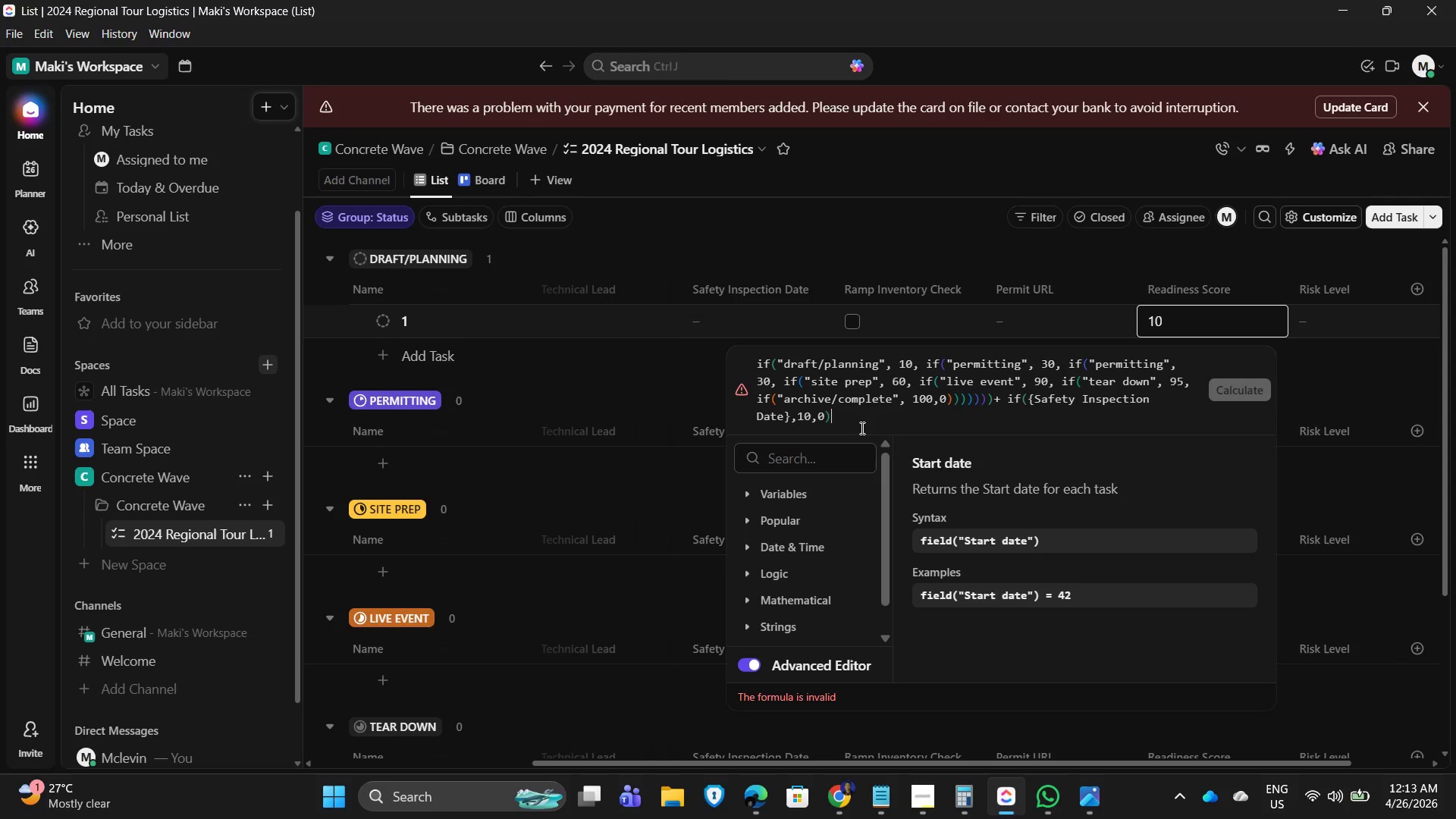 
wait(25.28)
 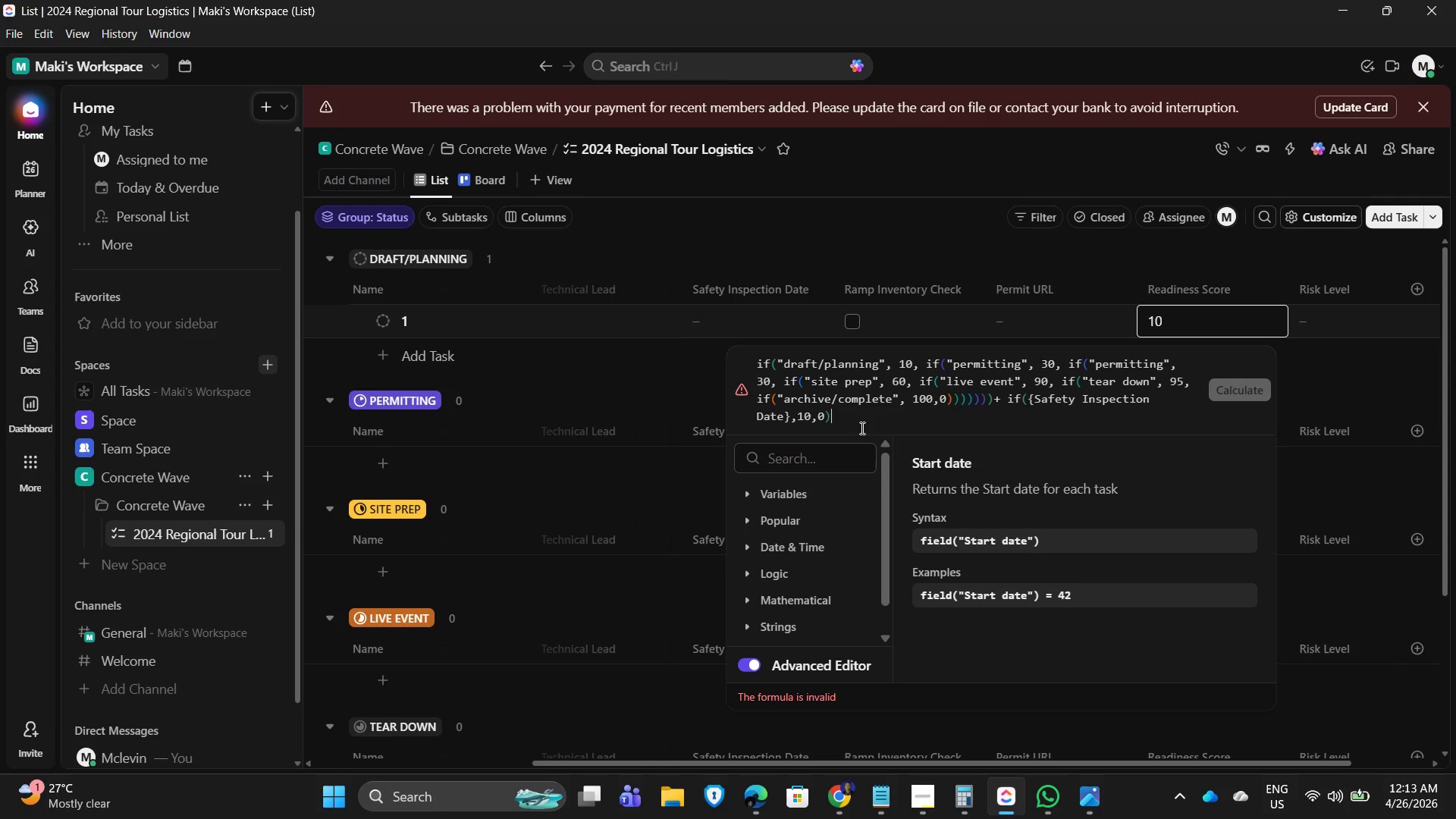 
double_click([1024, 393])
 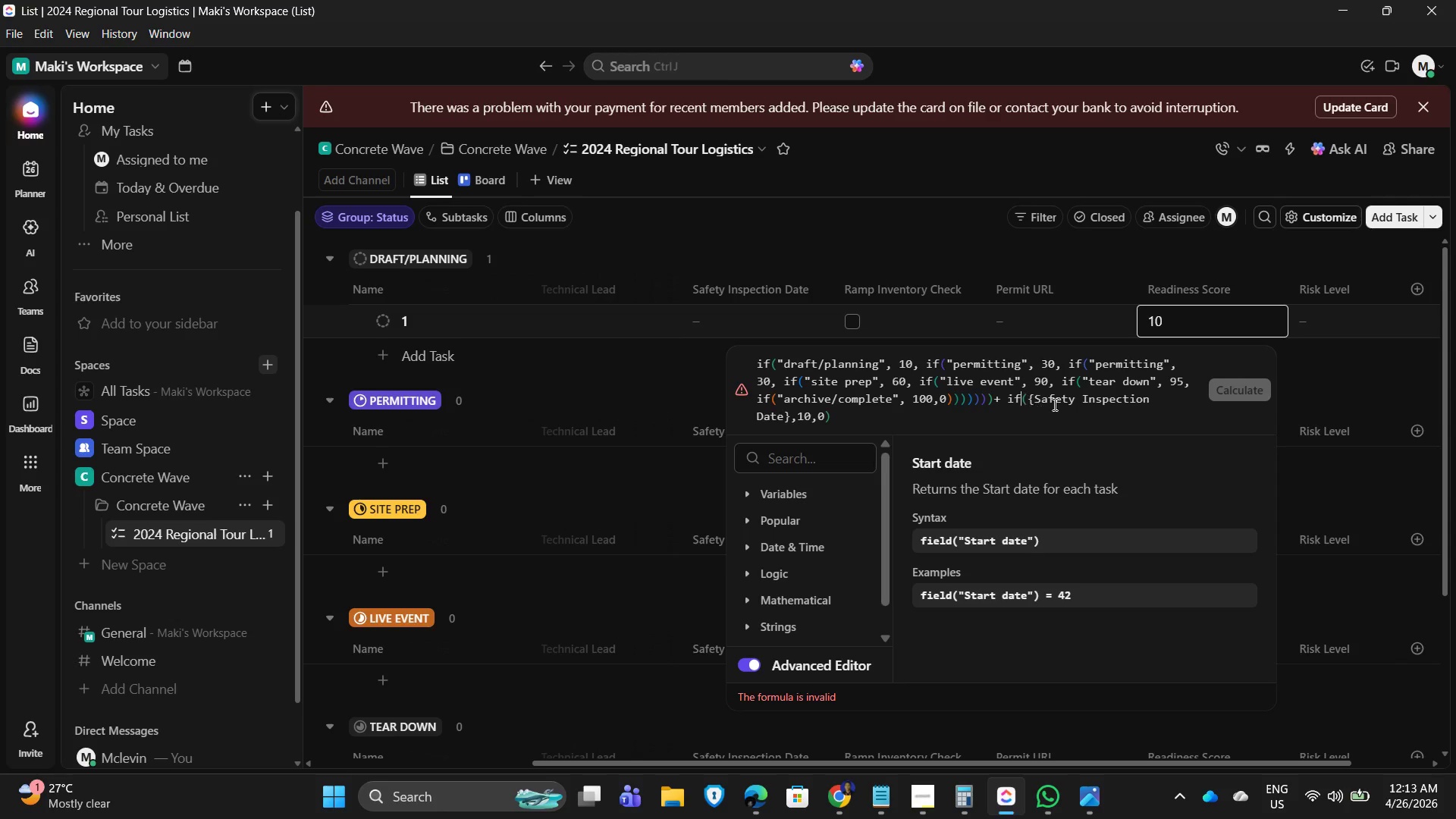 
left_click([1107, 404])
 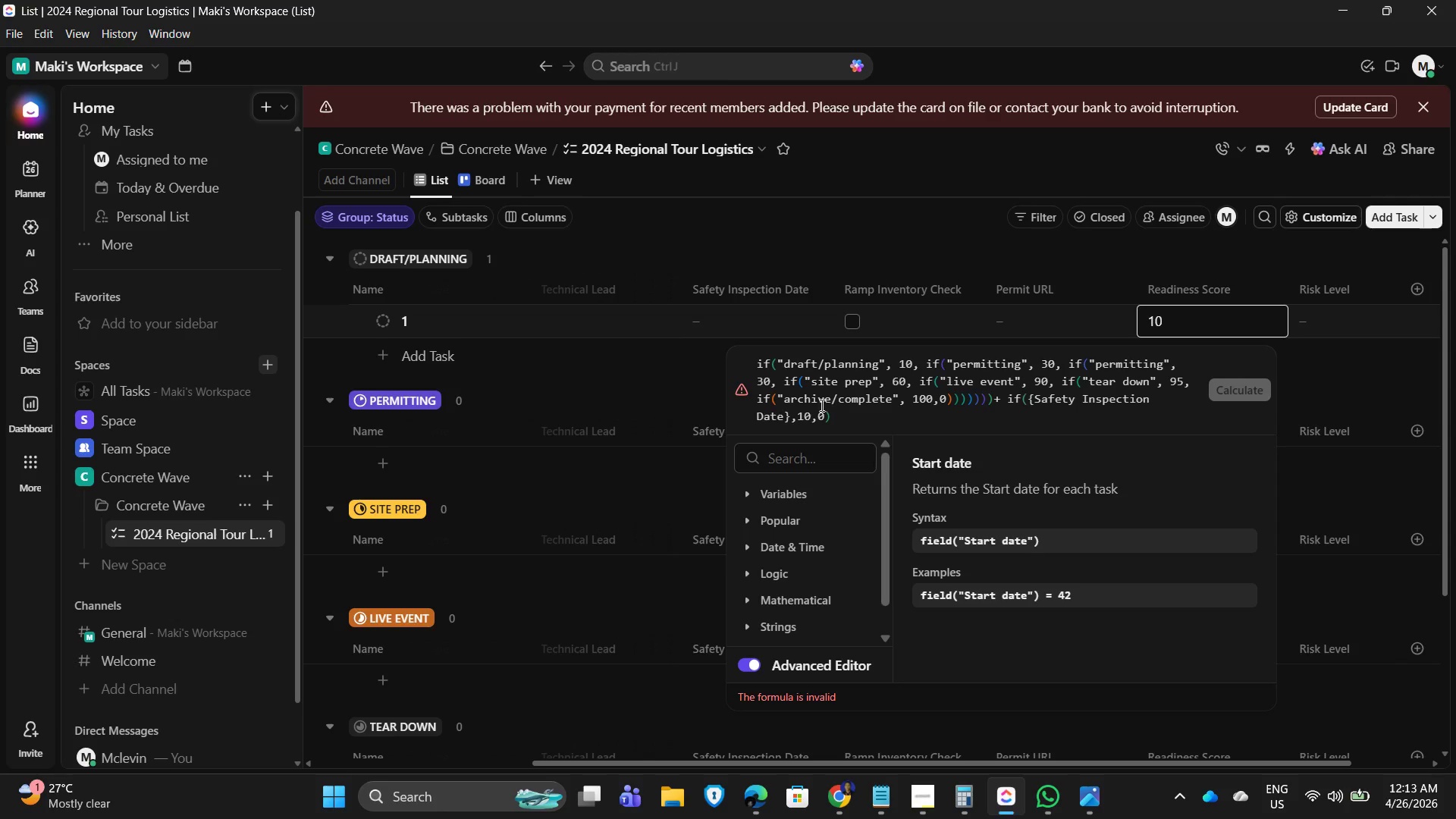 
left_click([805, 411])
 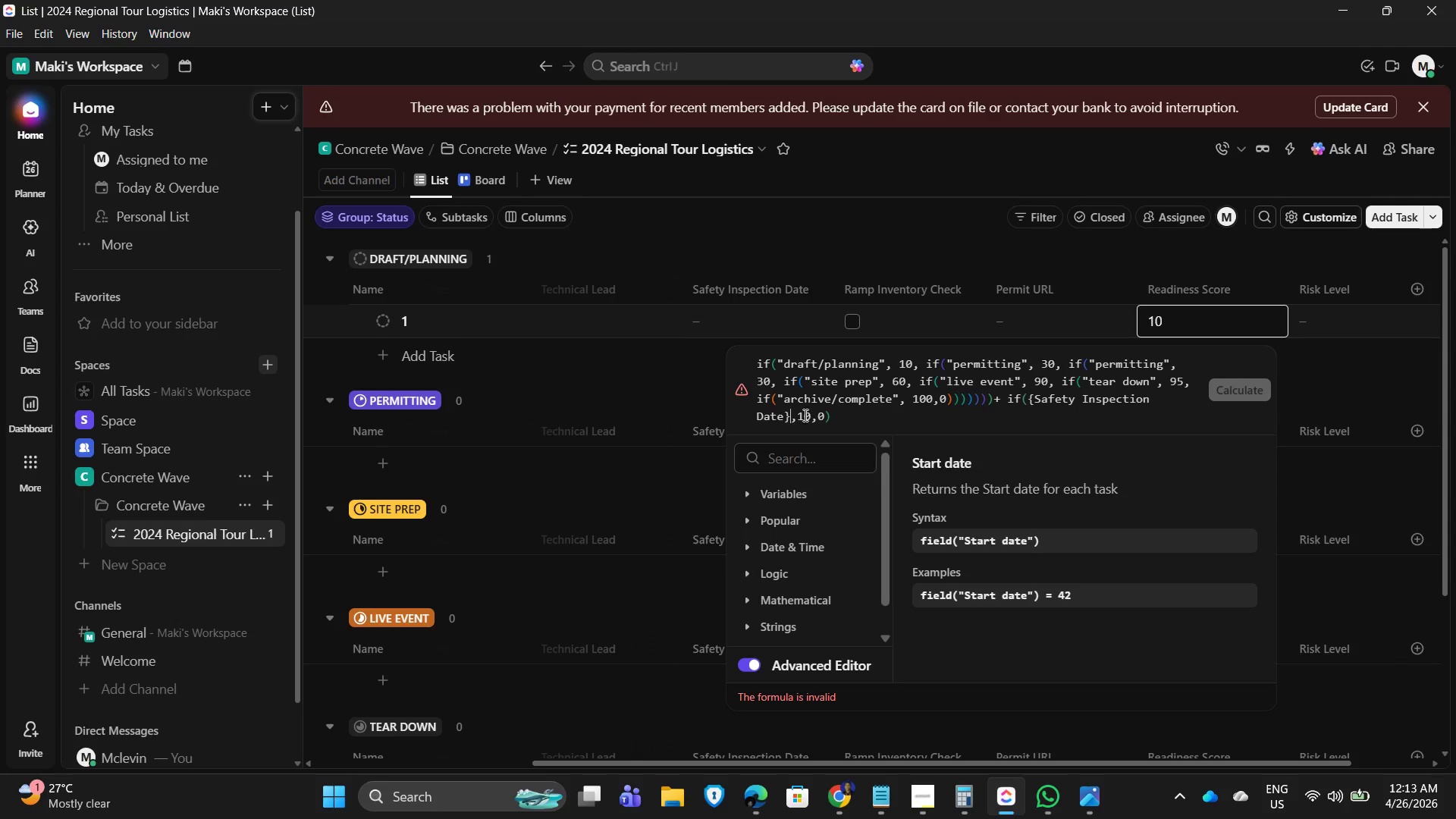 
double_click([815, 416])
 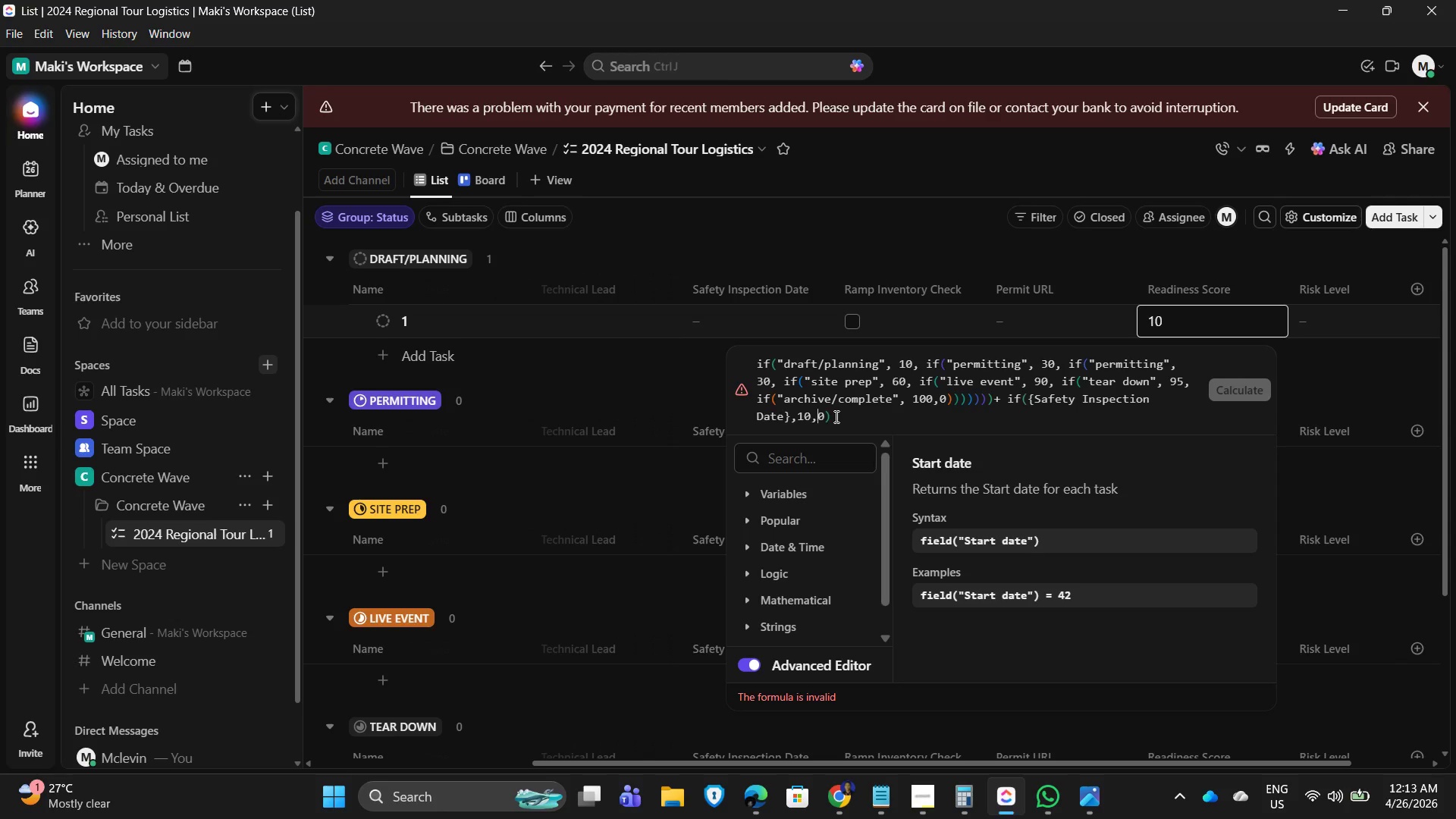 
triple_click([835, 416])
 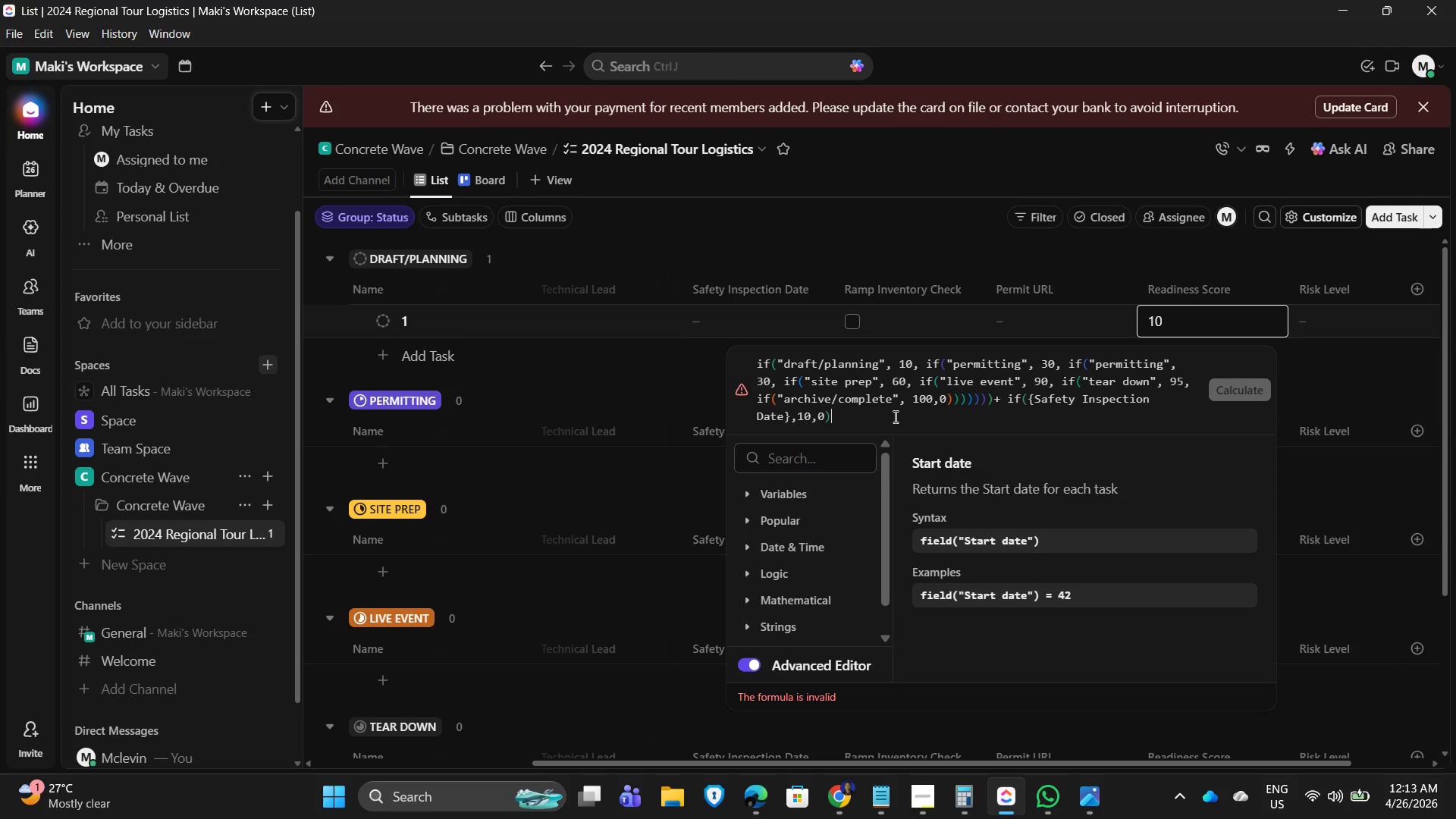 
key(Space)
 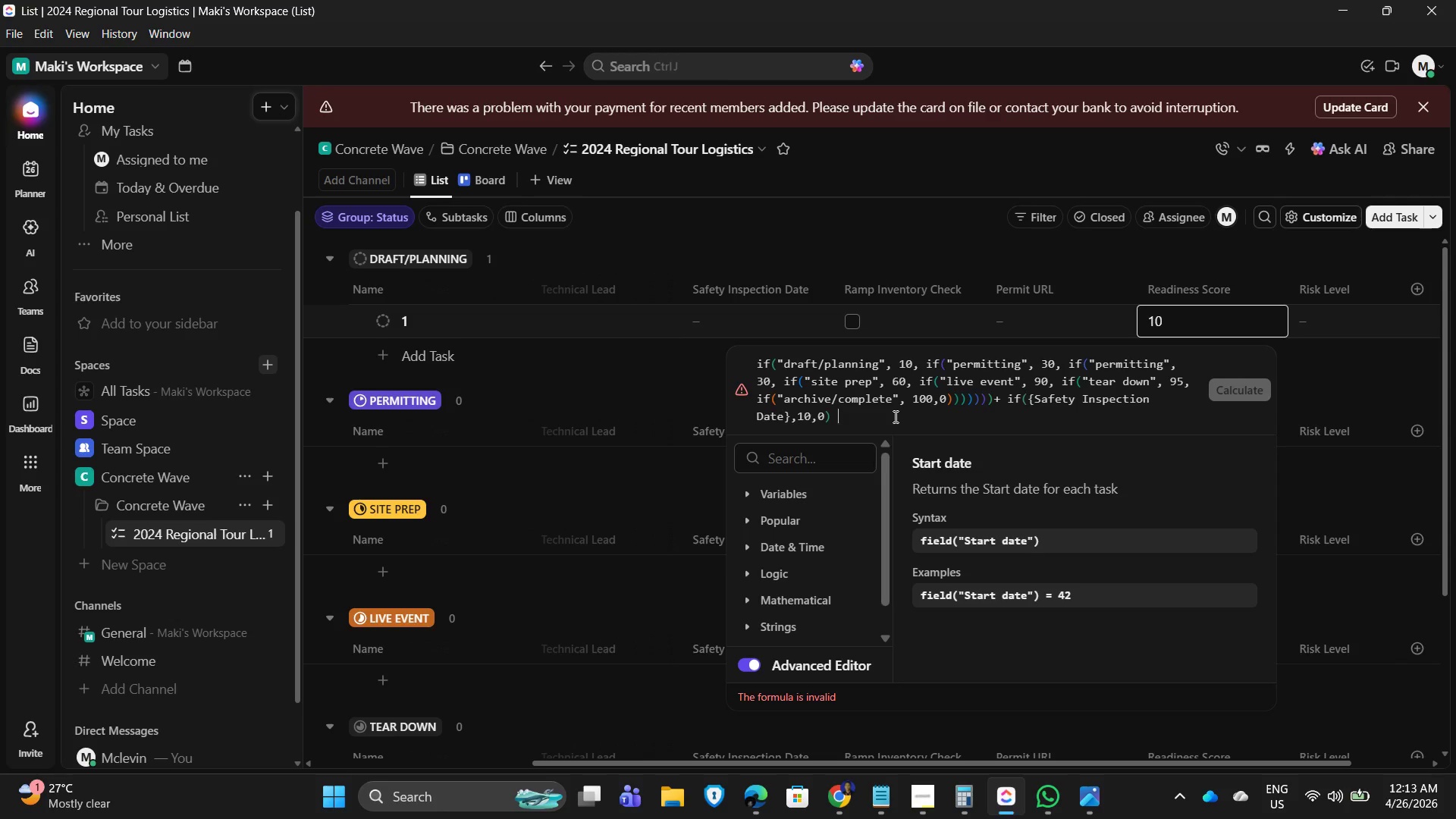 
key(Backspace)
 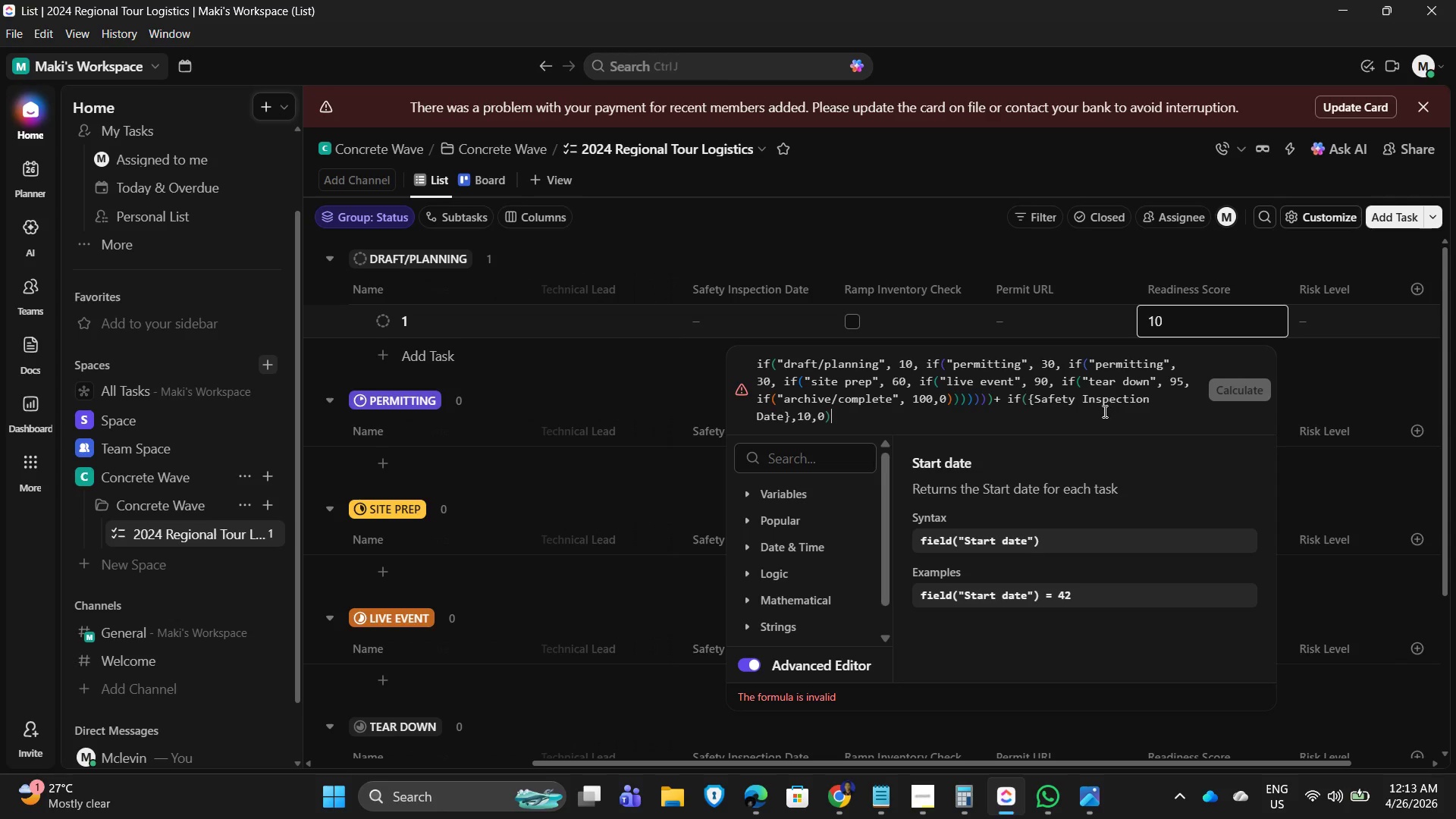 
left_click([1008, 398])
 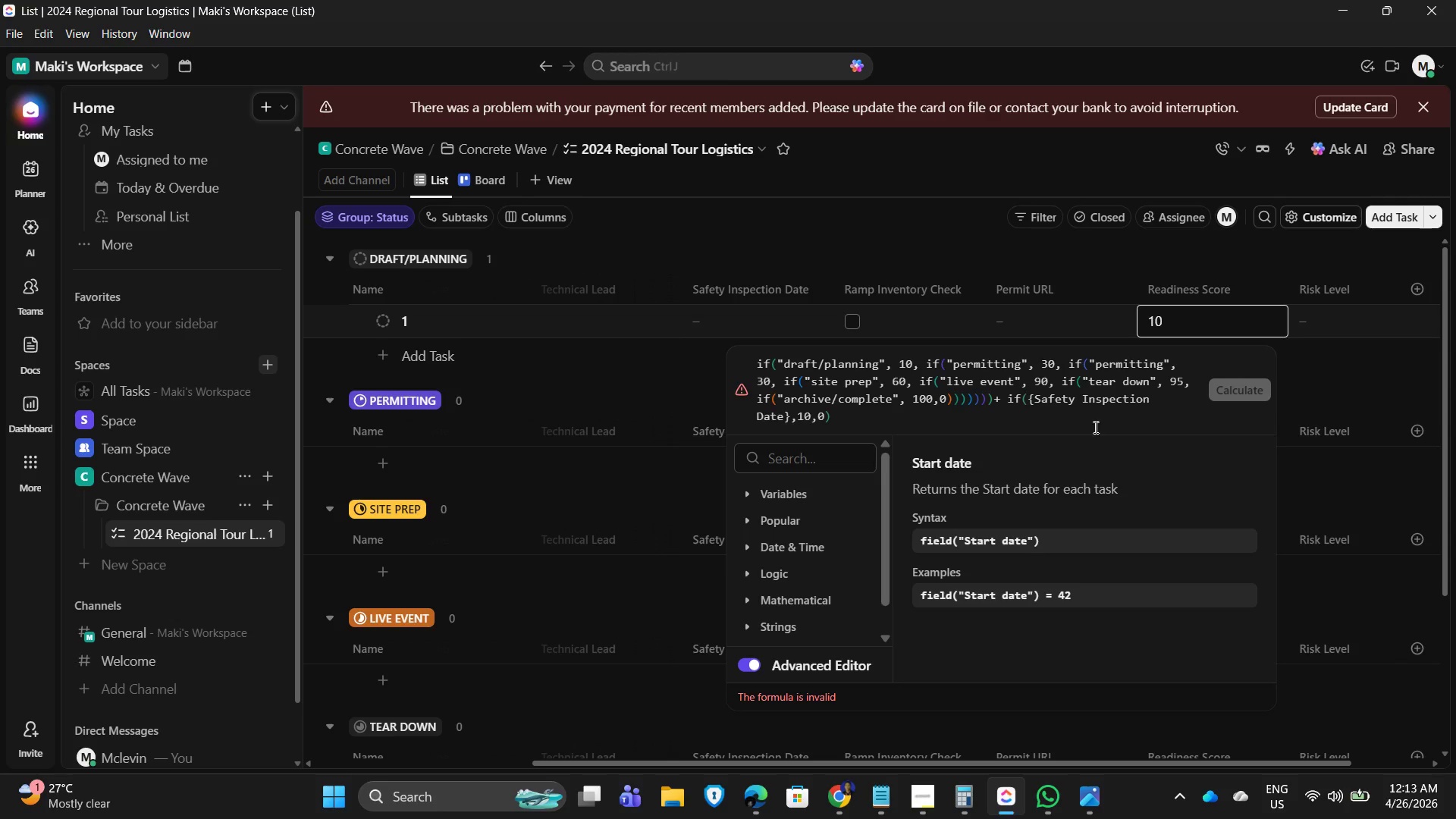 
key(Backspace)
 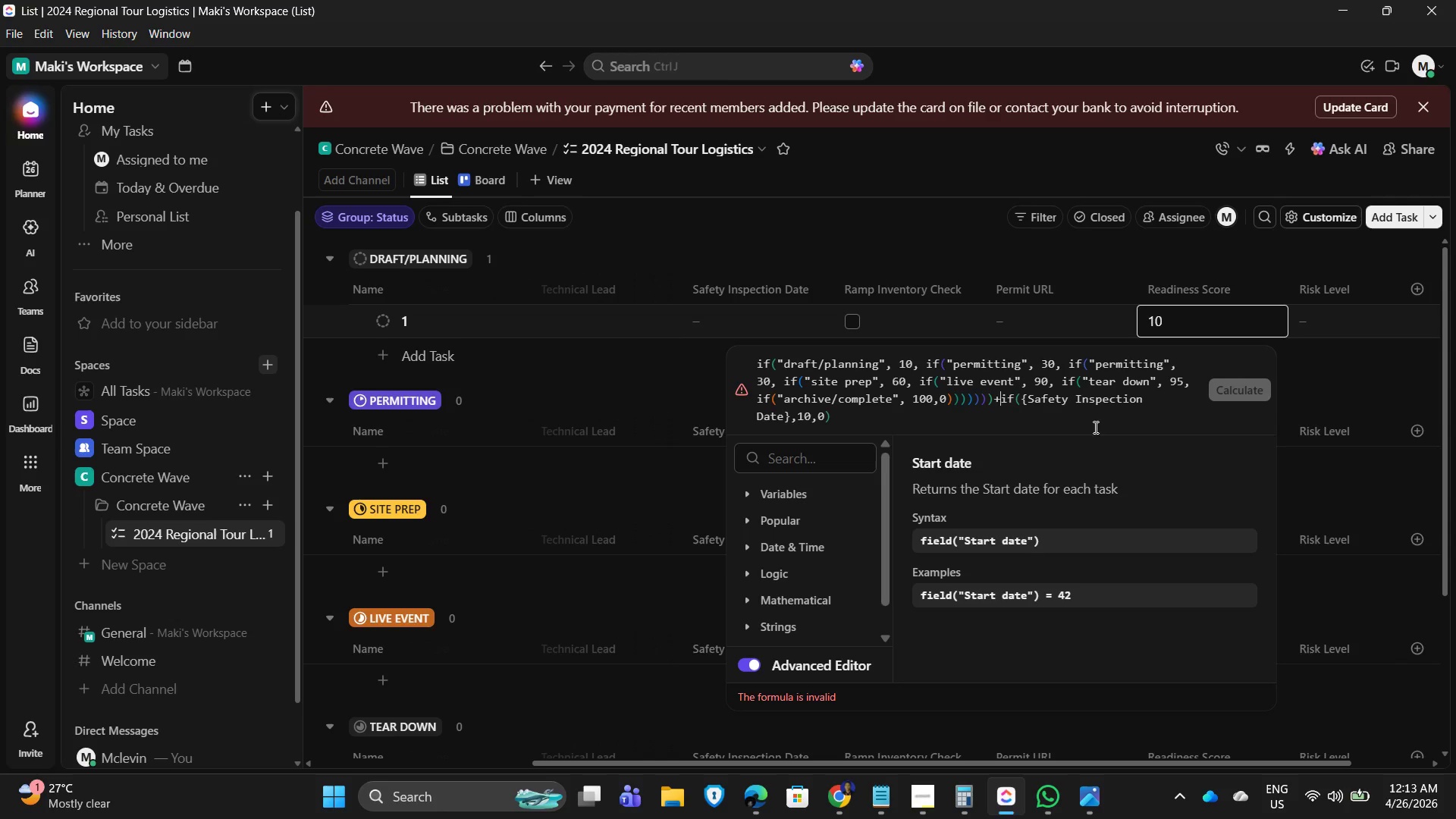 
key(ArrowRight)
 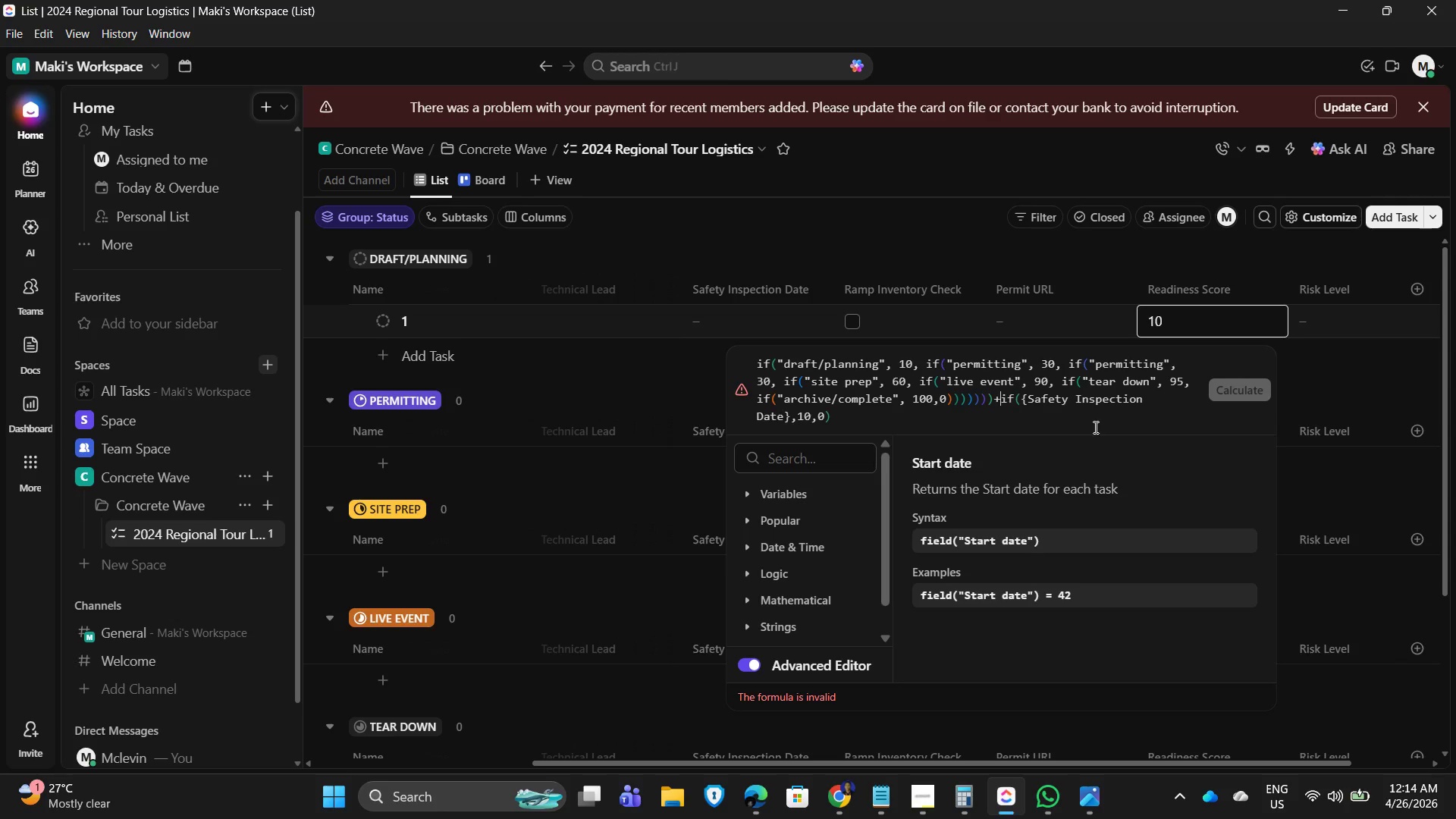 
key(ArrowLeft)
 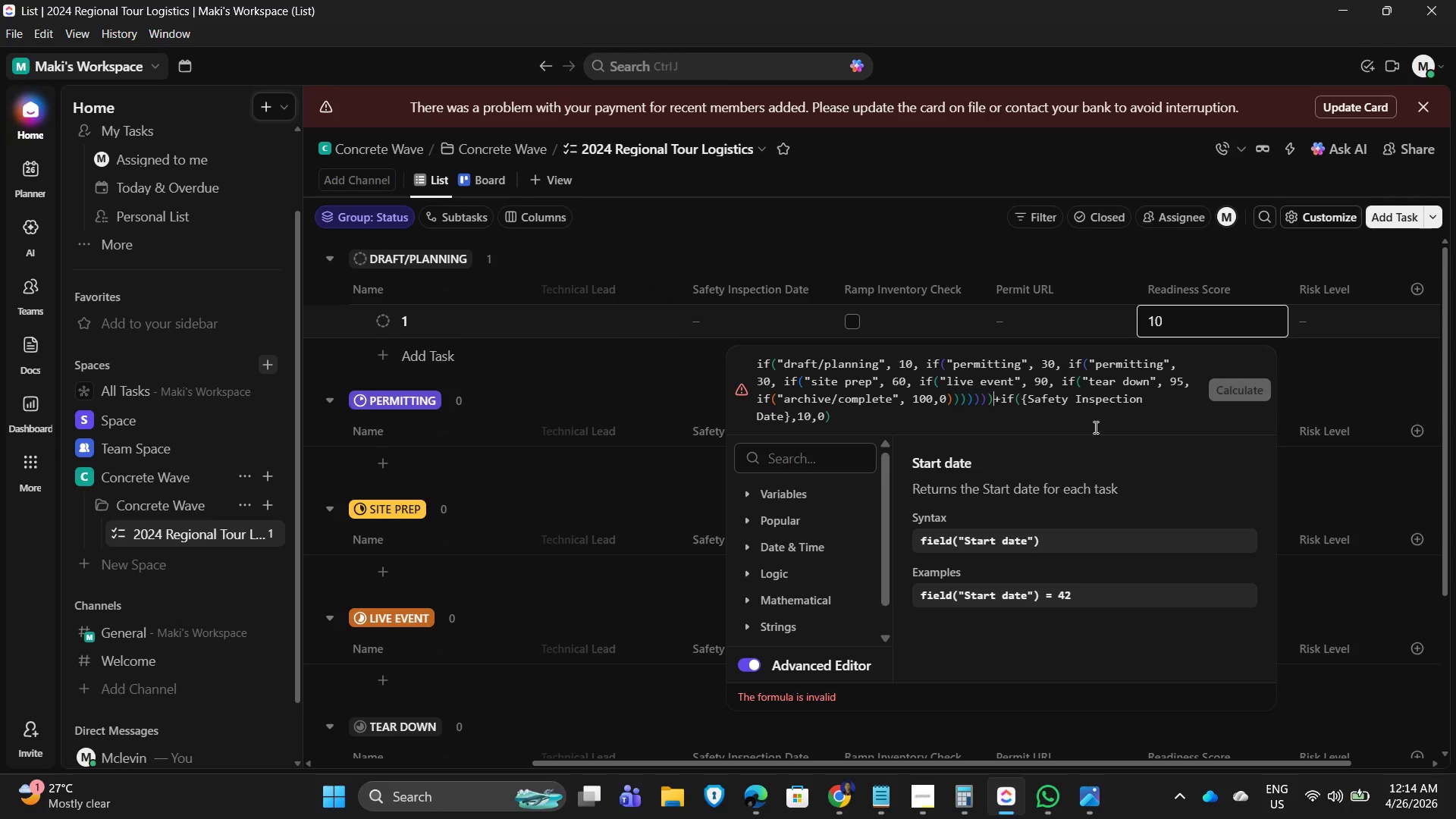 
key(ArrowLeft)
 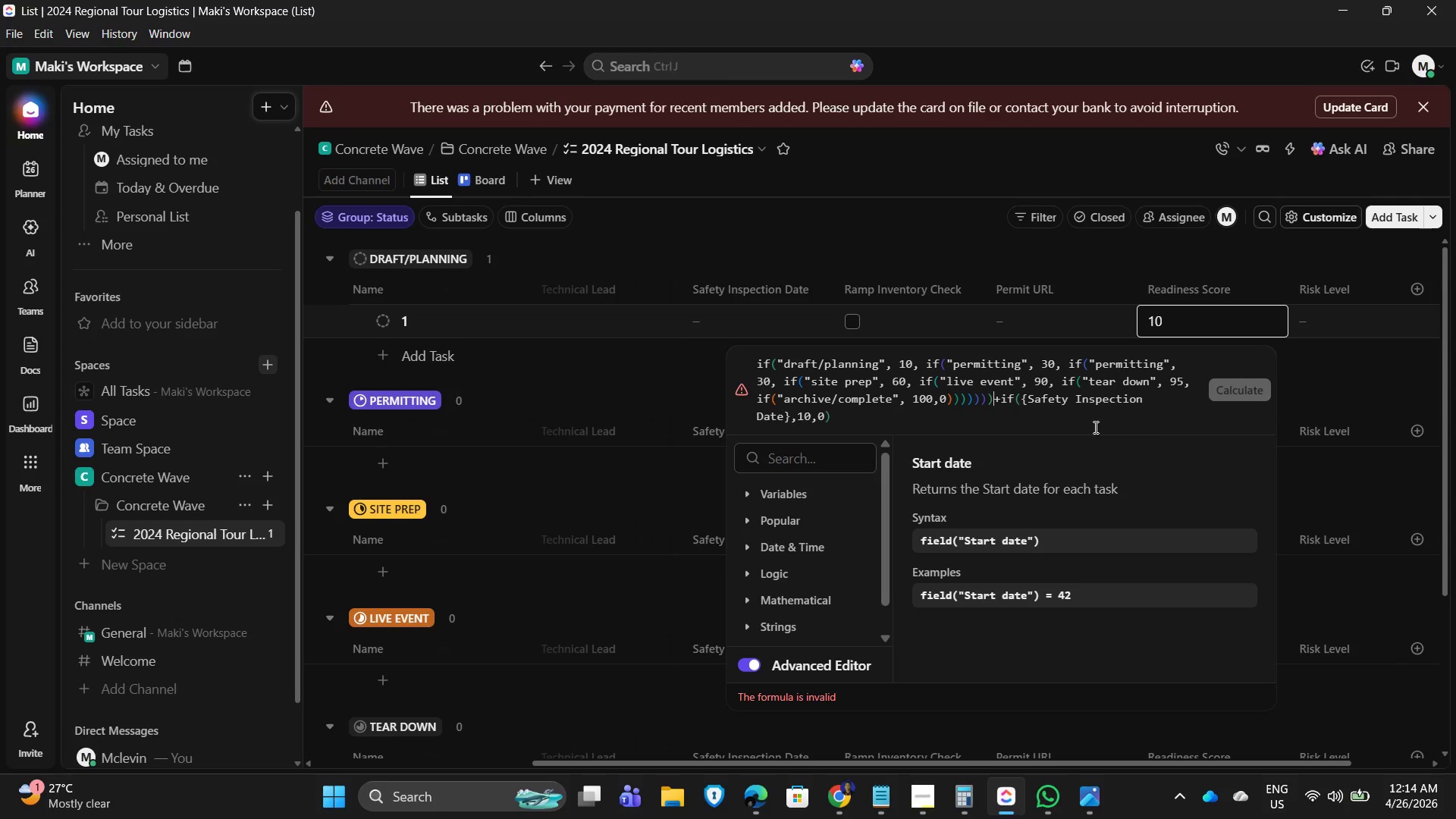 
key(Space)
 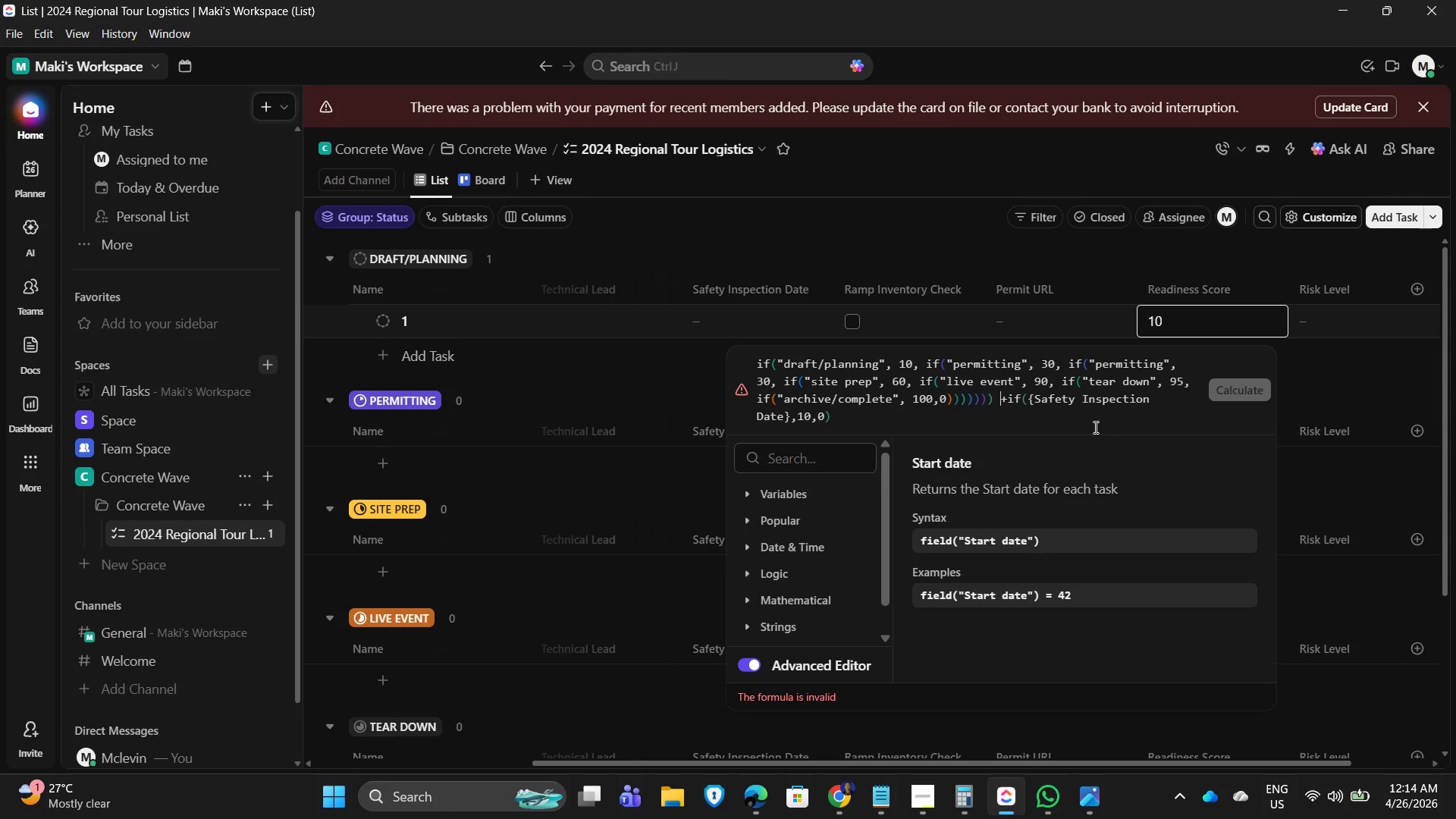 
key(ArrowRight)
 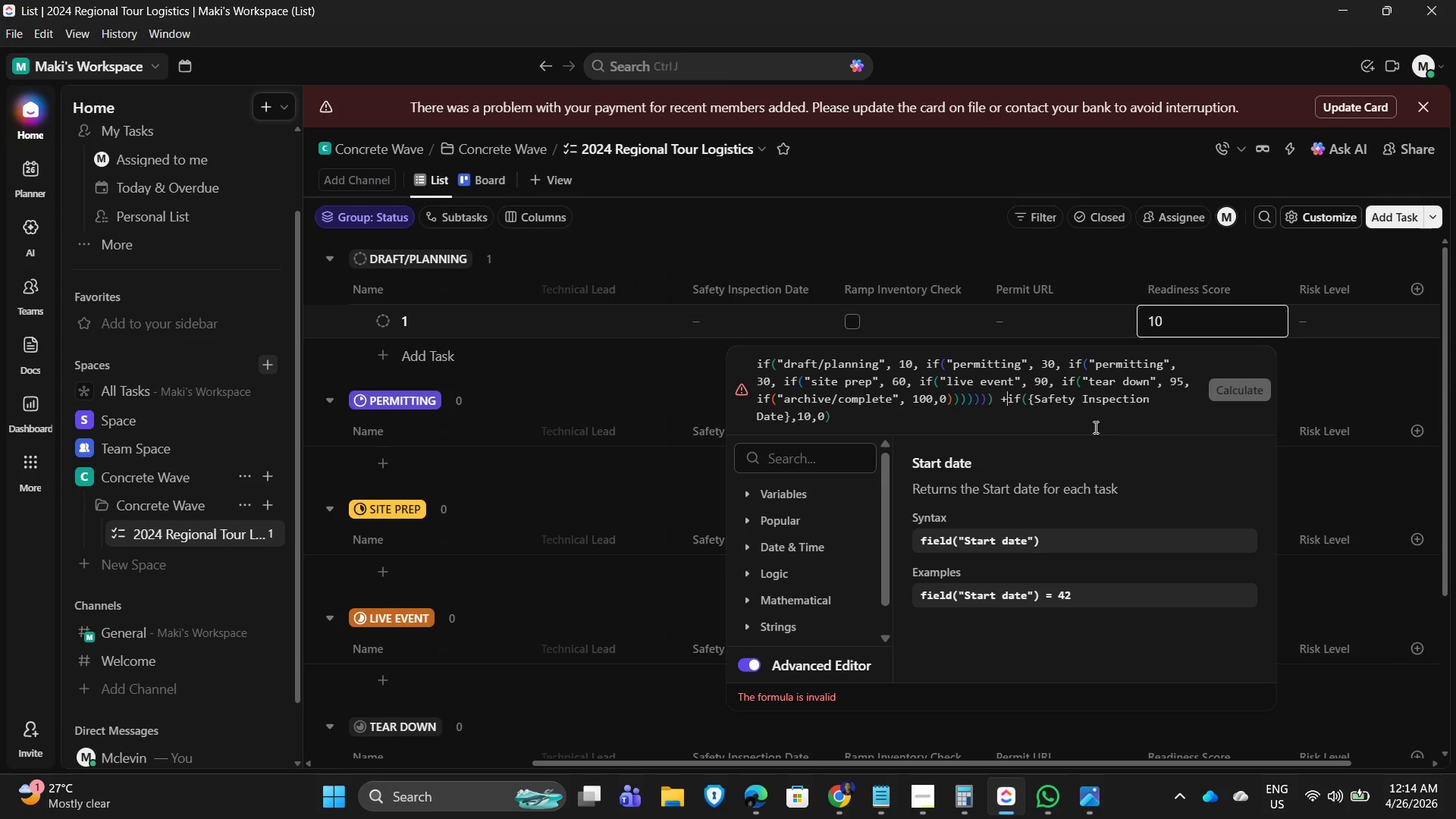 
key(Space)
 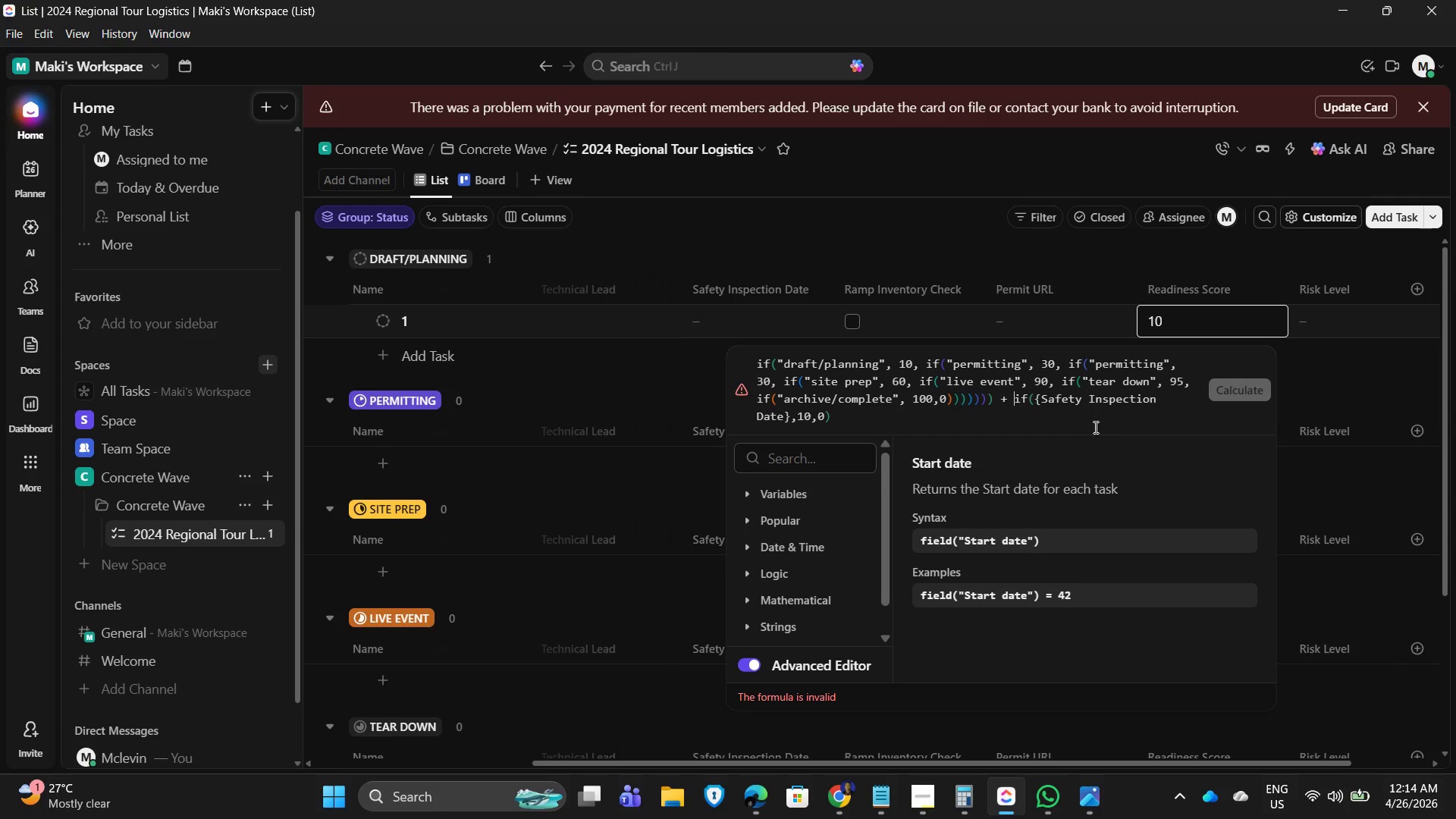 
key(ArrowRight)
 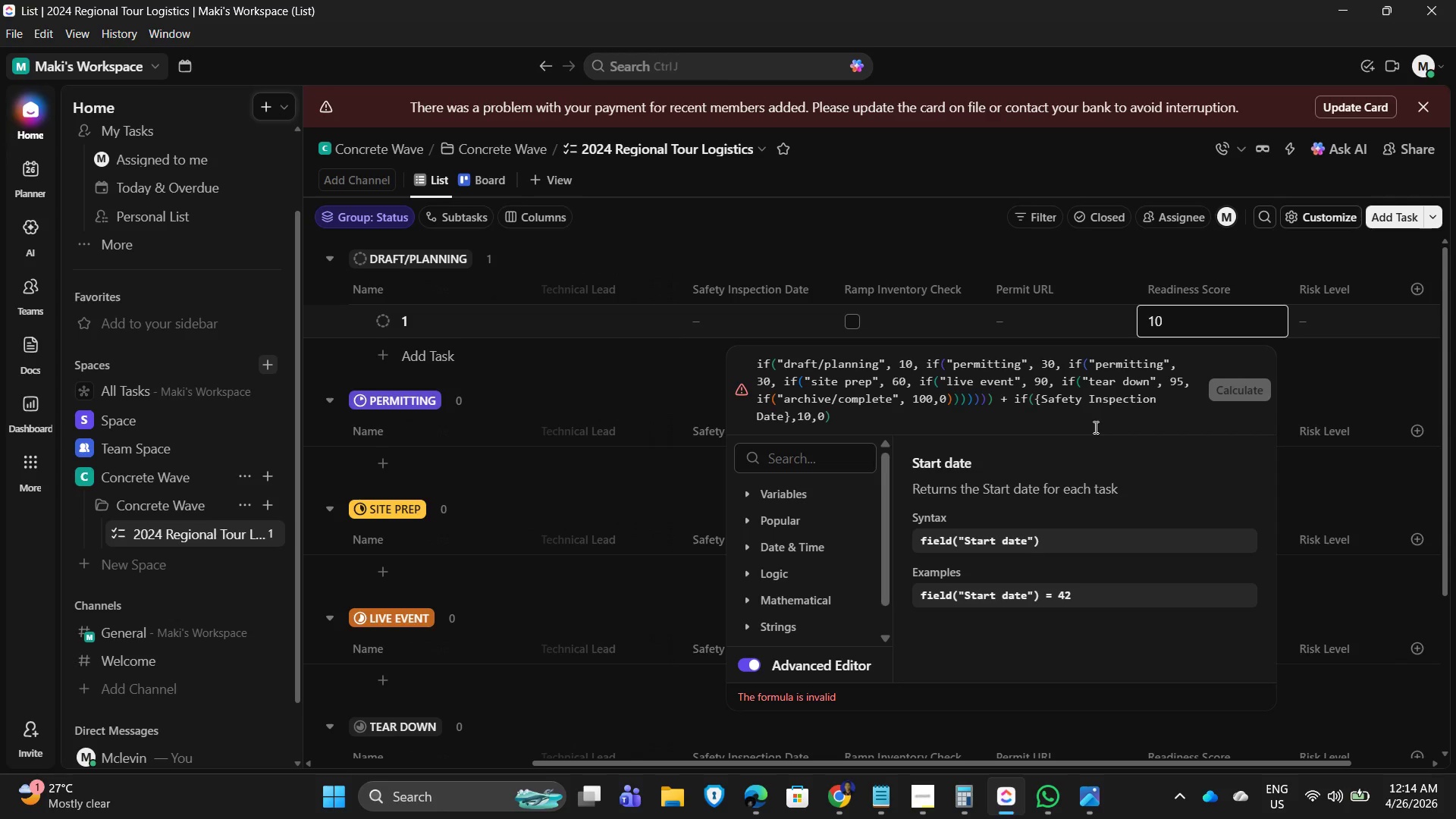 
key(ArrowLeft)
 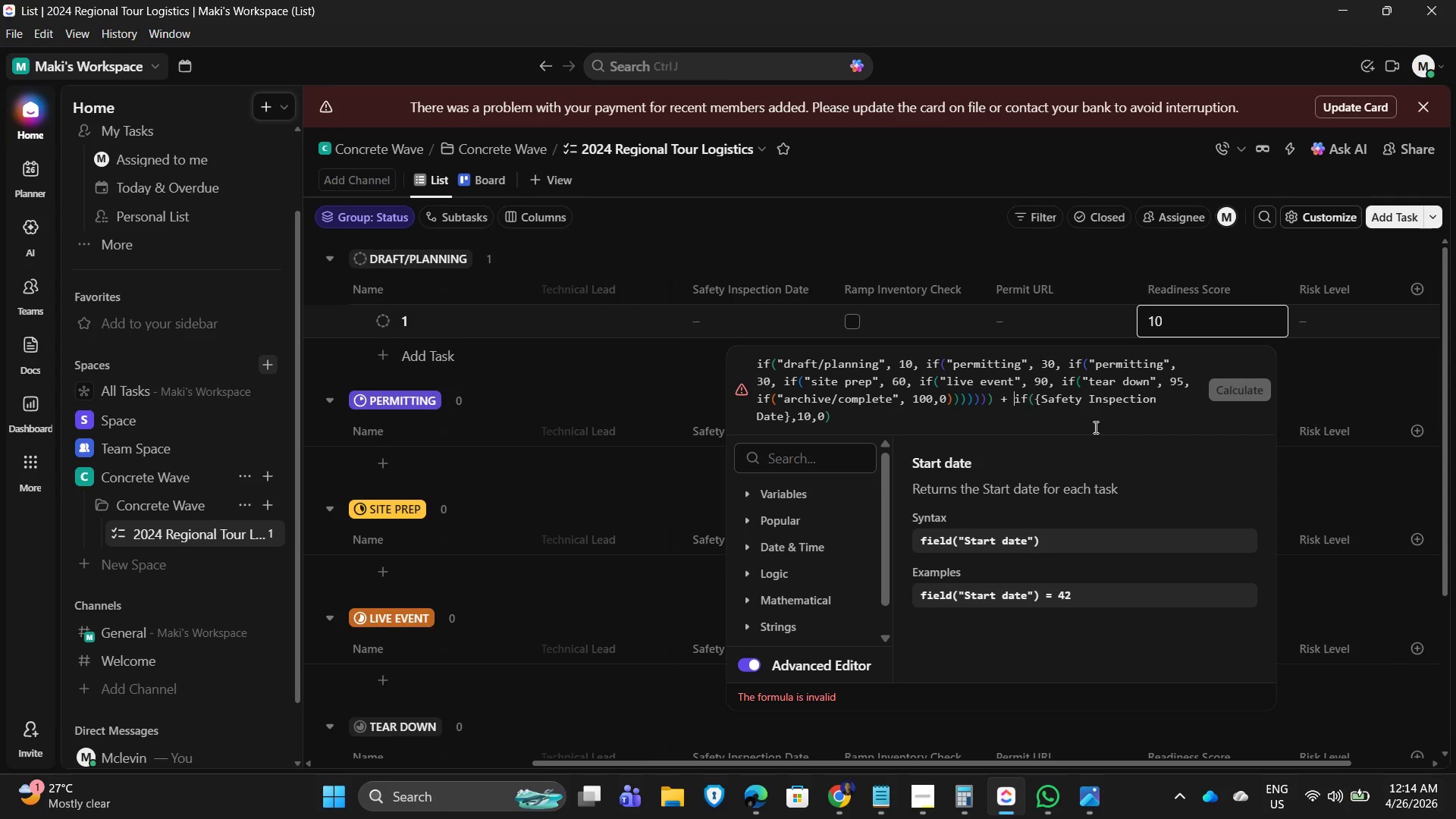 
key(ArrowLeft)
 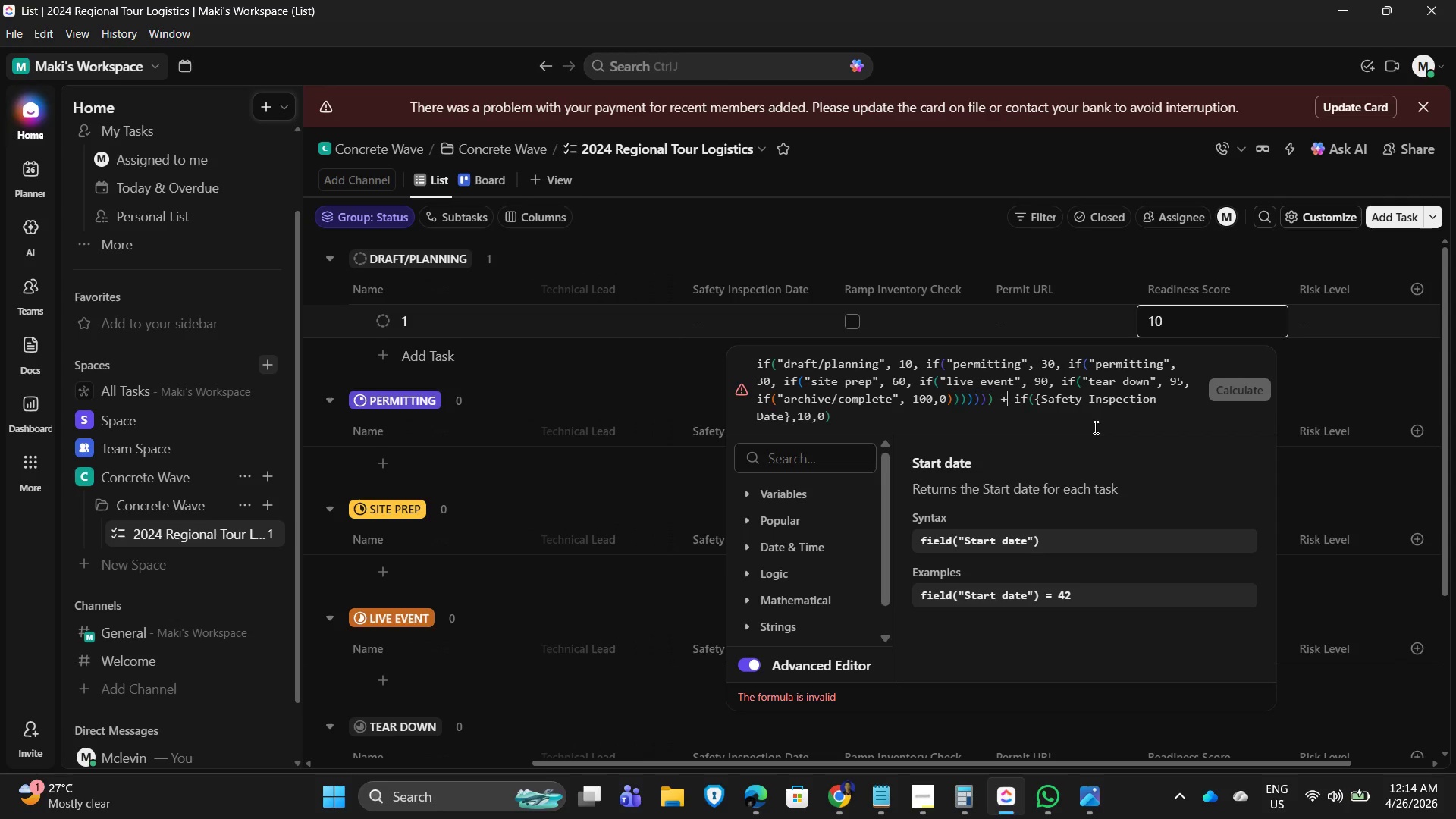 
key(ArrowRight)
 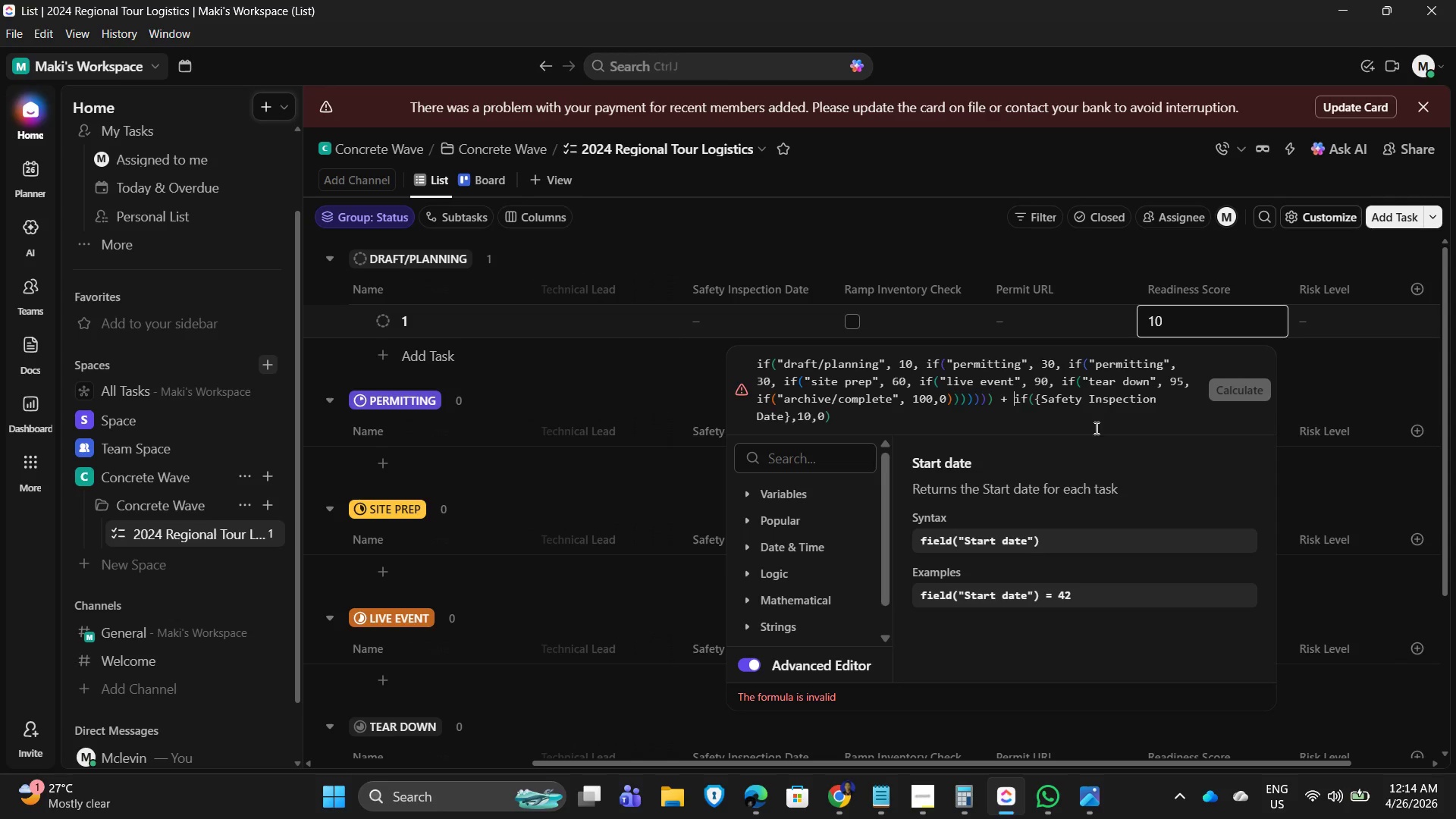 
key(ArrowRight)
 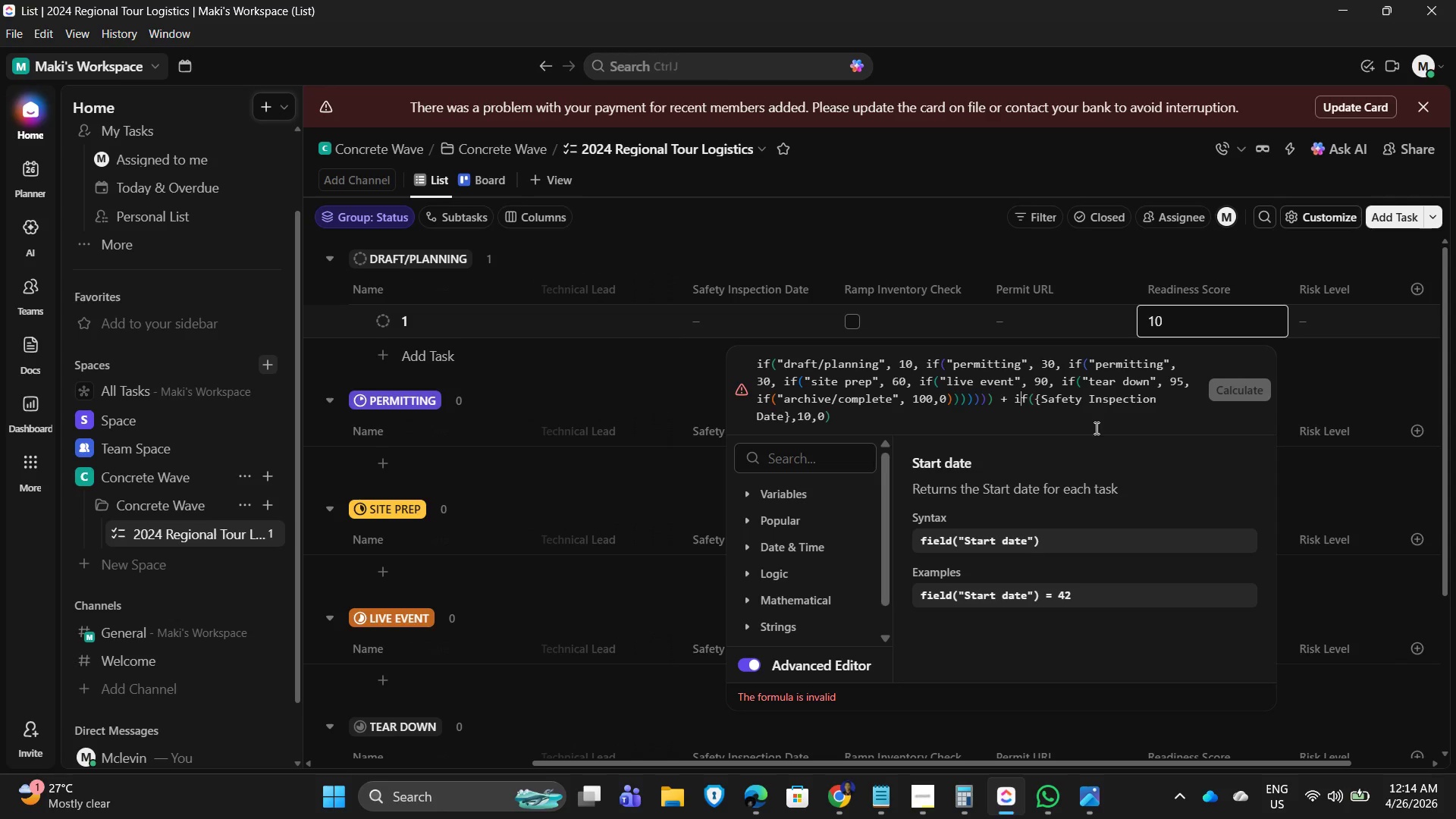 
key(ArrowRight)
 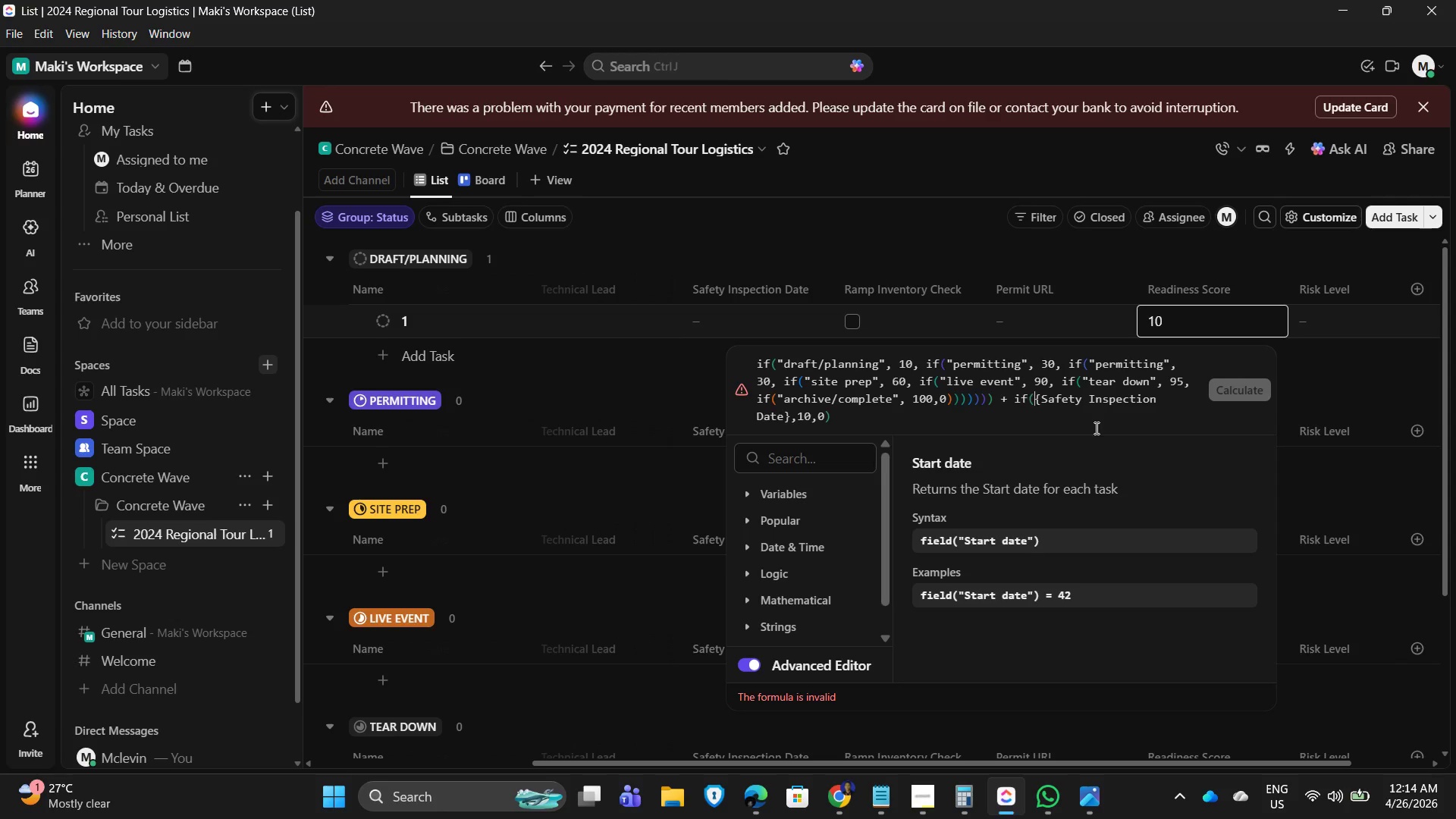 
key(ArrowRight)
 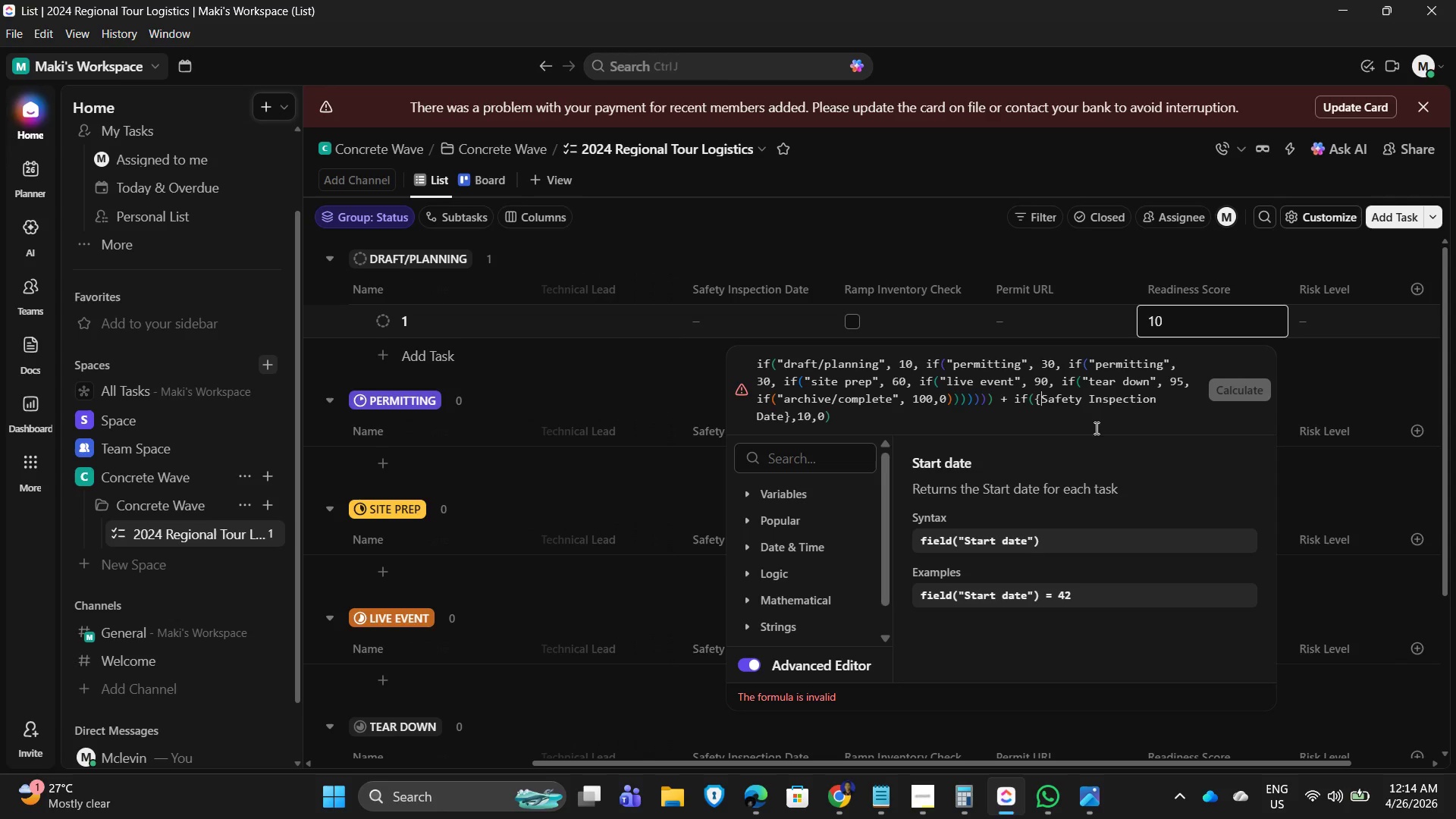 
key(ArrowRight)
 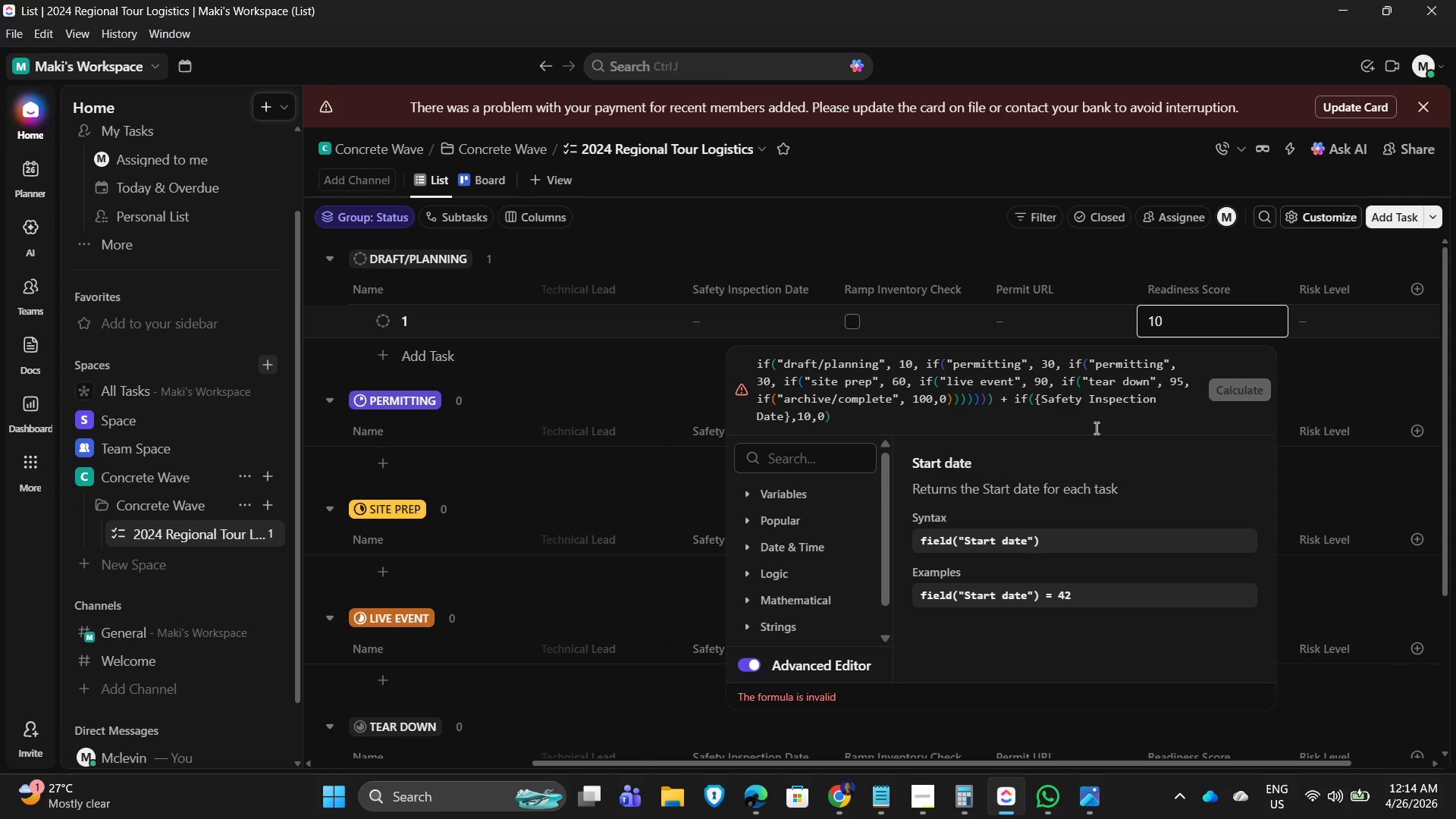 
key(Backspace)
 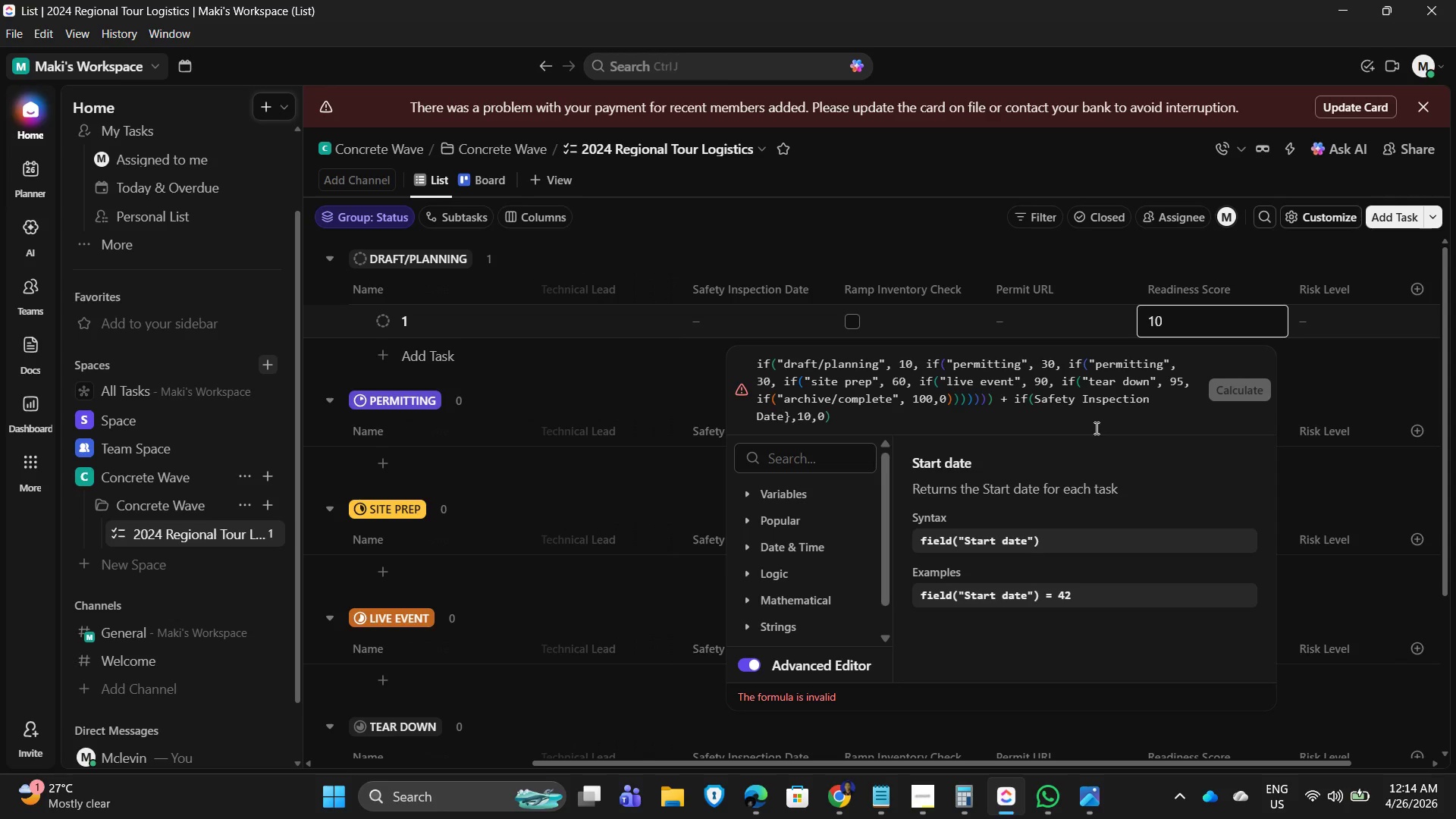 
key(Shift+ShiftRight)
 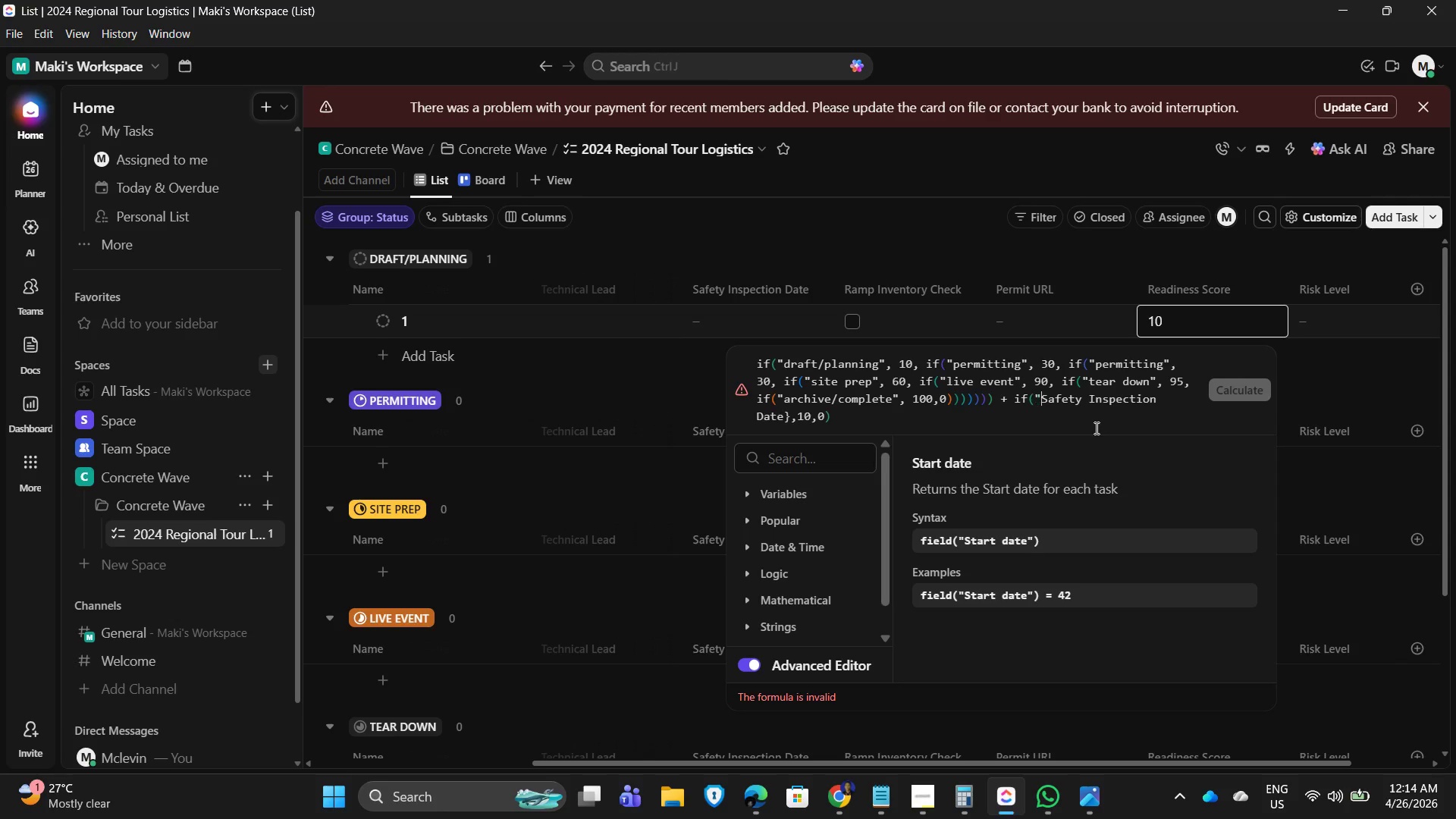 
key(Shift+Quote)
 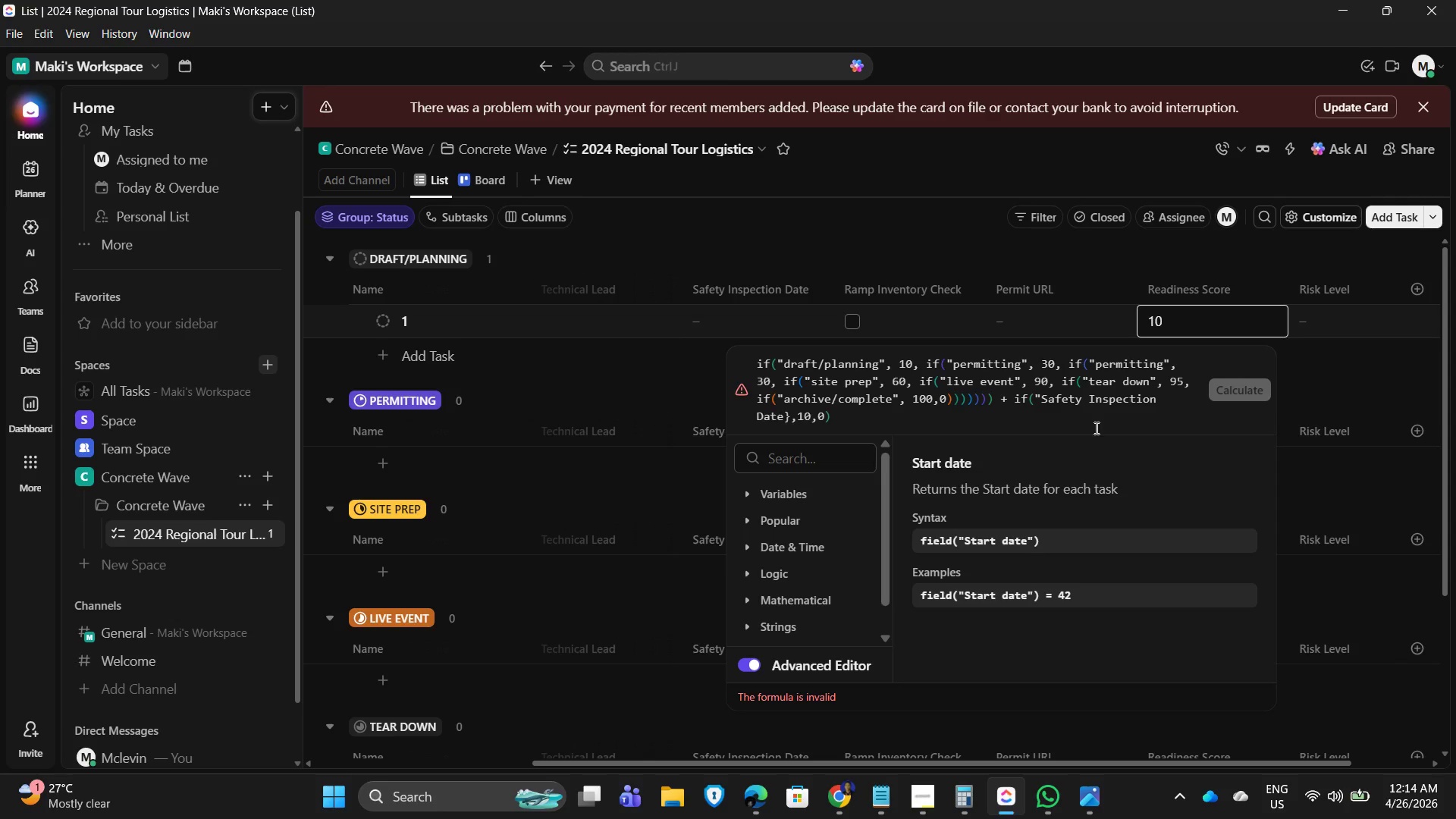 
hold_key(key=ArrowRight, duration=1.14)
 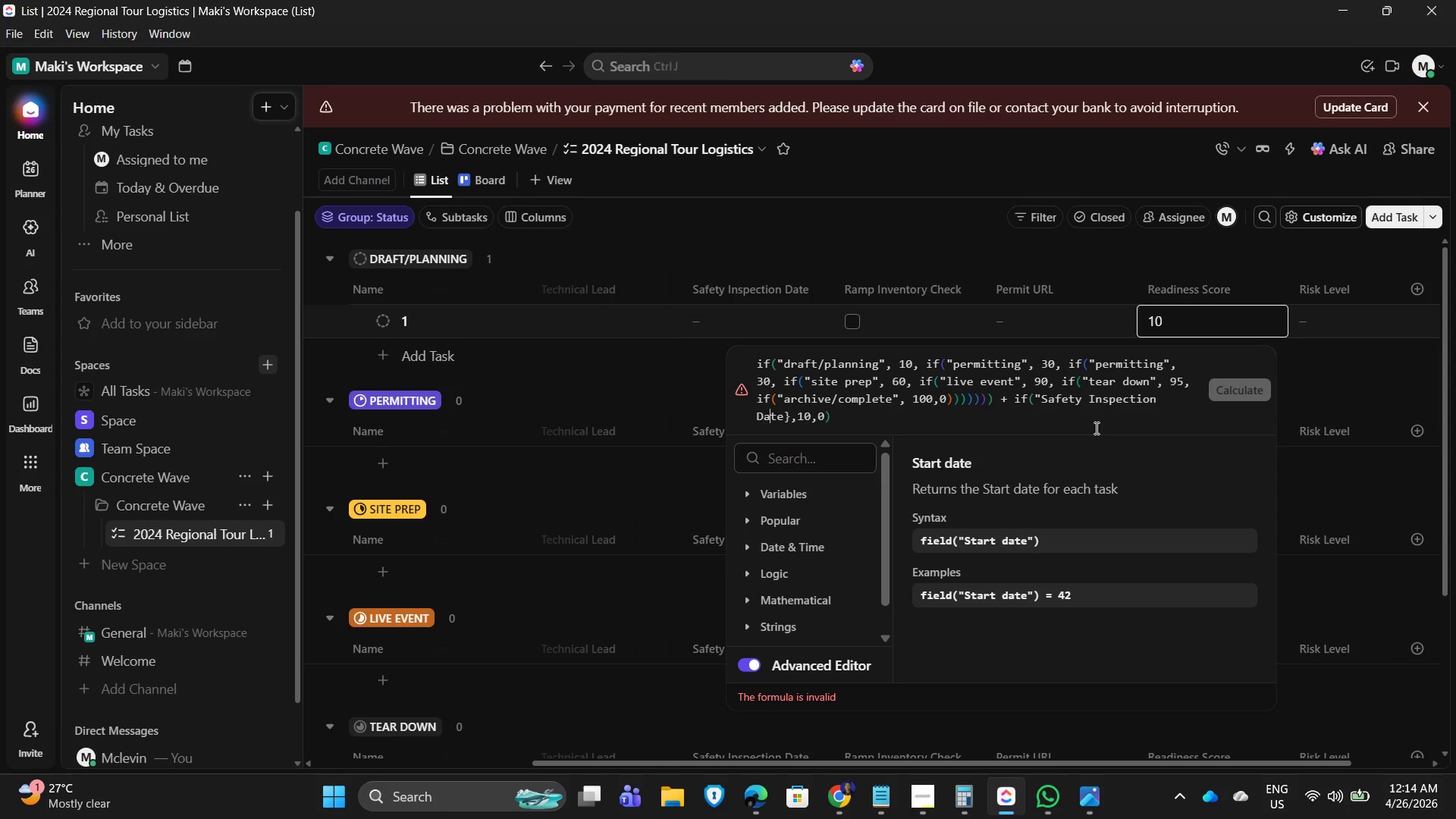 
key(ArrowRight)
 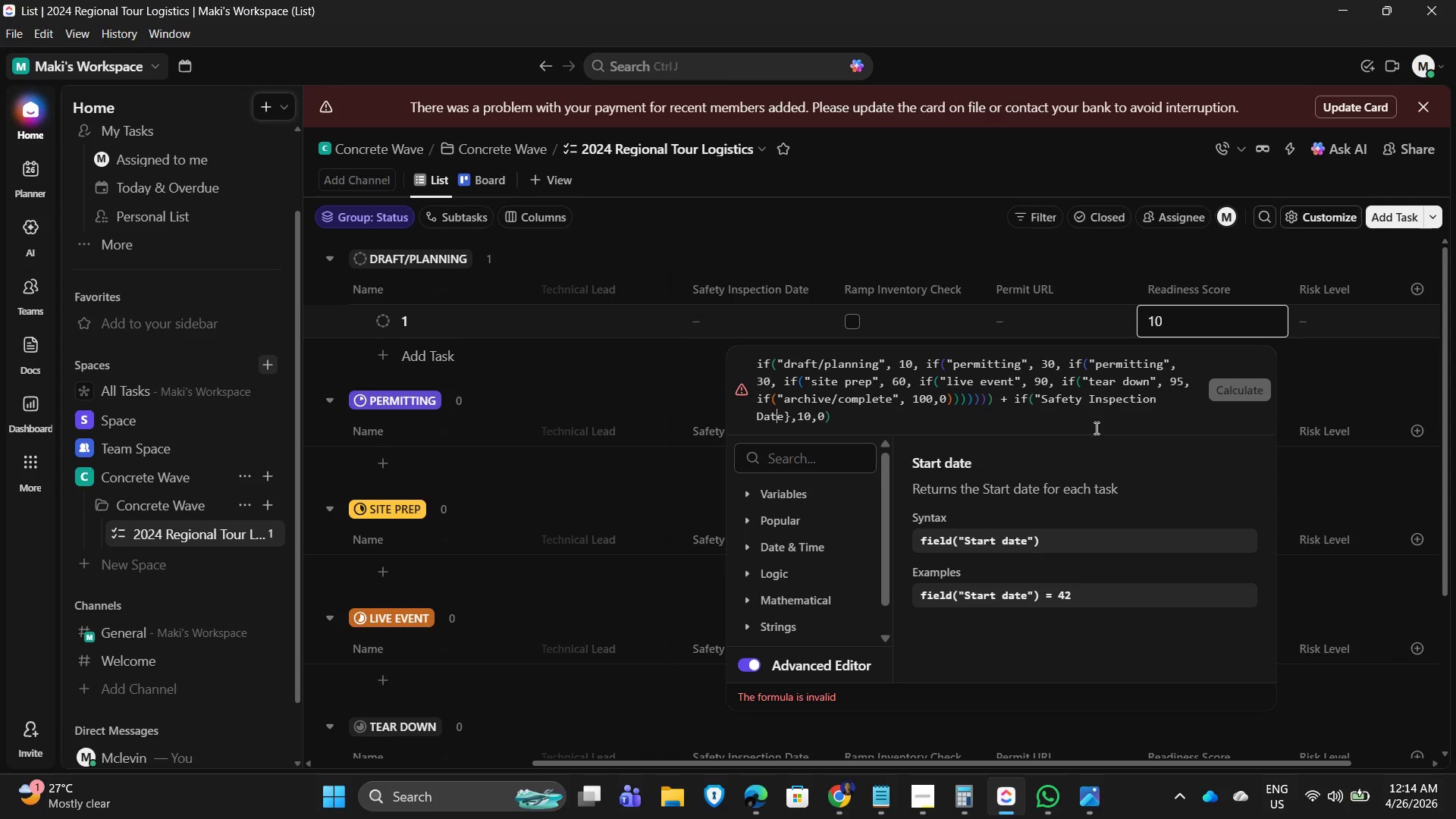 
key(ArrowRight)
 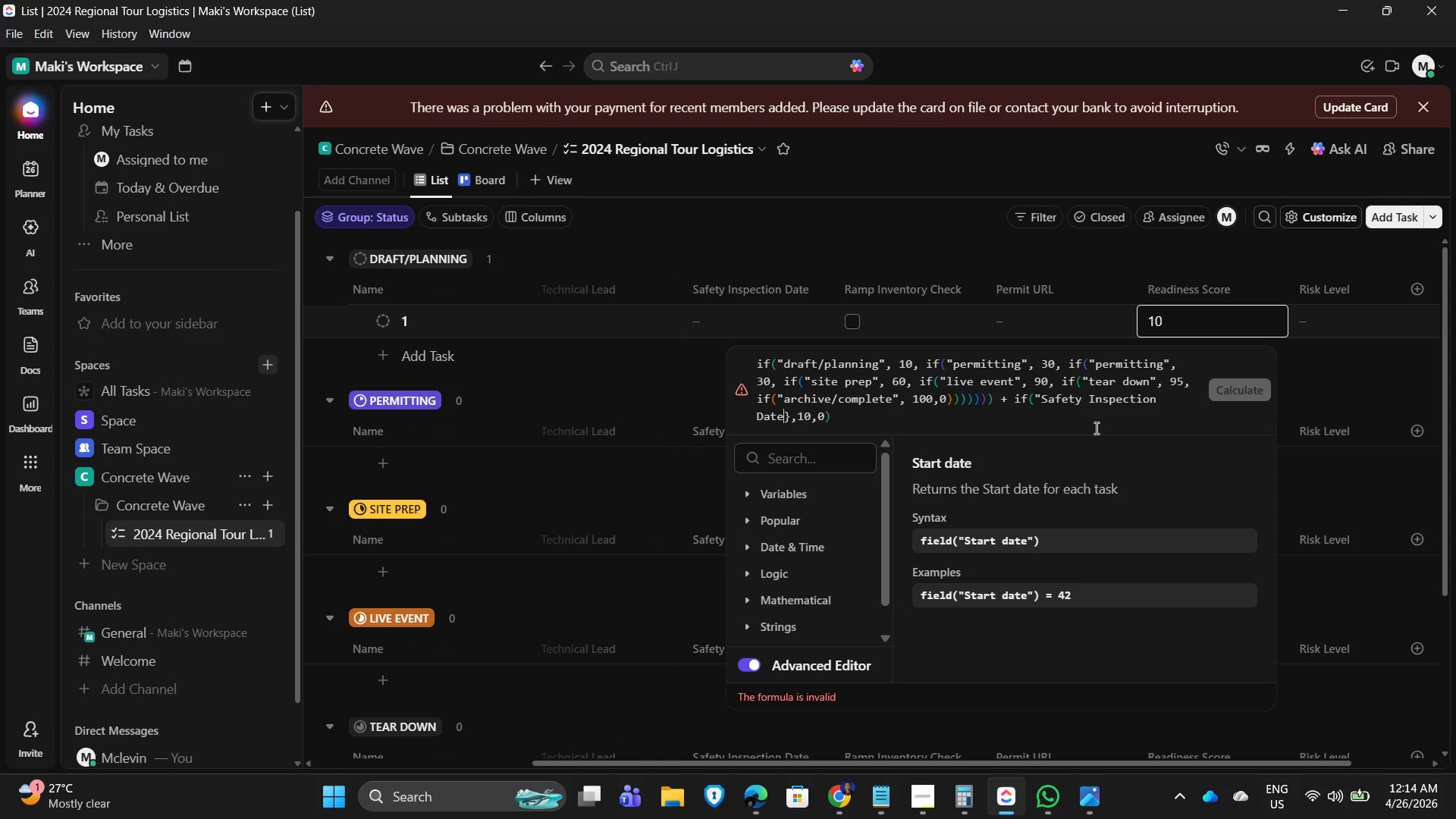 
key(ArrowRight)
 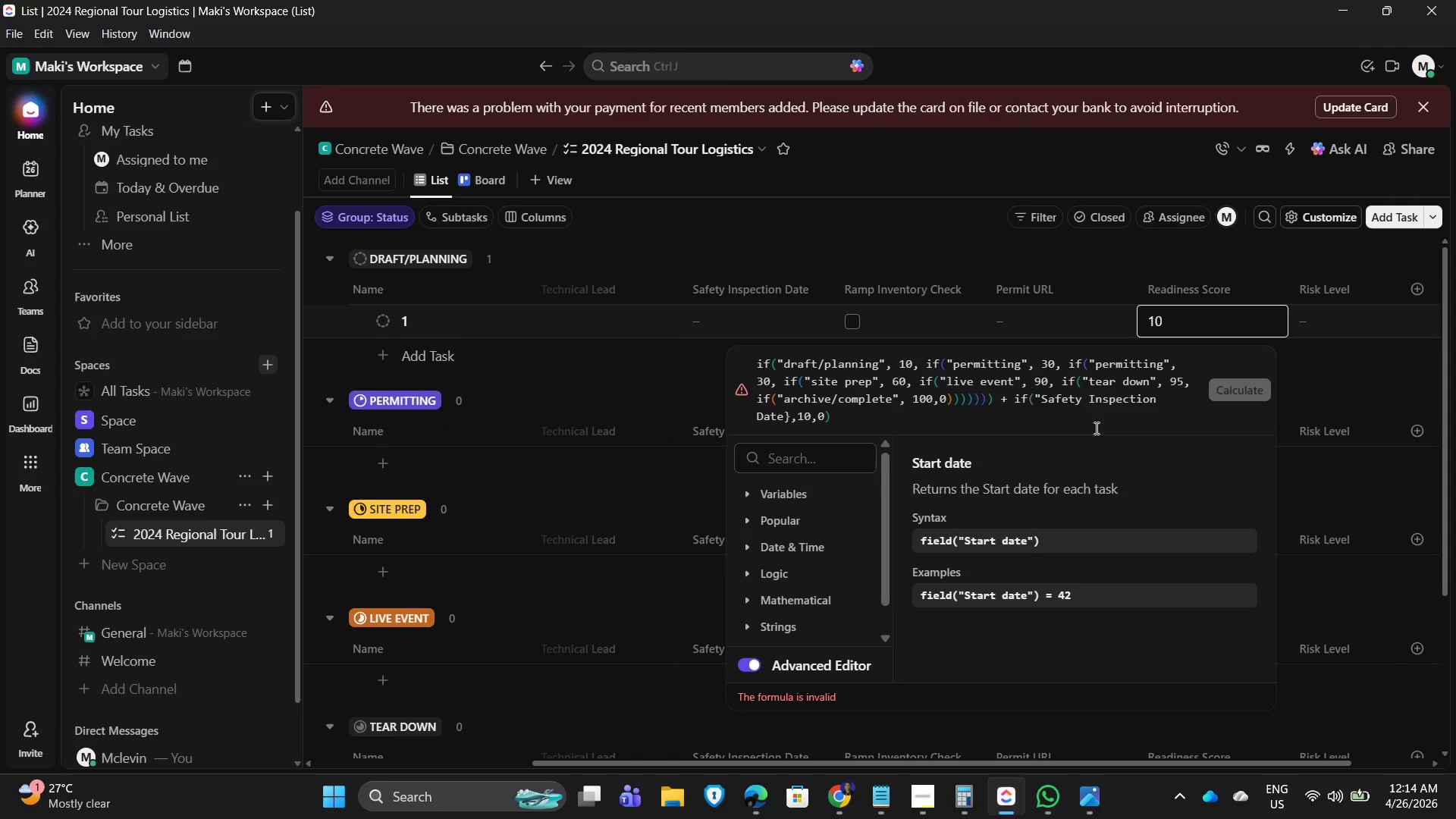 
key(Backspace)
 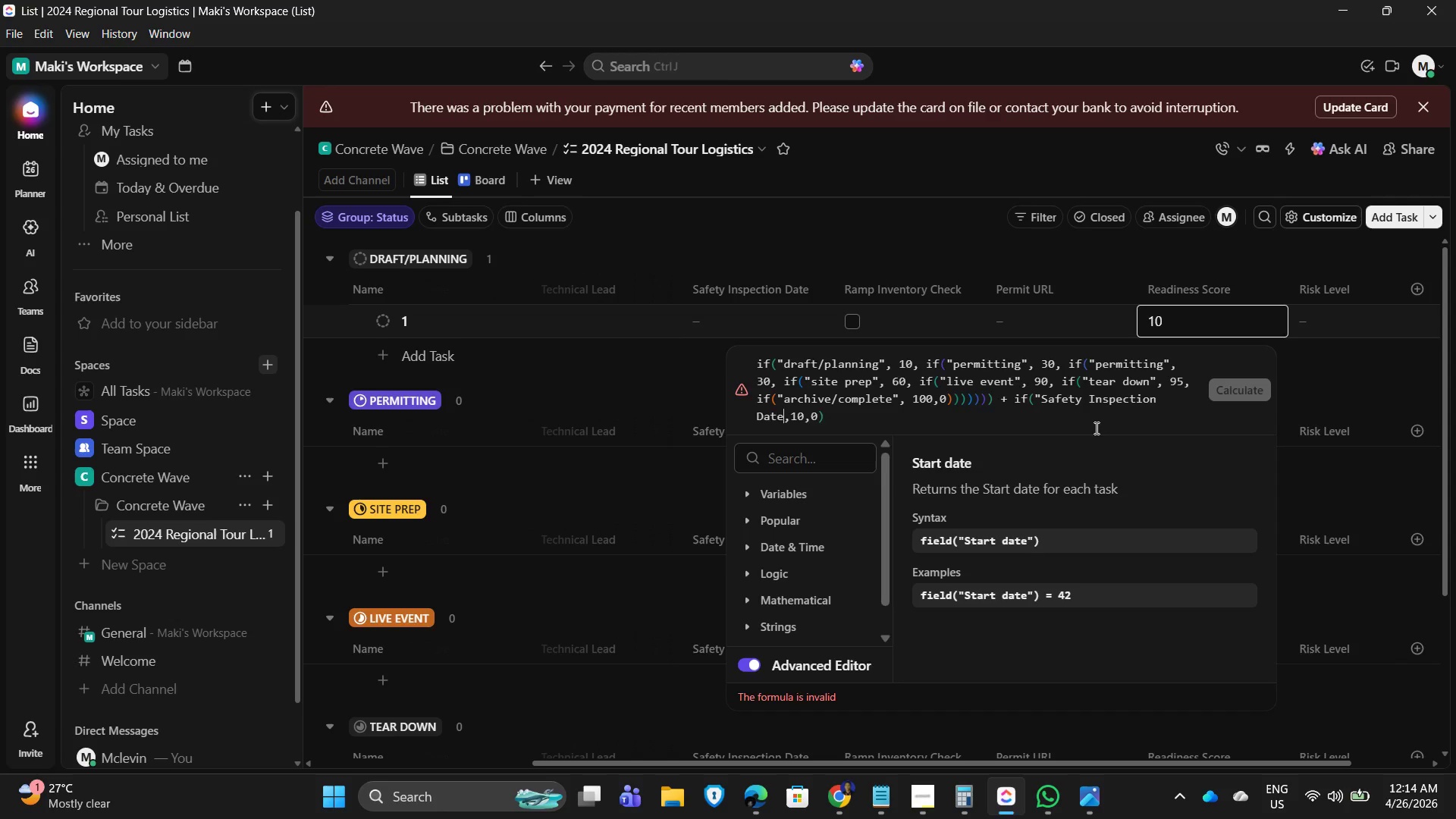 
key(Shift+Quote)
 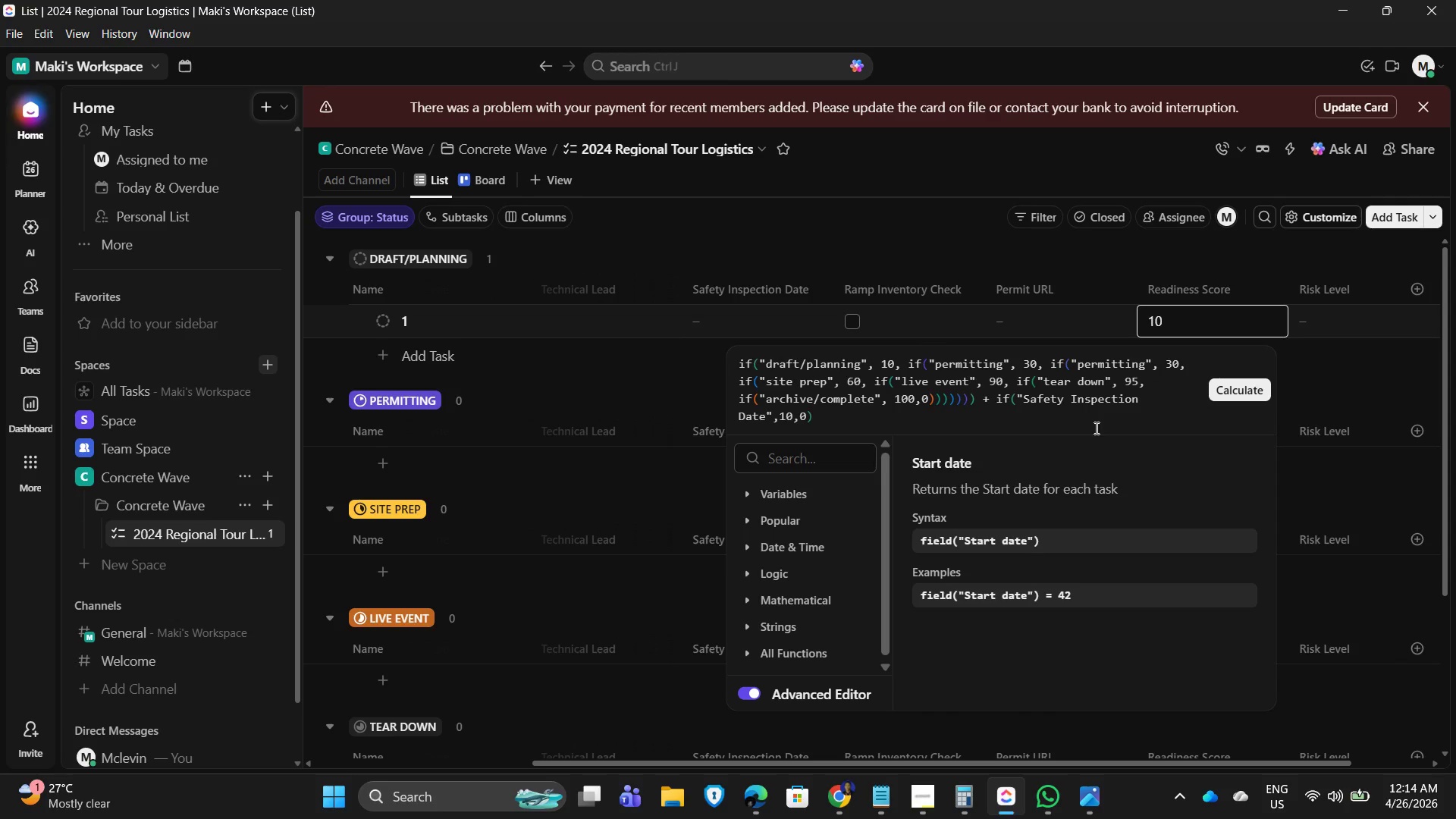 
key(ArrowRight)
 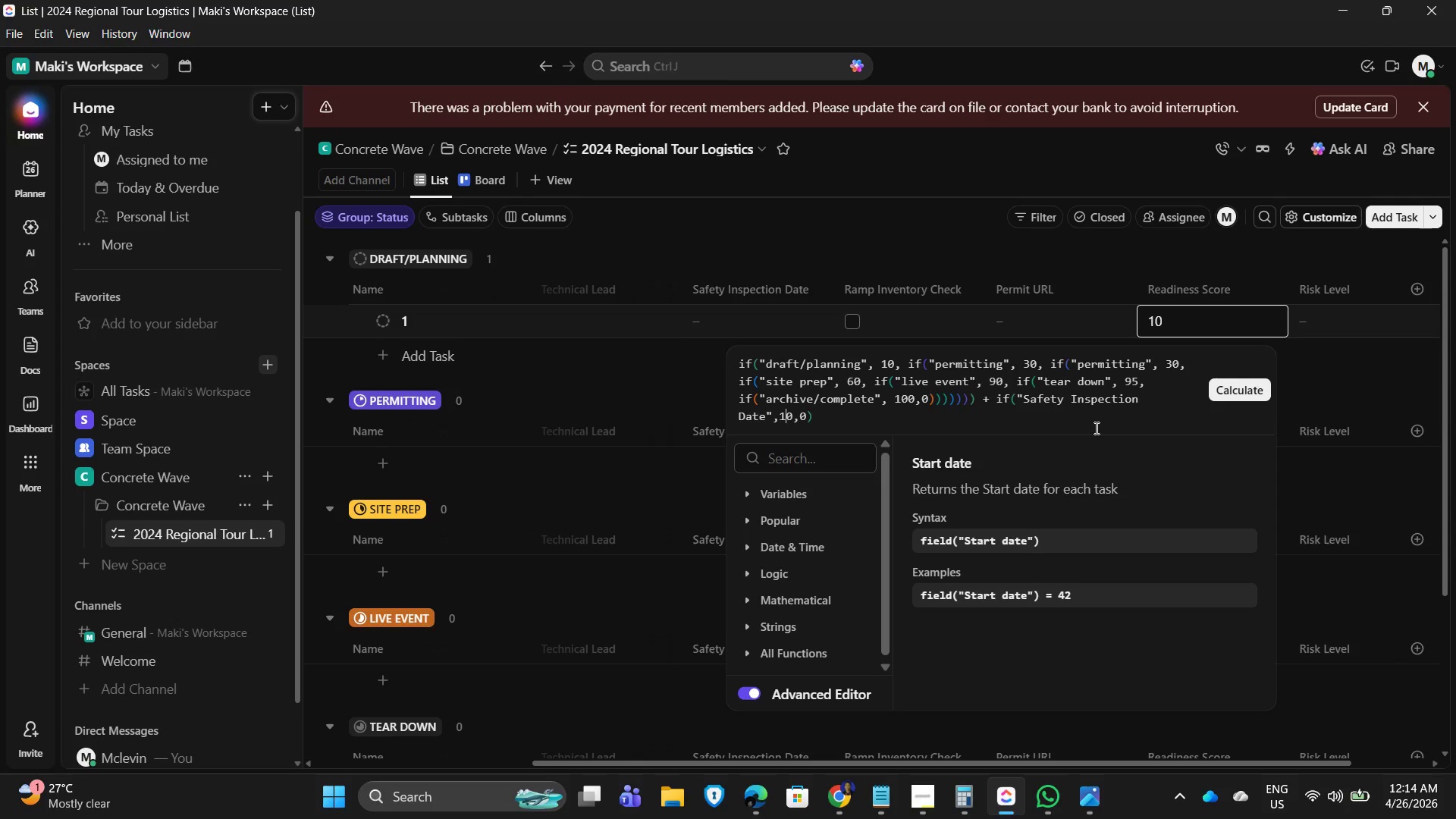 
key(ArrowRight)
 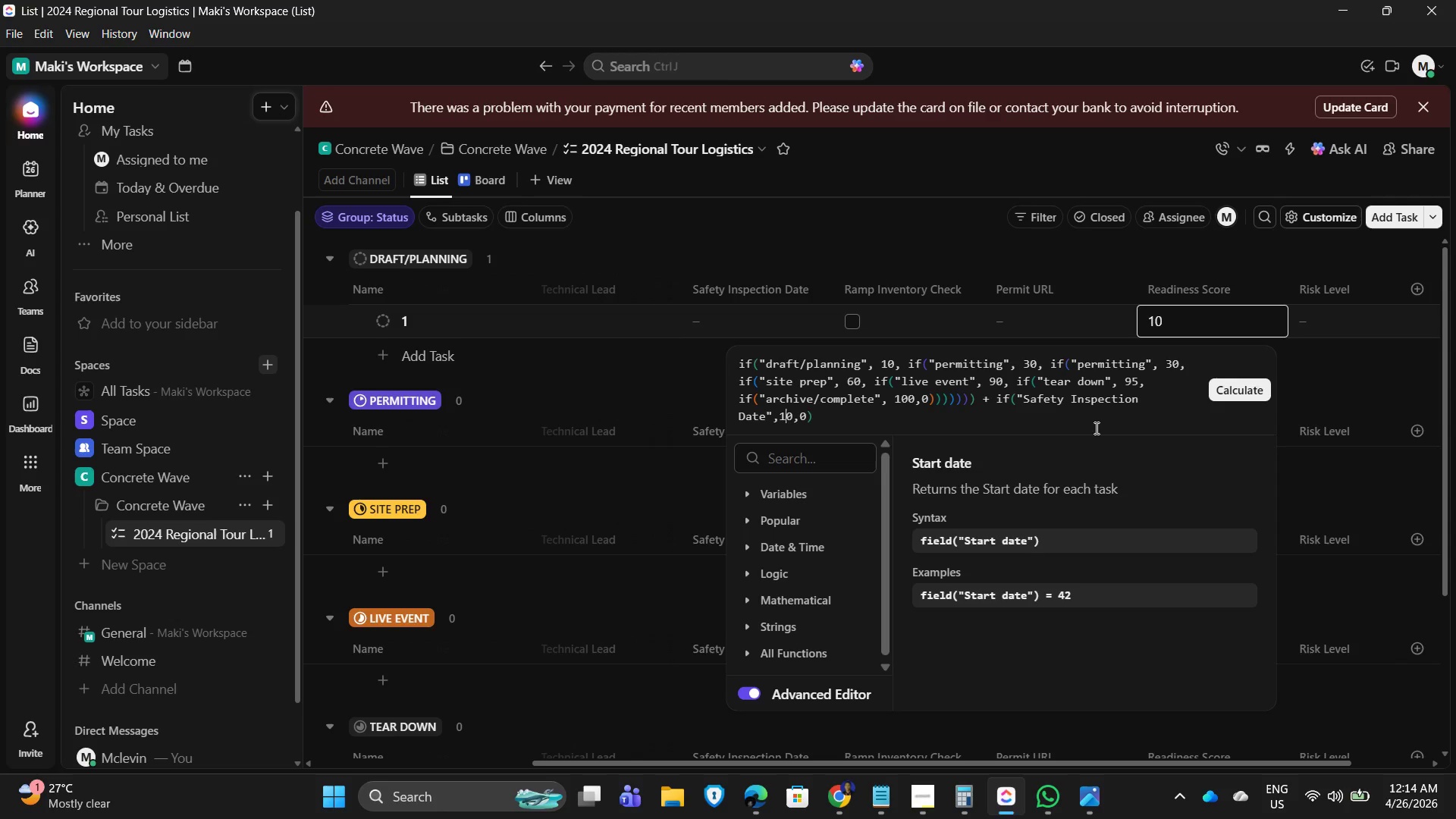 
key(ArrowRight)
 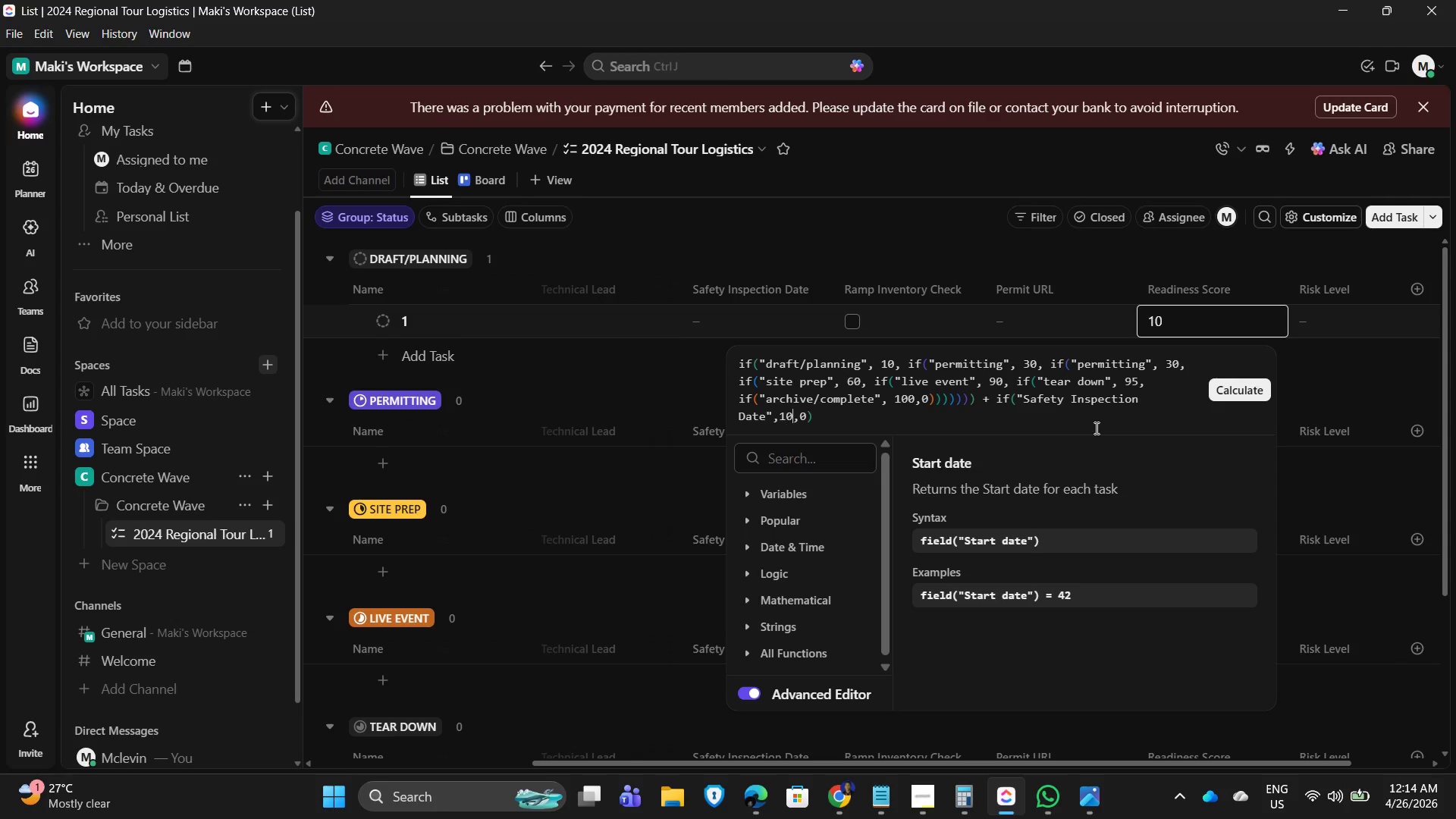 
key(ArrowRight)
 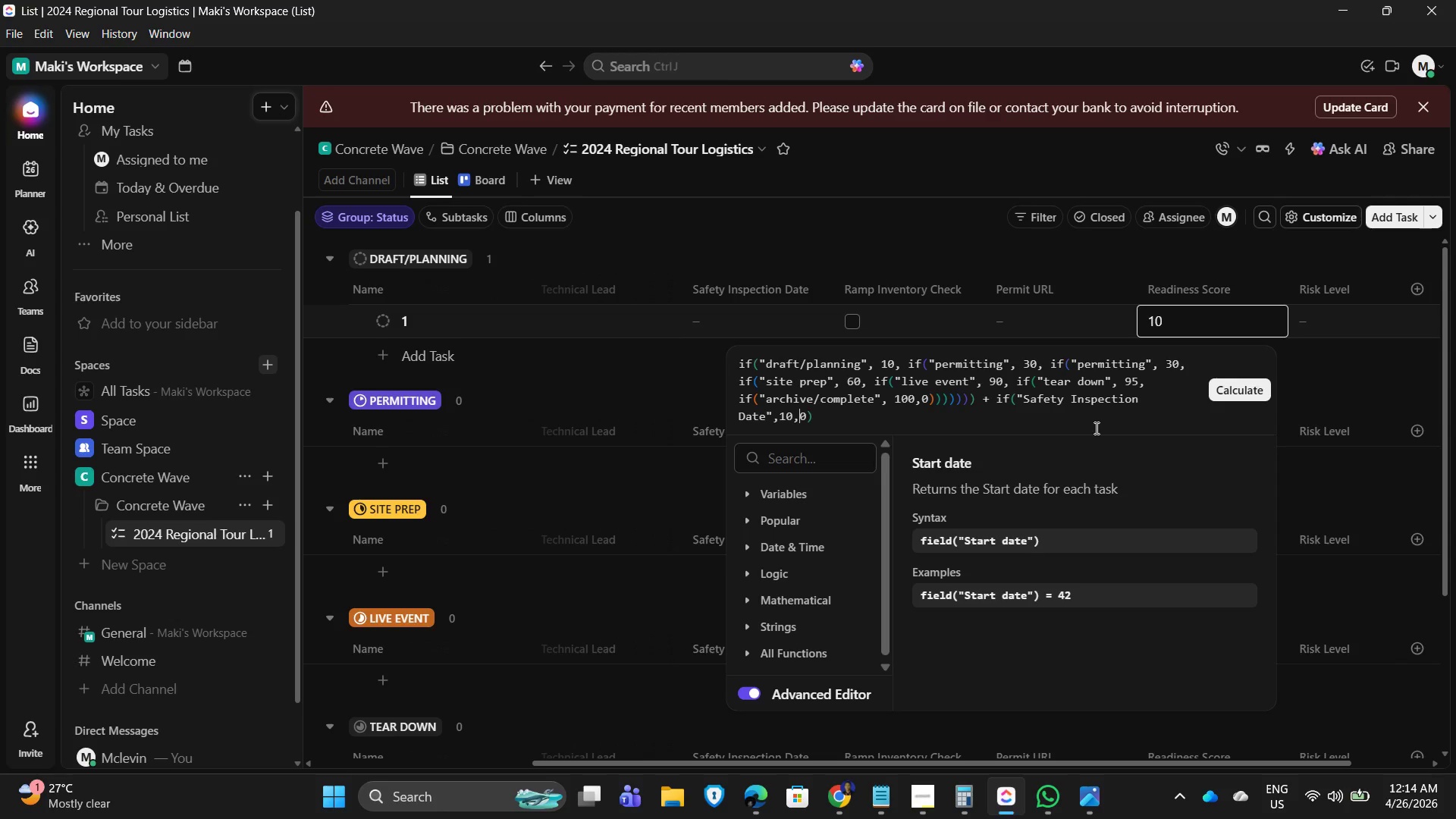 
key(ArrowRight)
 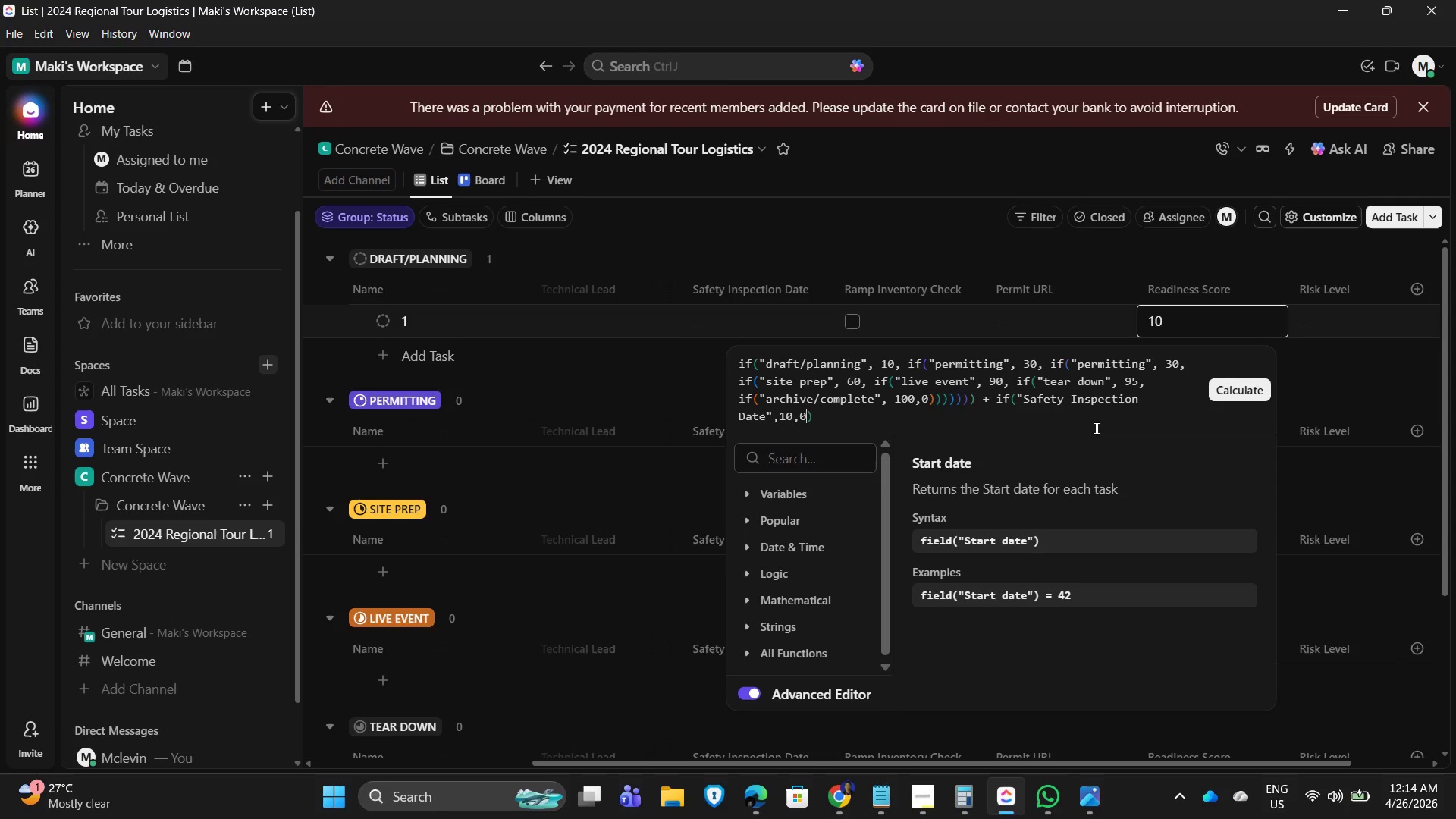 
key(ArrowRight)
 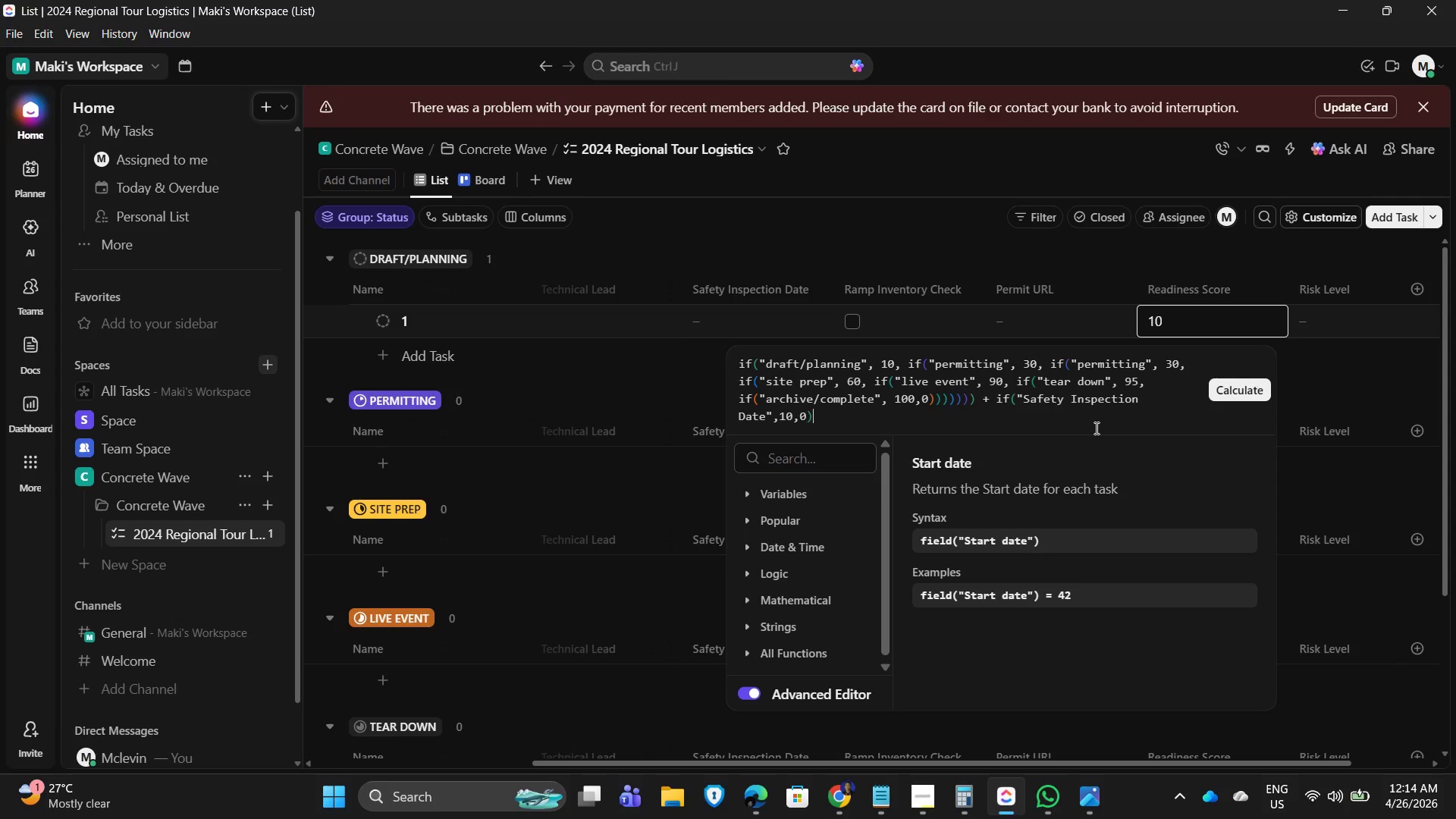 
key(ArrowRight)
 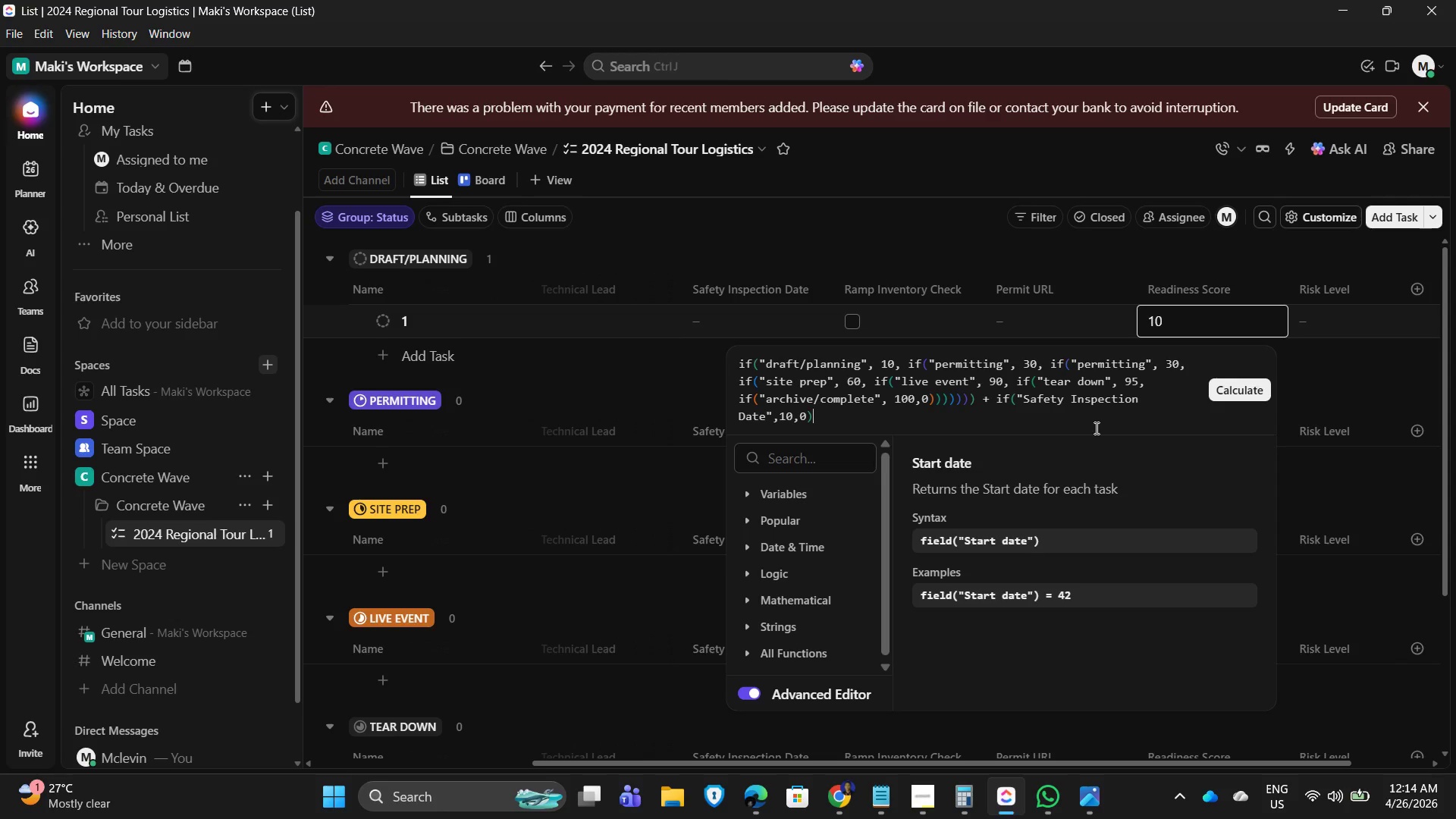 
key(ArrowRight)
 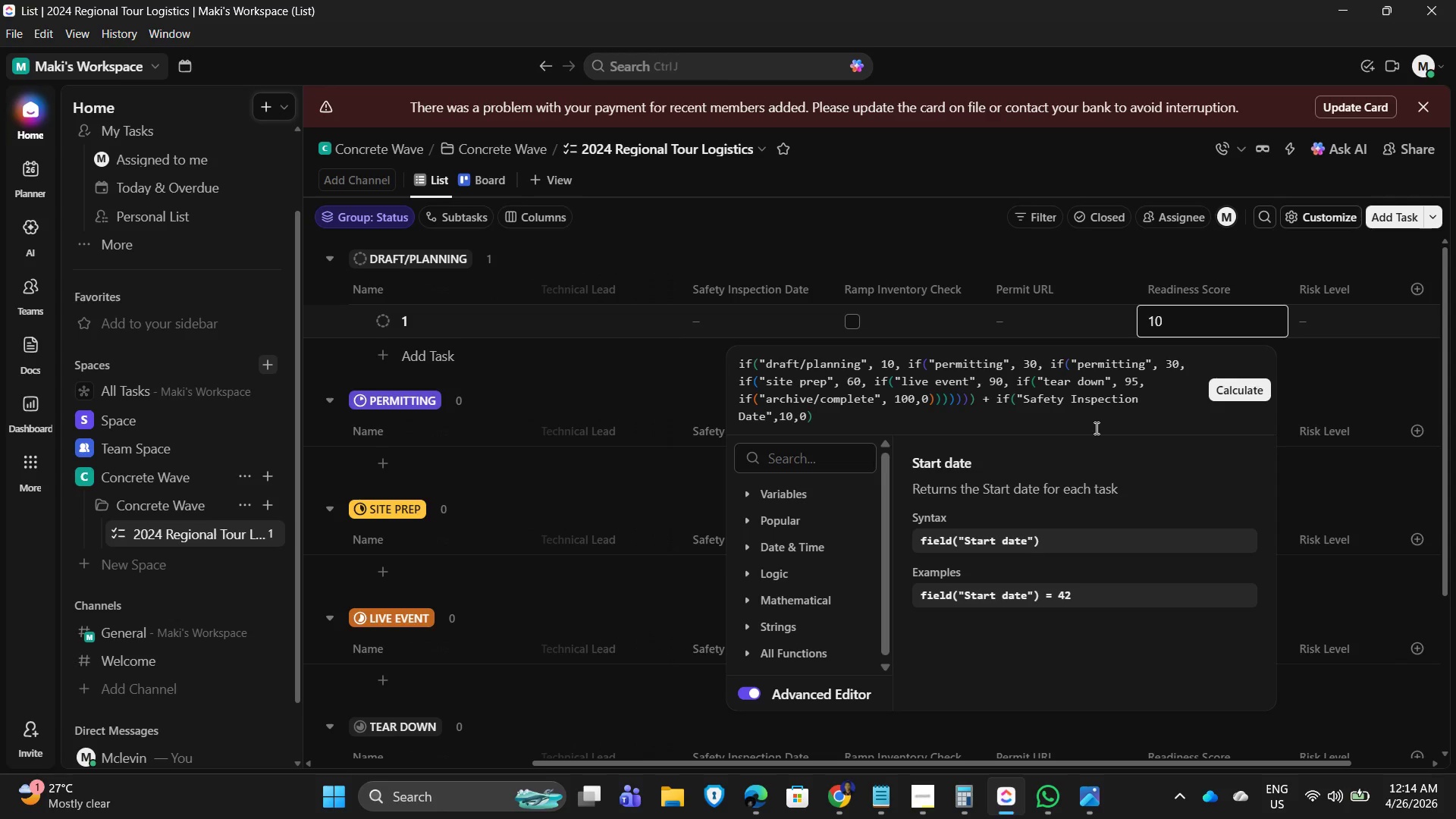 
key(ArrowRight)
 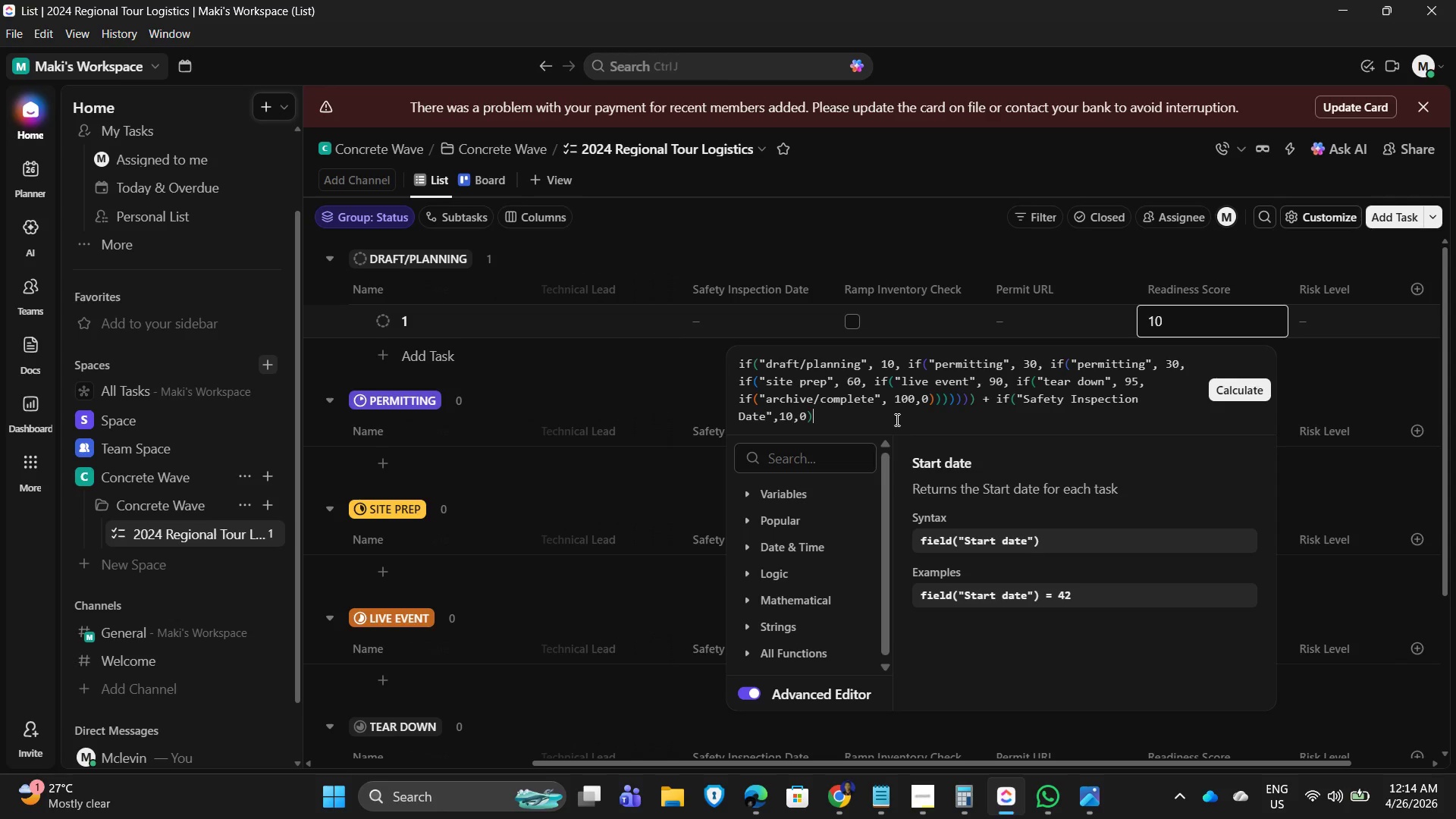 
wait(17.42)
 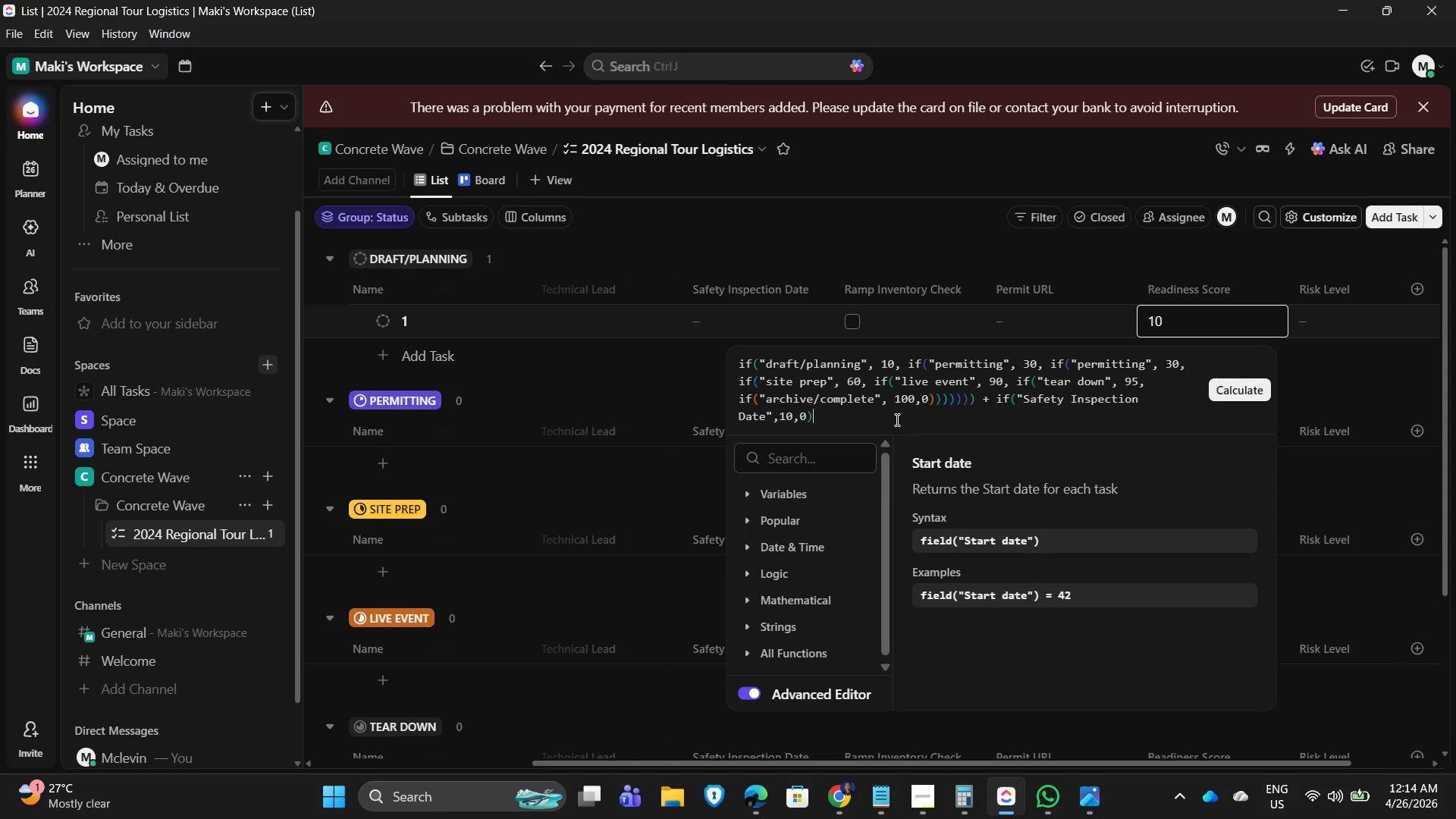 
key(Equal)
 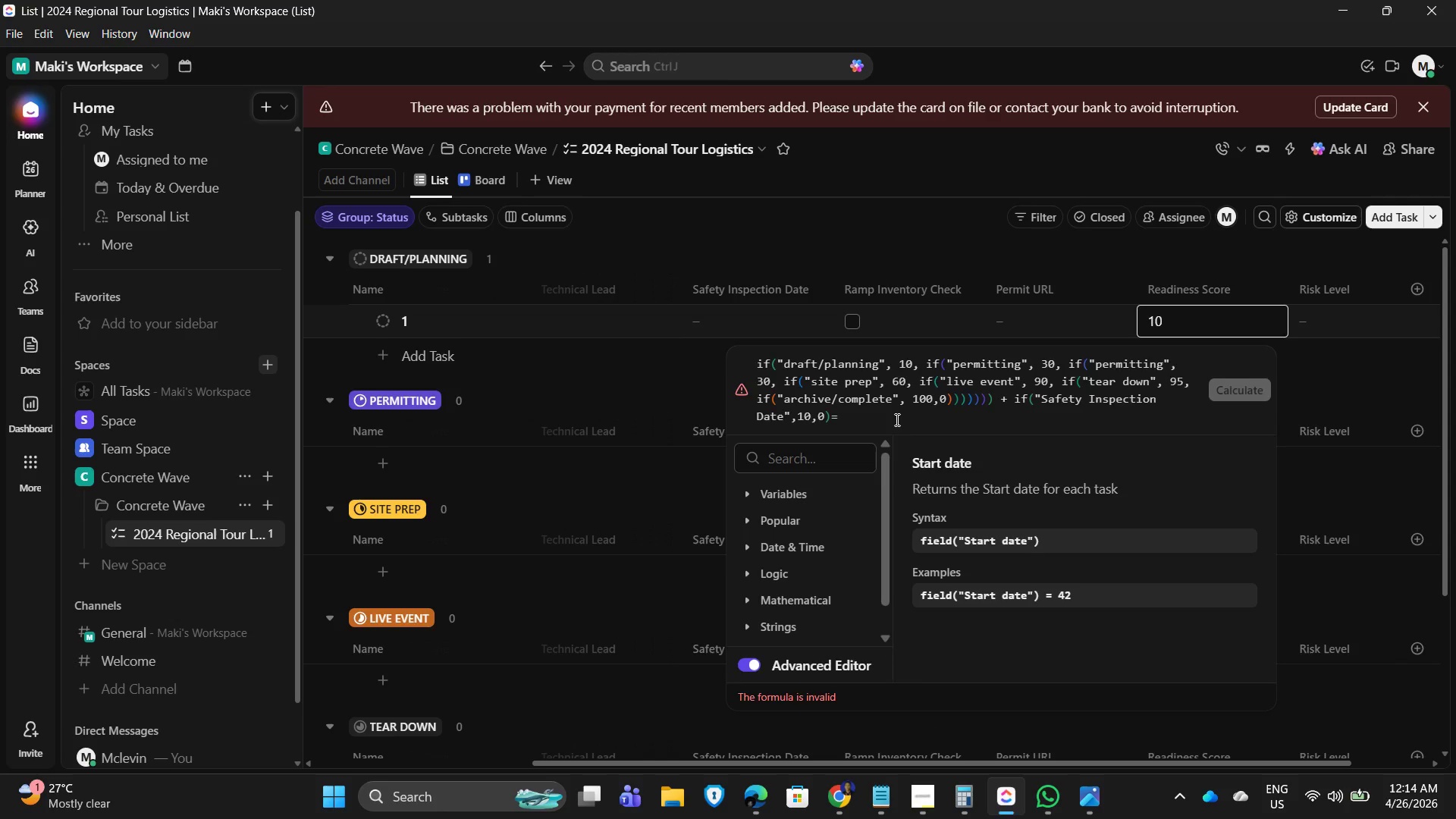 
key(Backspace)
 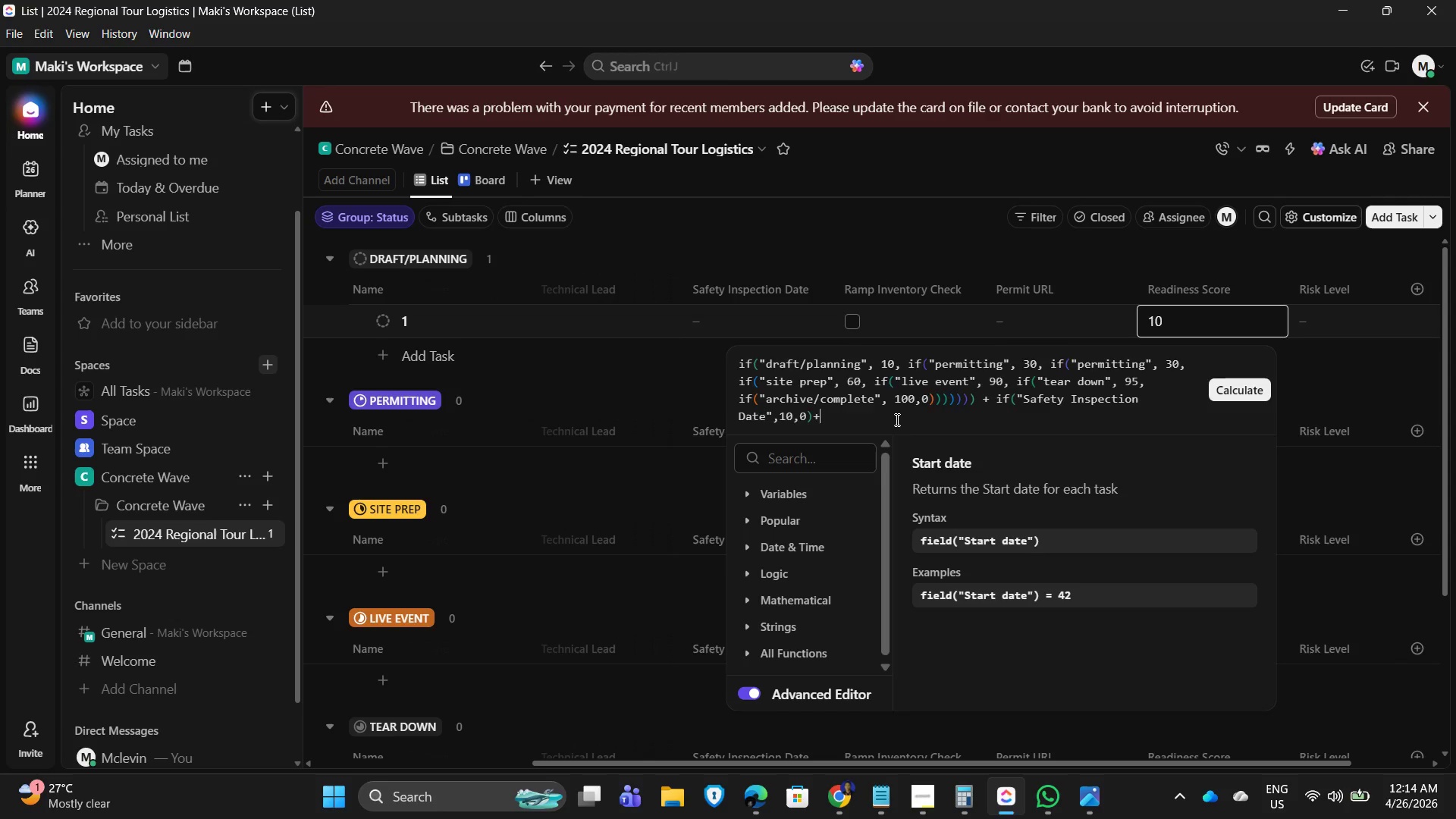 
key(NumpadAdd)
 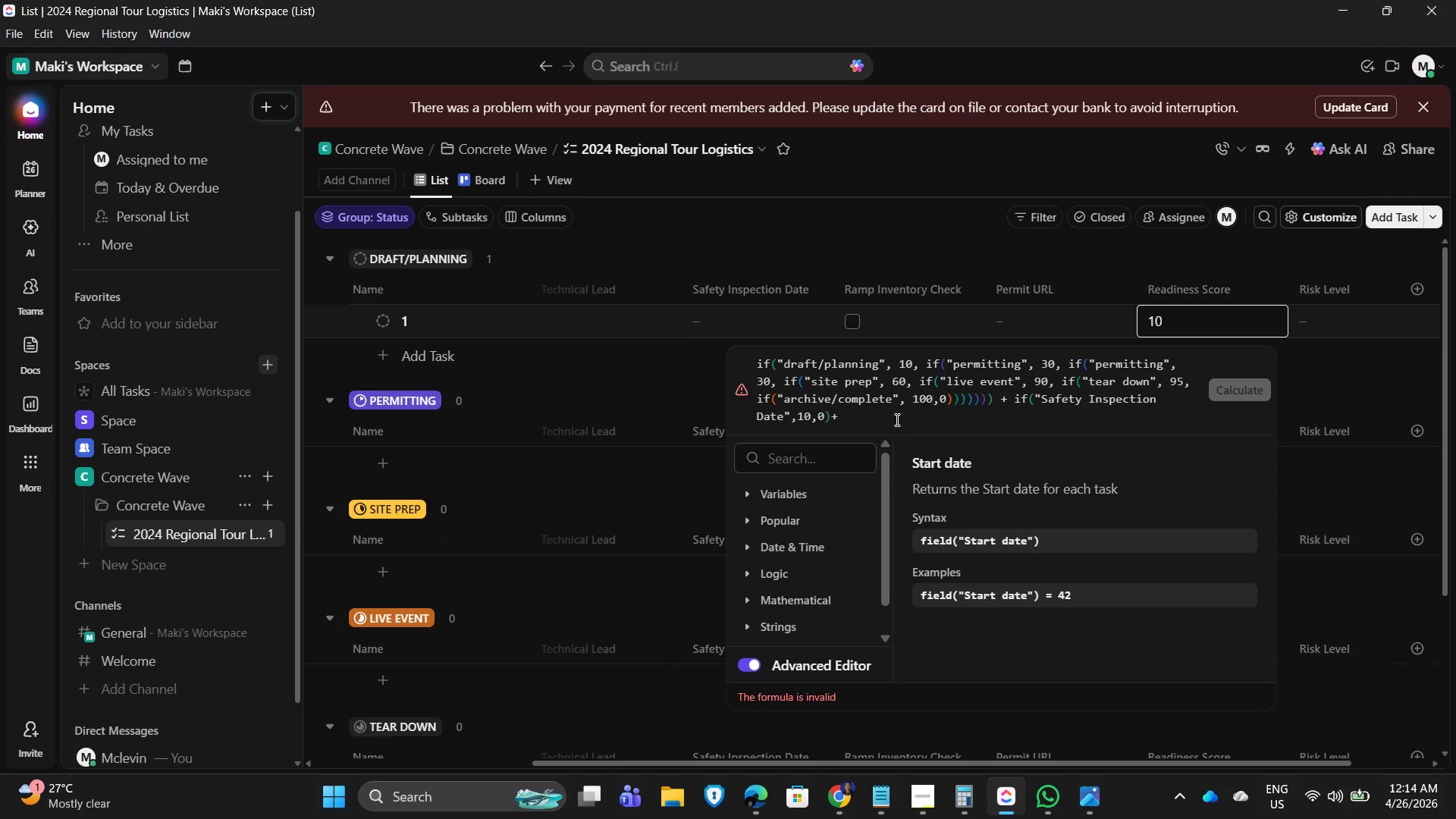 
wait(5.16)
 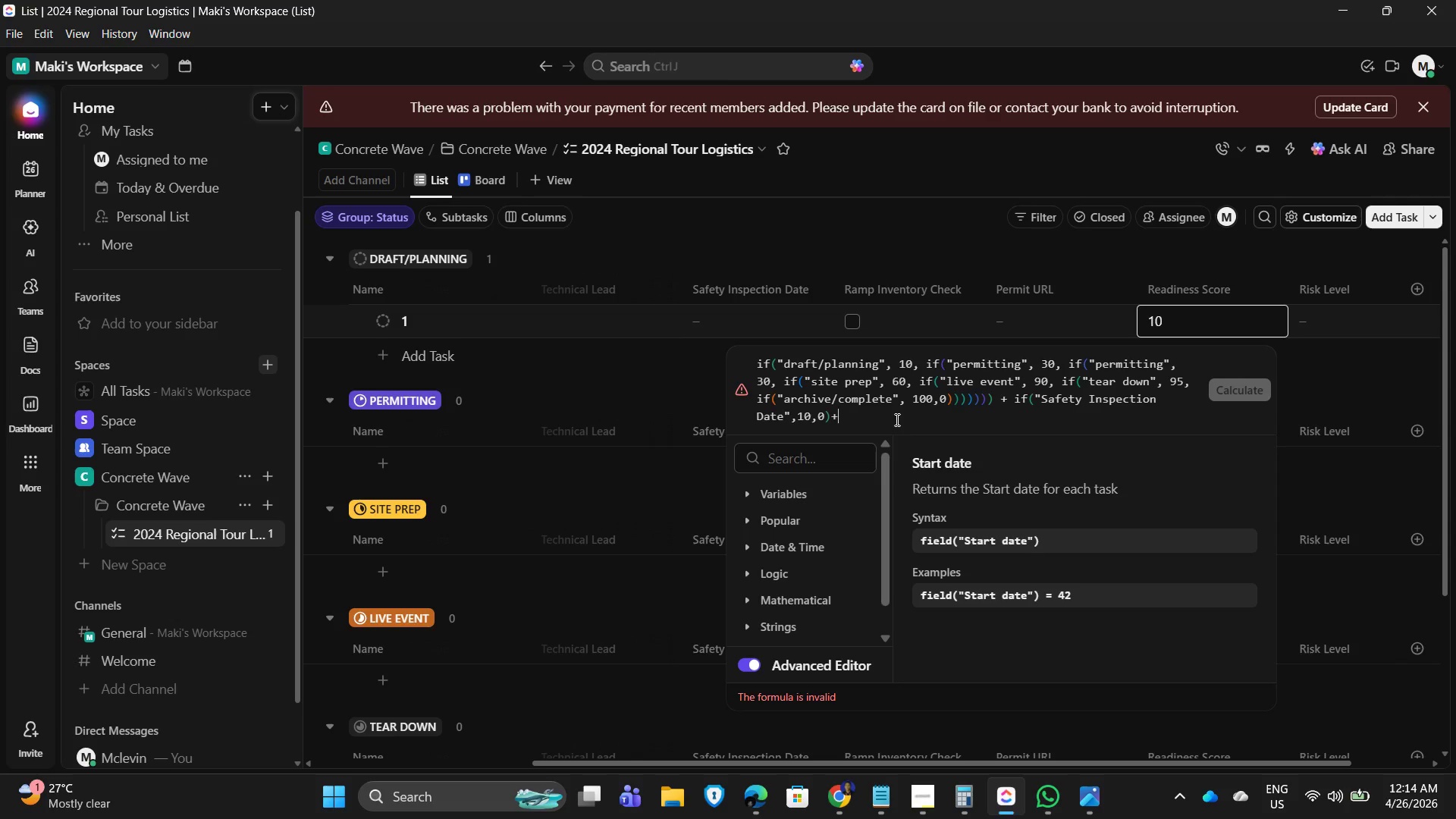 
key(ArrowLeft)
 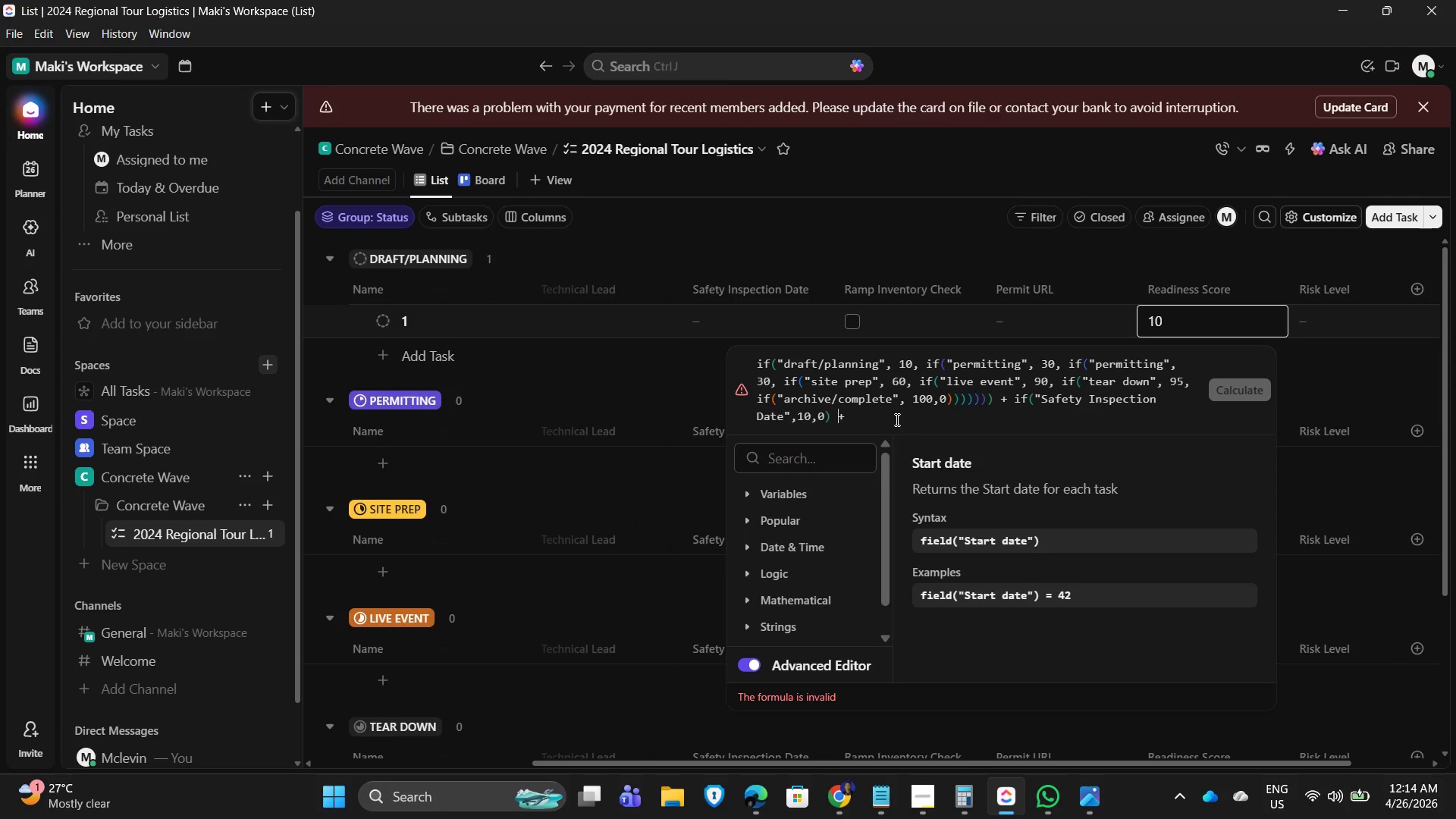 
key(Space)
 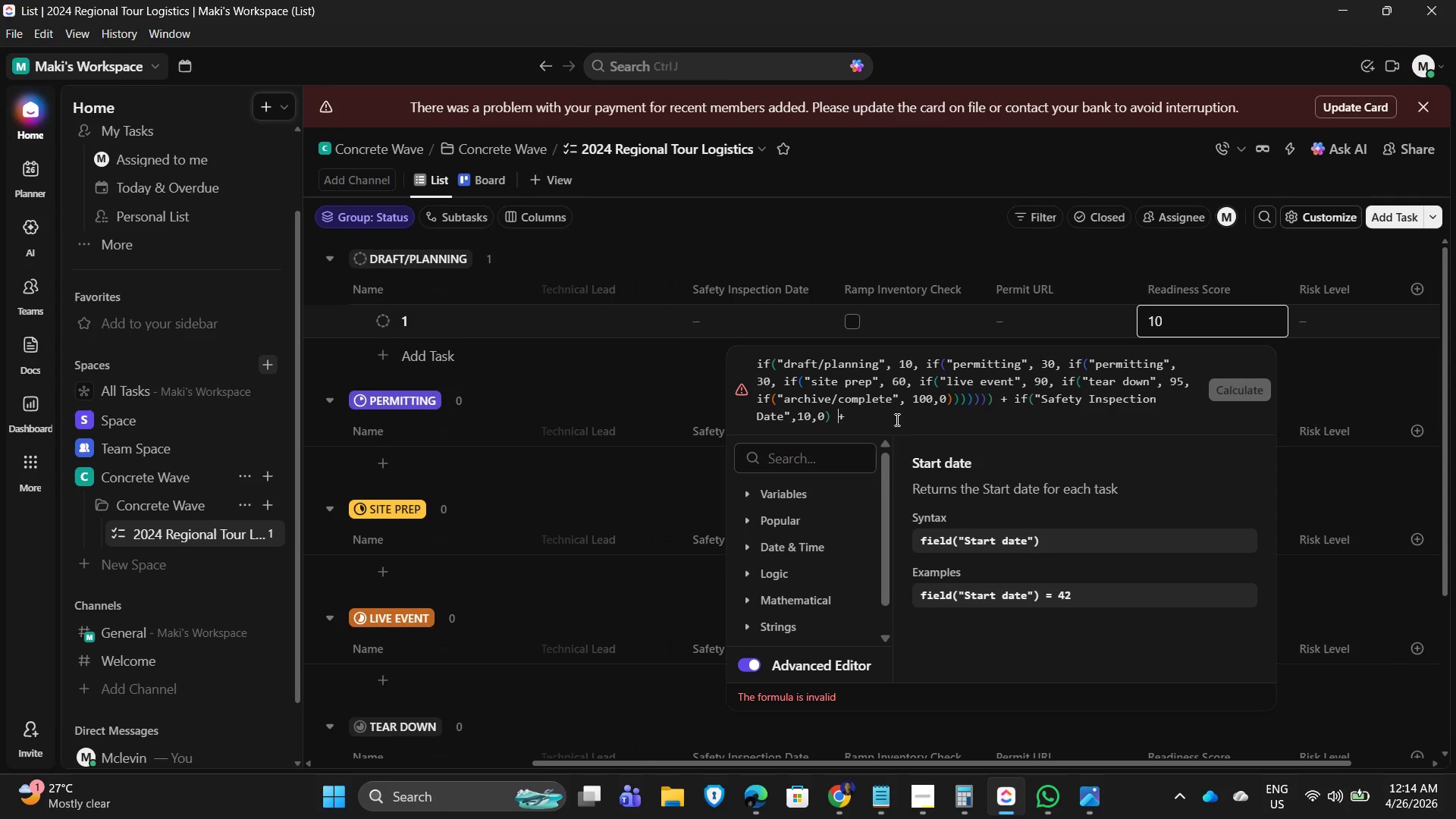 
key(ArrowRight)
 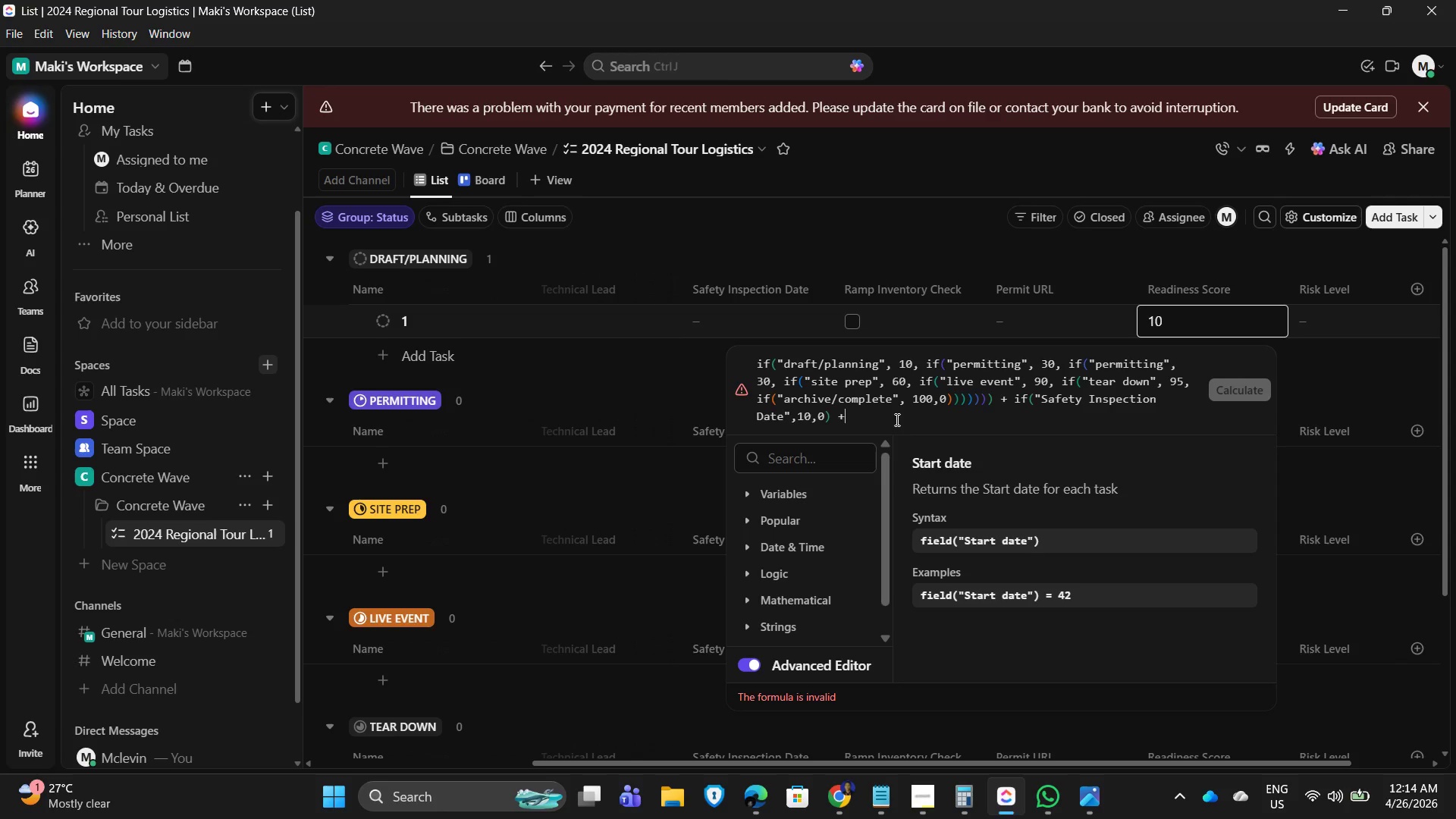 
type( if ramp )
key(Backspace)
key(Backspace)
key(Backspace)
key(Backspace)
key(Backspace)
key(Backspace)
type(("ramp inventory check", 5,0))
 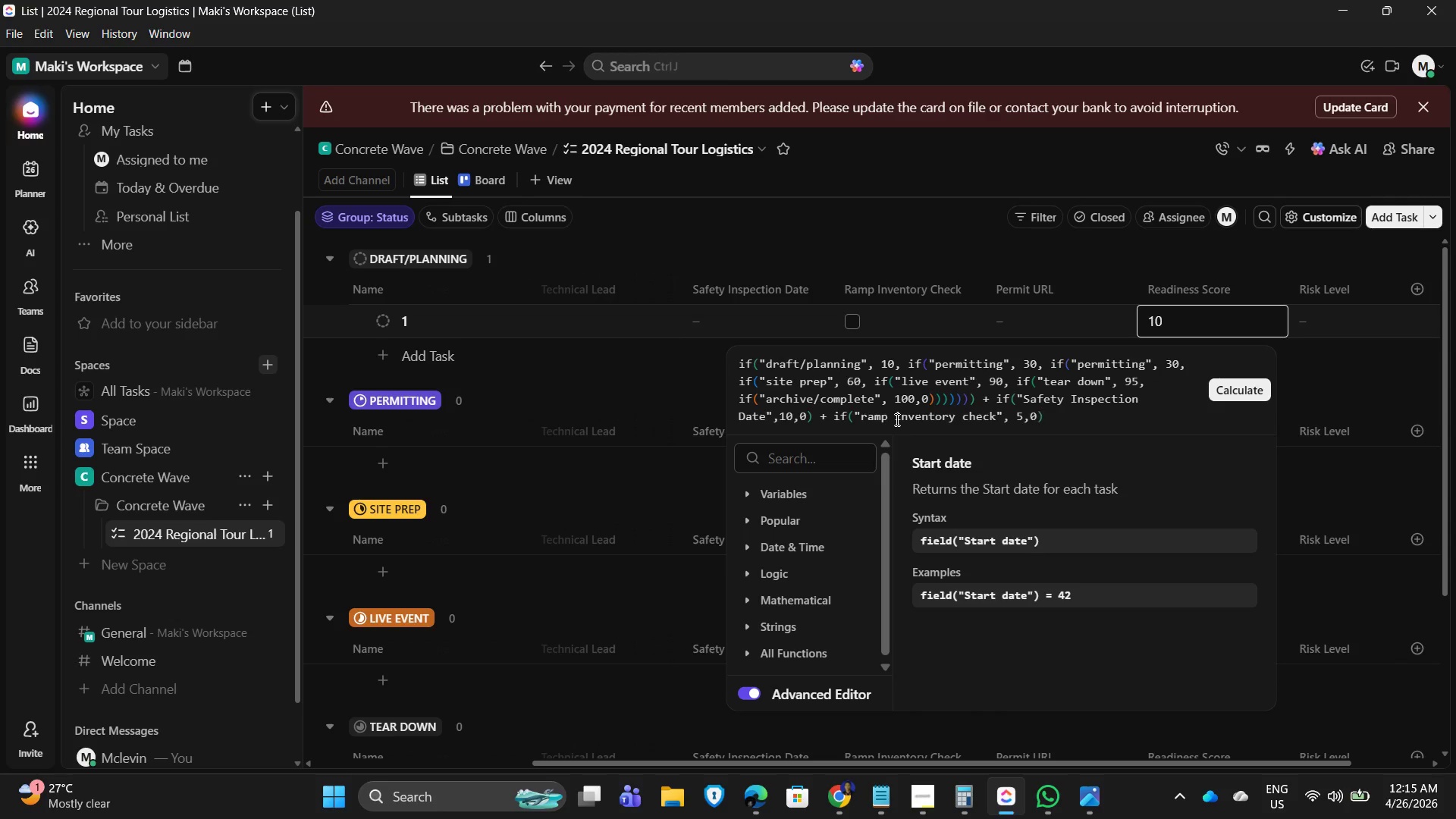 
left_click([1083, 415])
 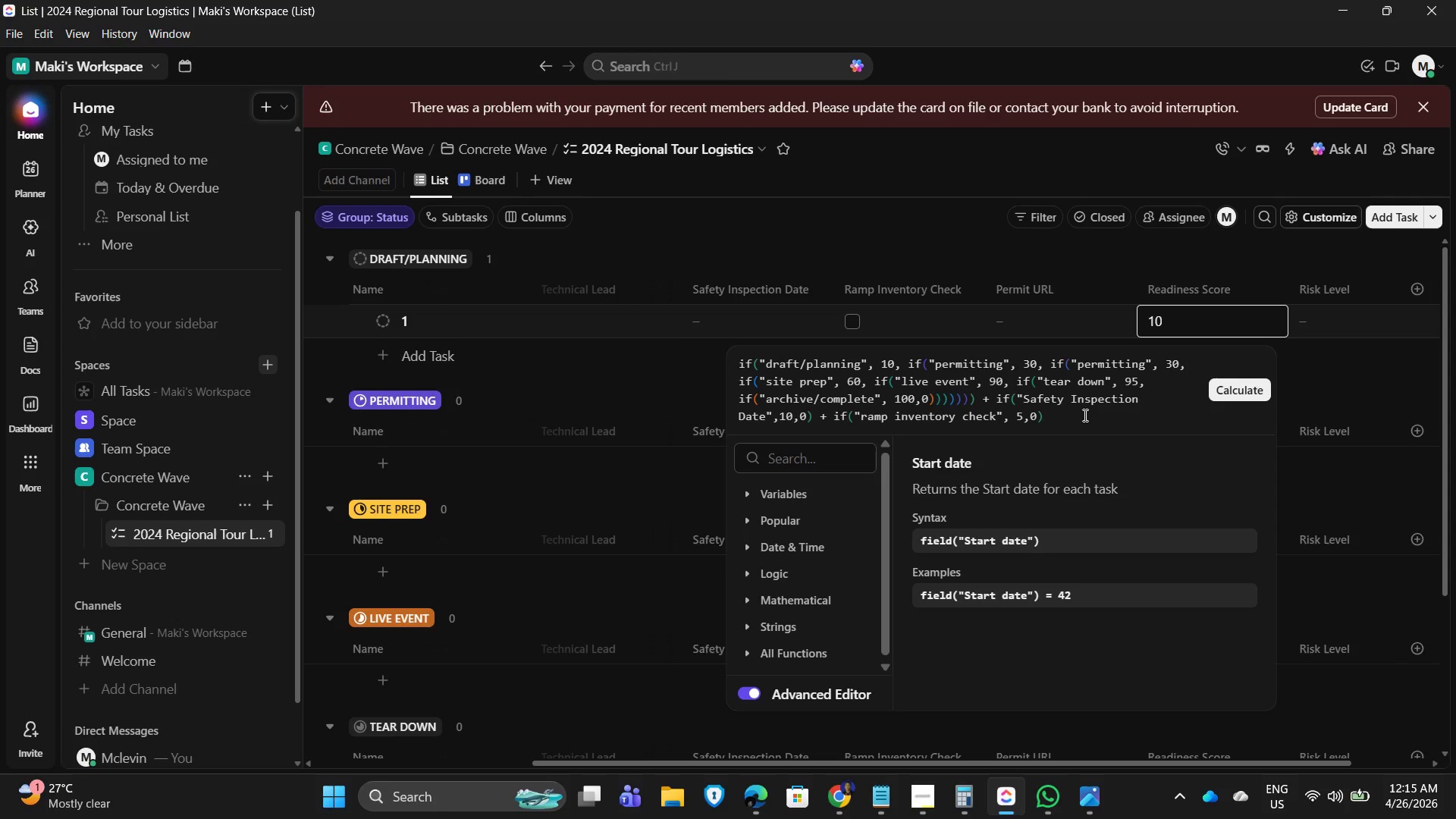 
key(Control+A)
 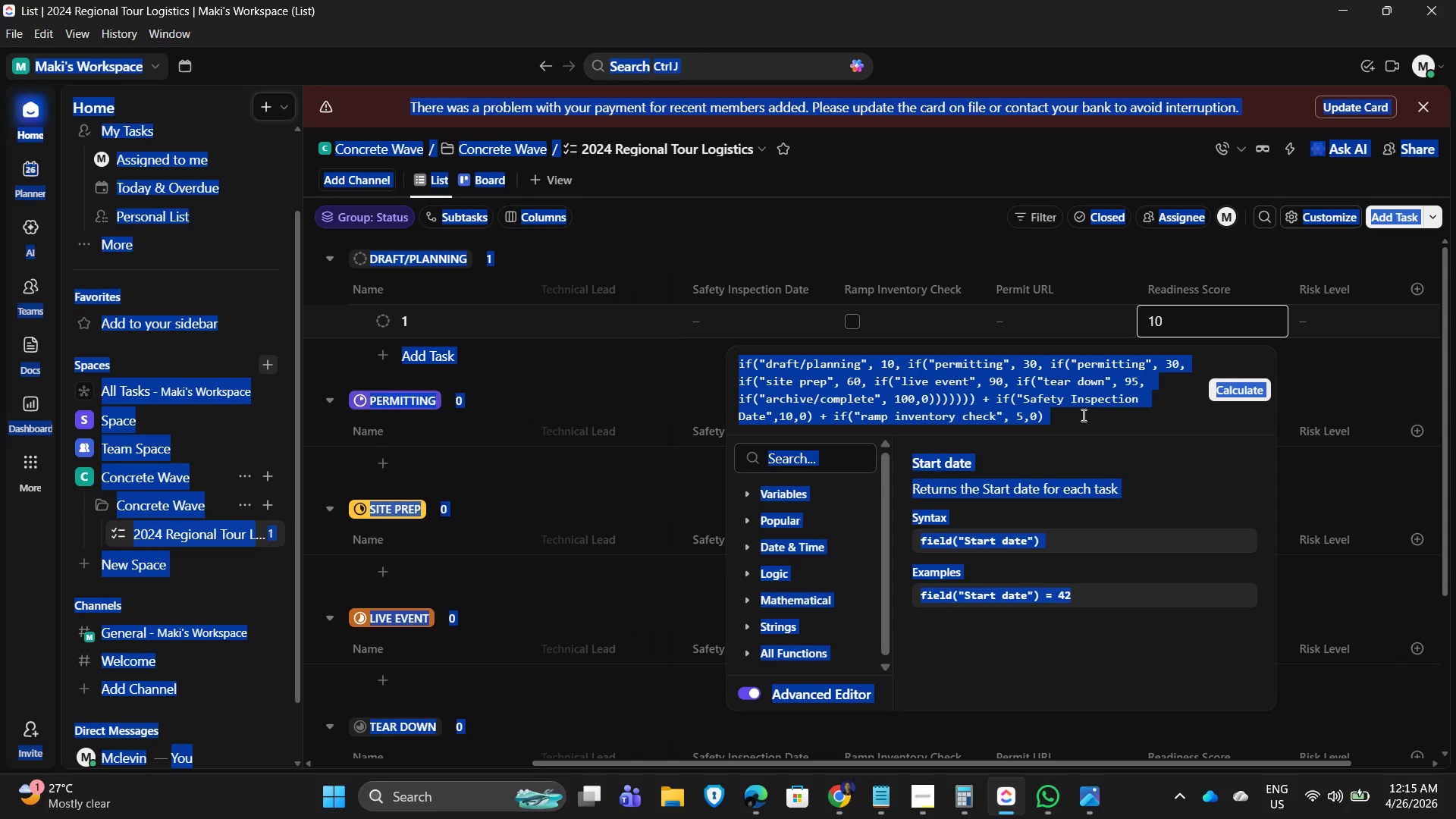 
left_click([1082, 415])
 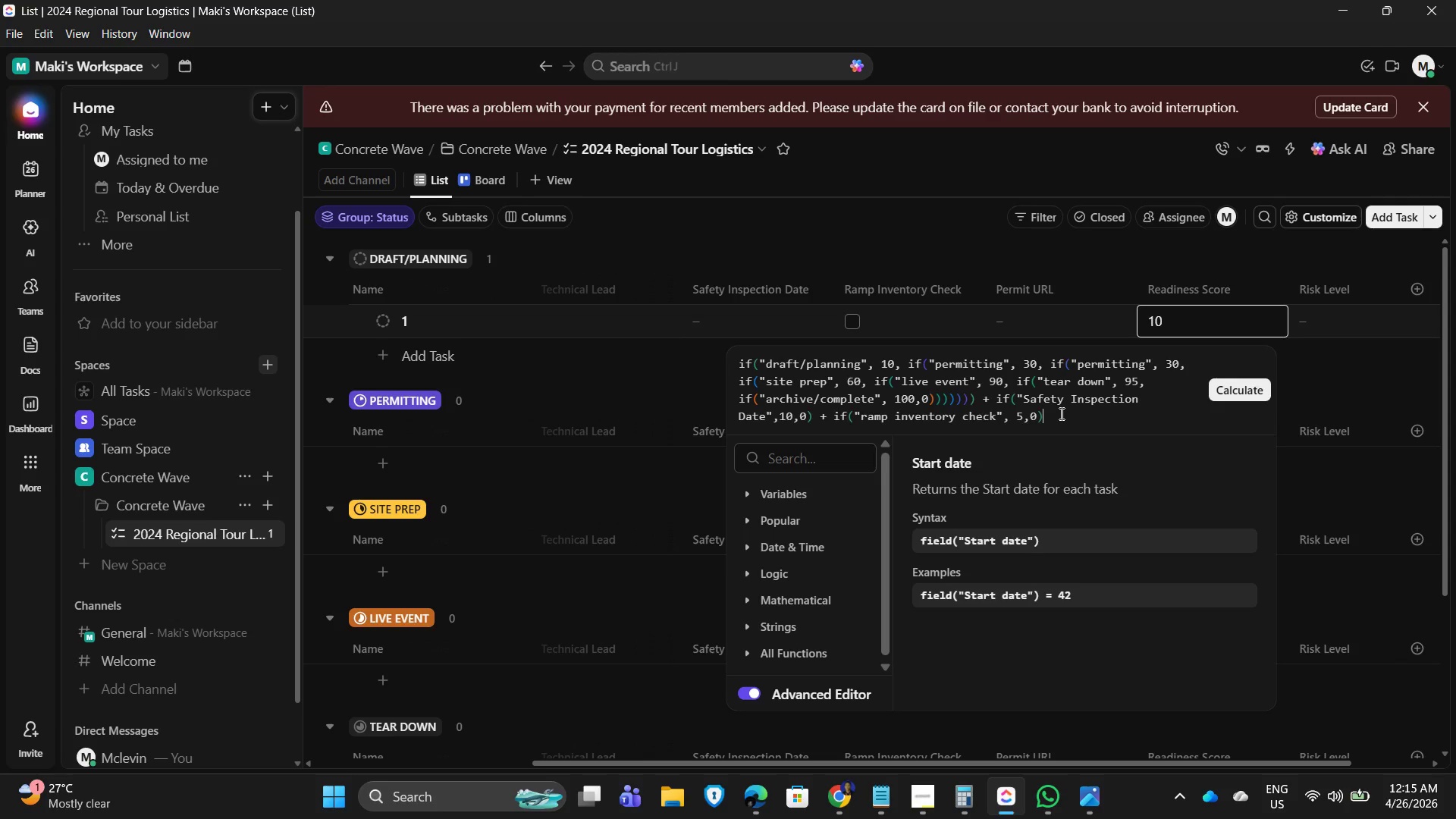 
double_click([1060, 412])
 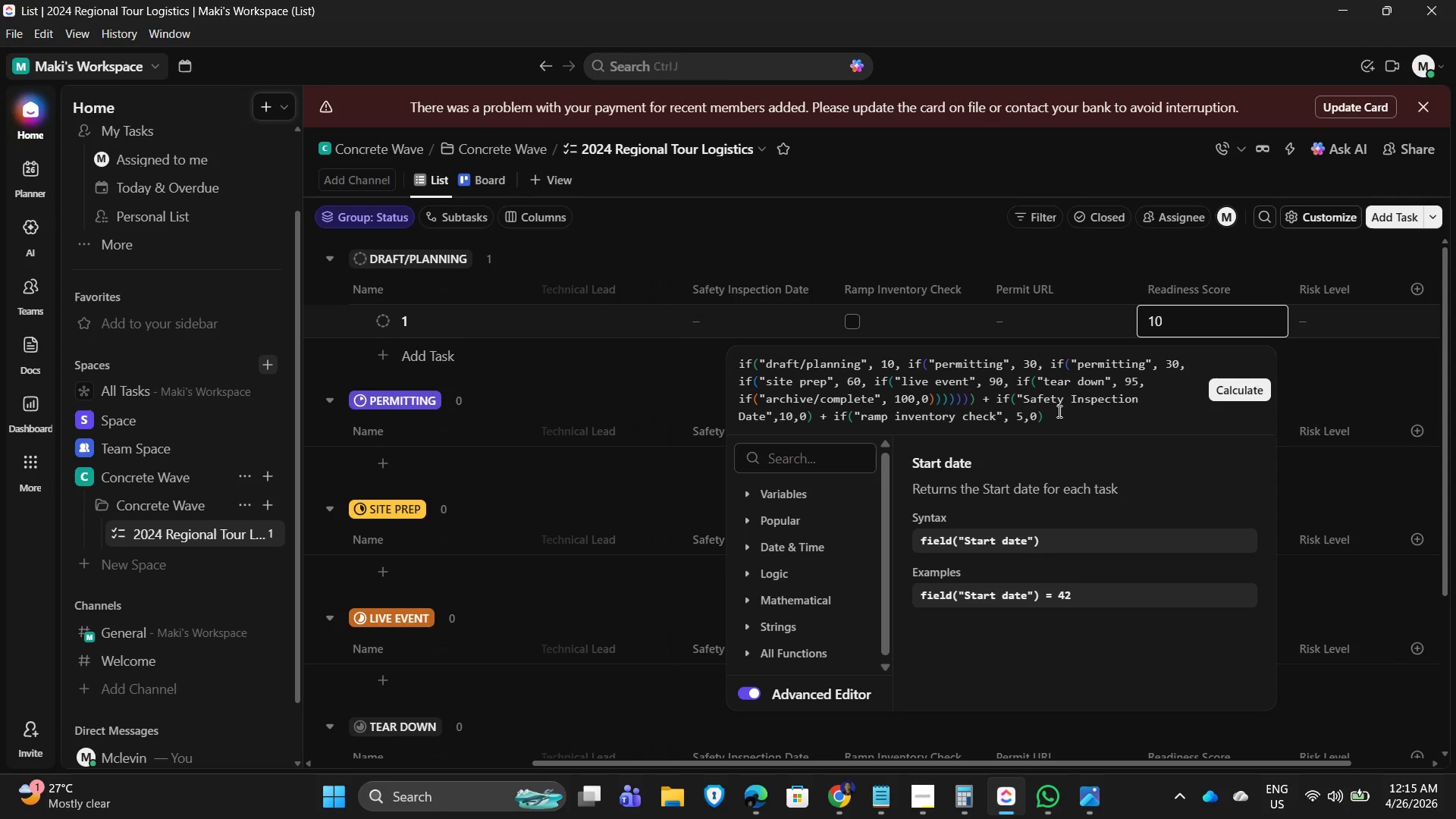 
key(Control+A)
 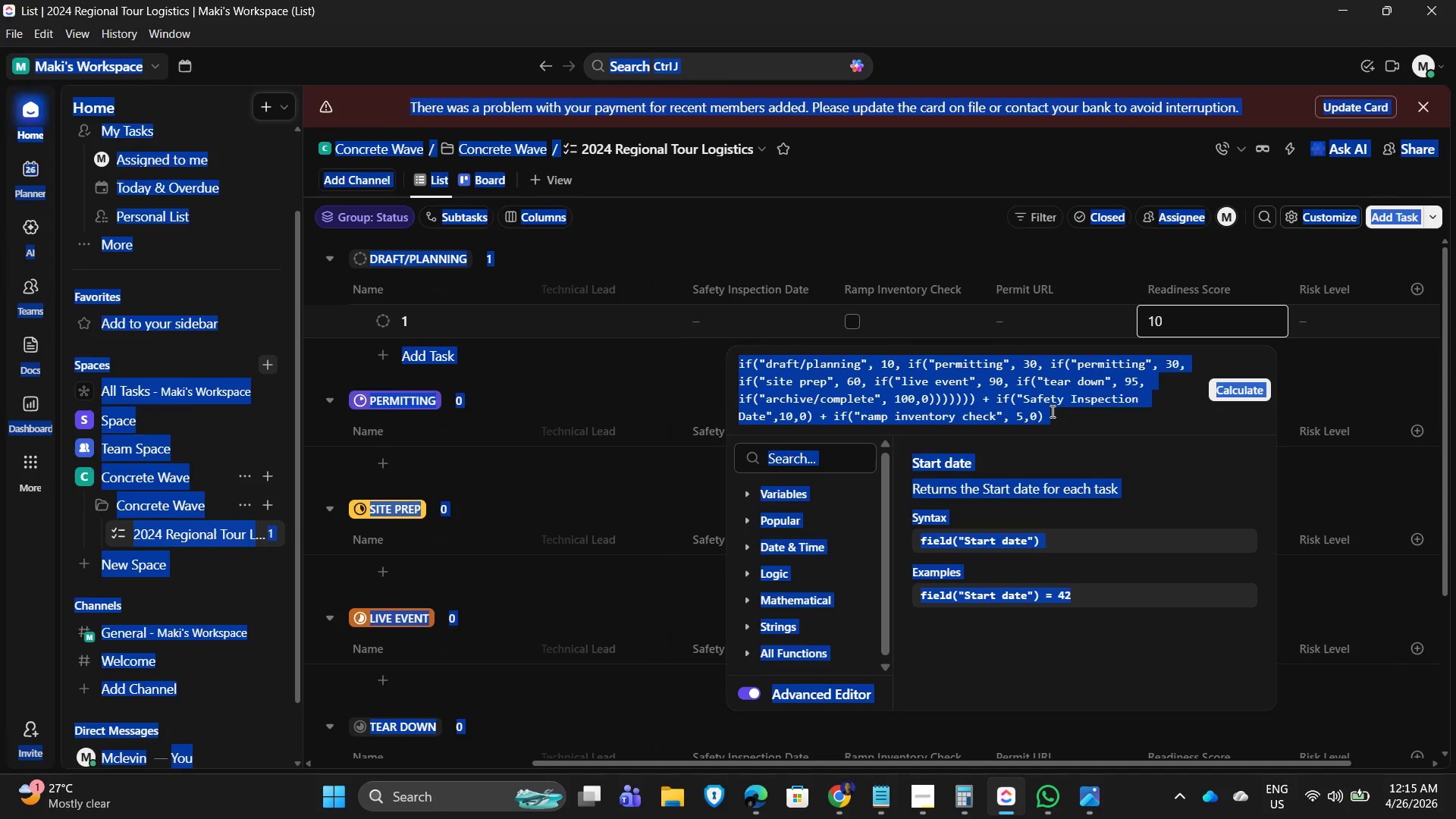 
left_click([1051, 411])
 